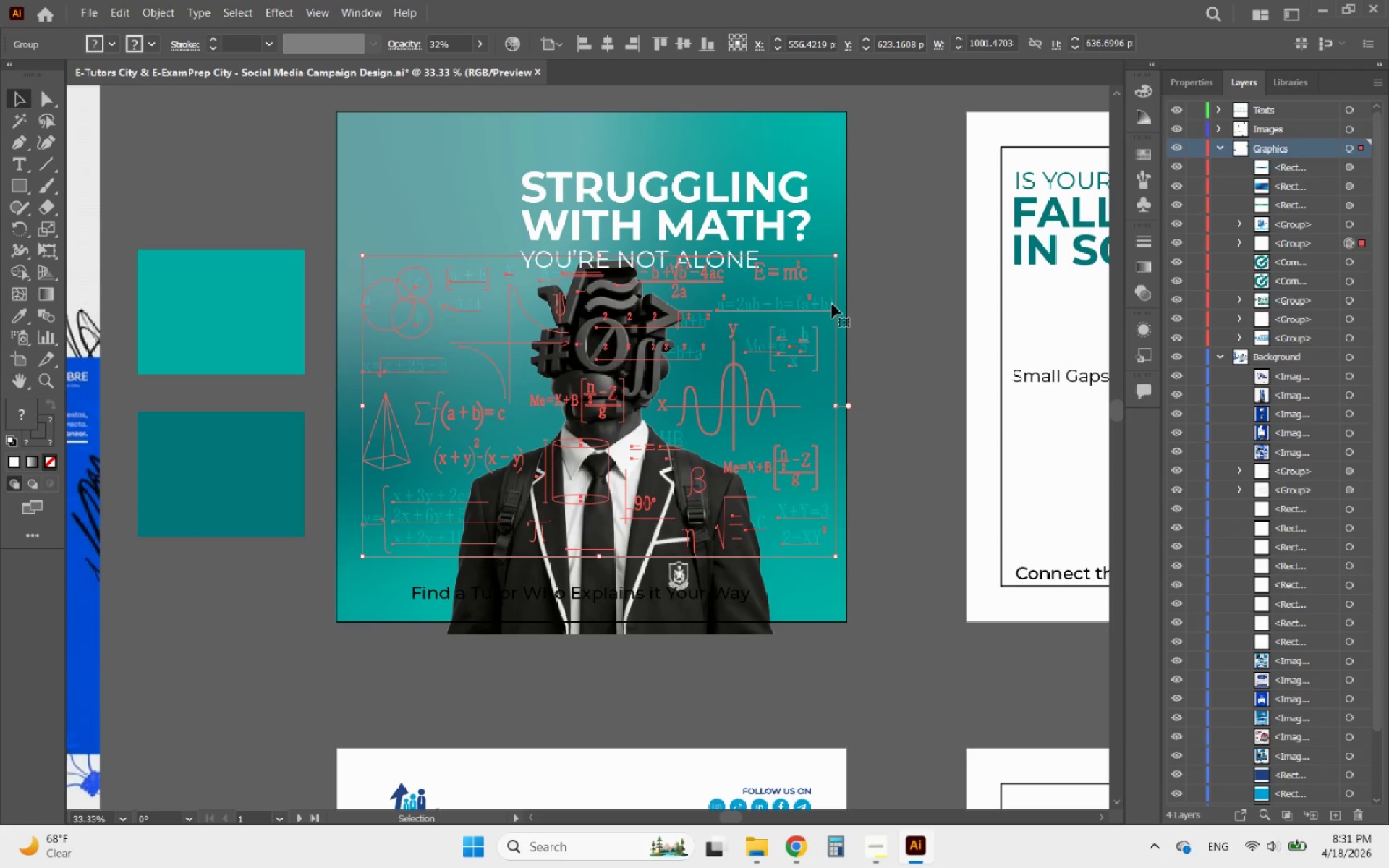 
left_click_drag(start_coordinate=[832, 305], to_coordinate=[827, 346])
 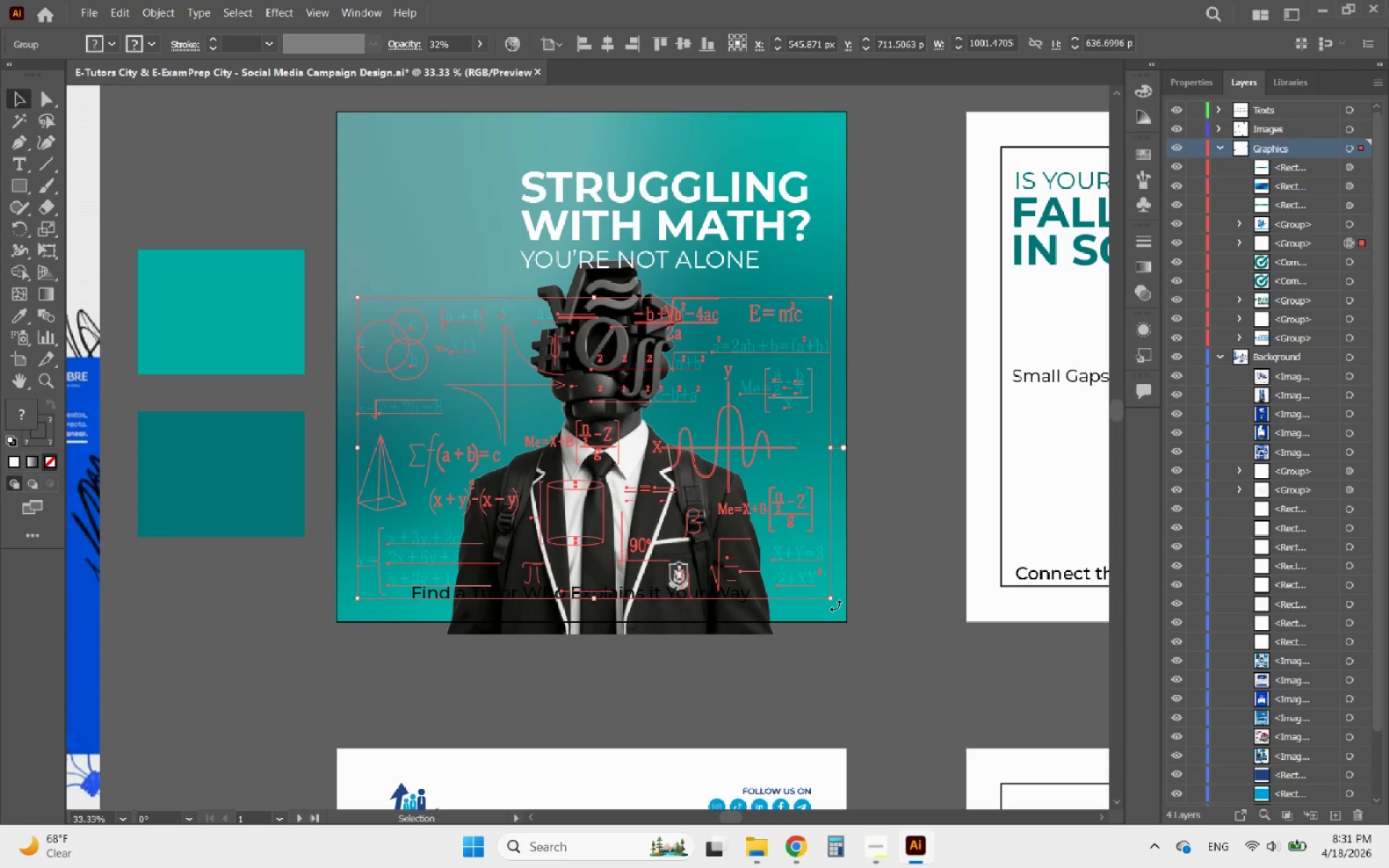 
left_click_drag(start_coordinate=[837, 603], to_coordinate=[899, 493])
 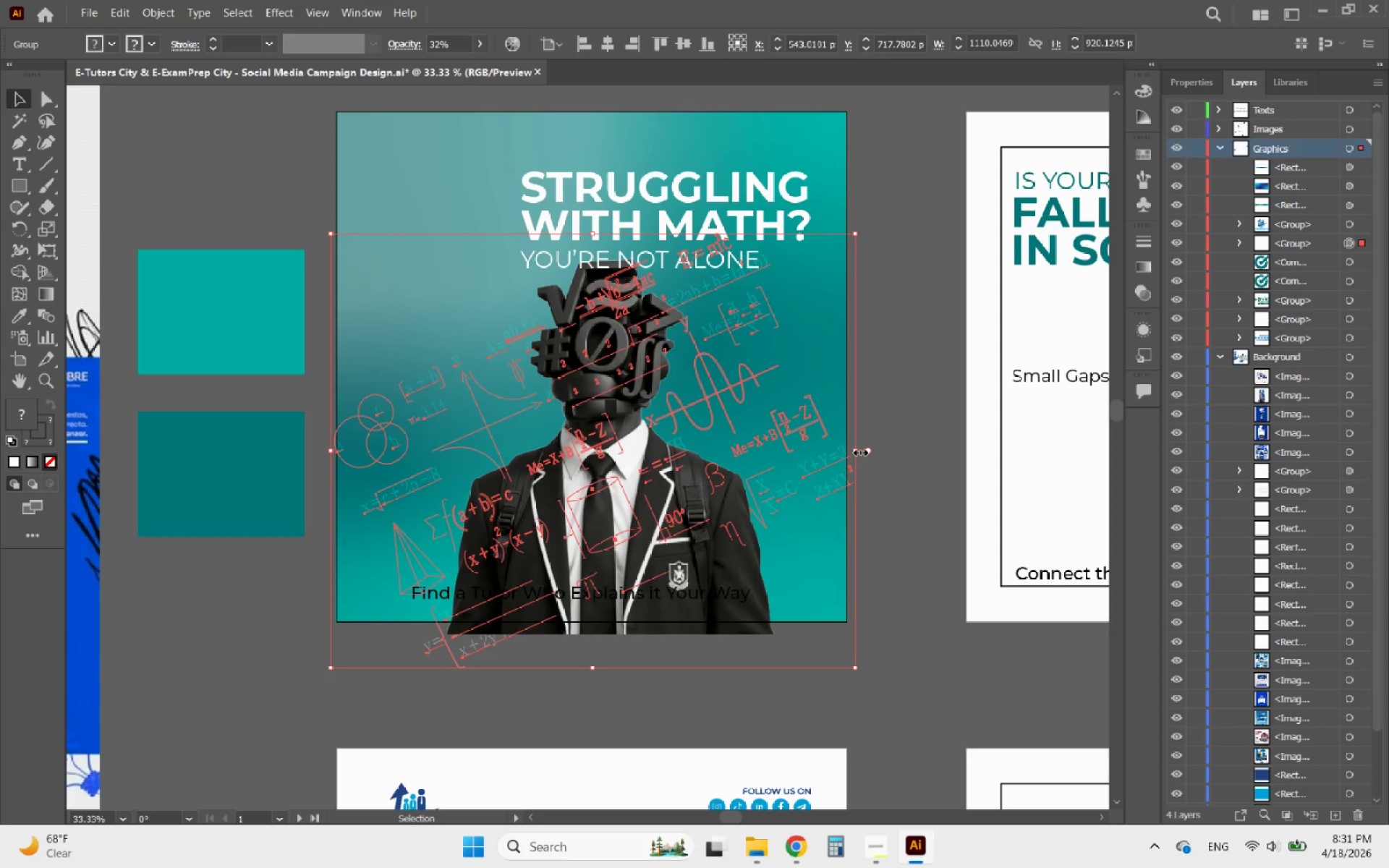 
hold_key(key=ShiftLeft, duration=2.55)
left_click_drag(start_coordinate=[858, 451], to_coordinate=[898, 448])
 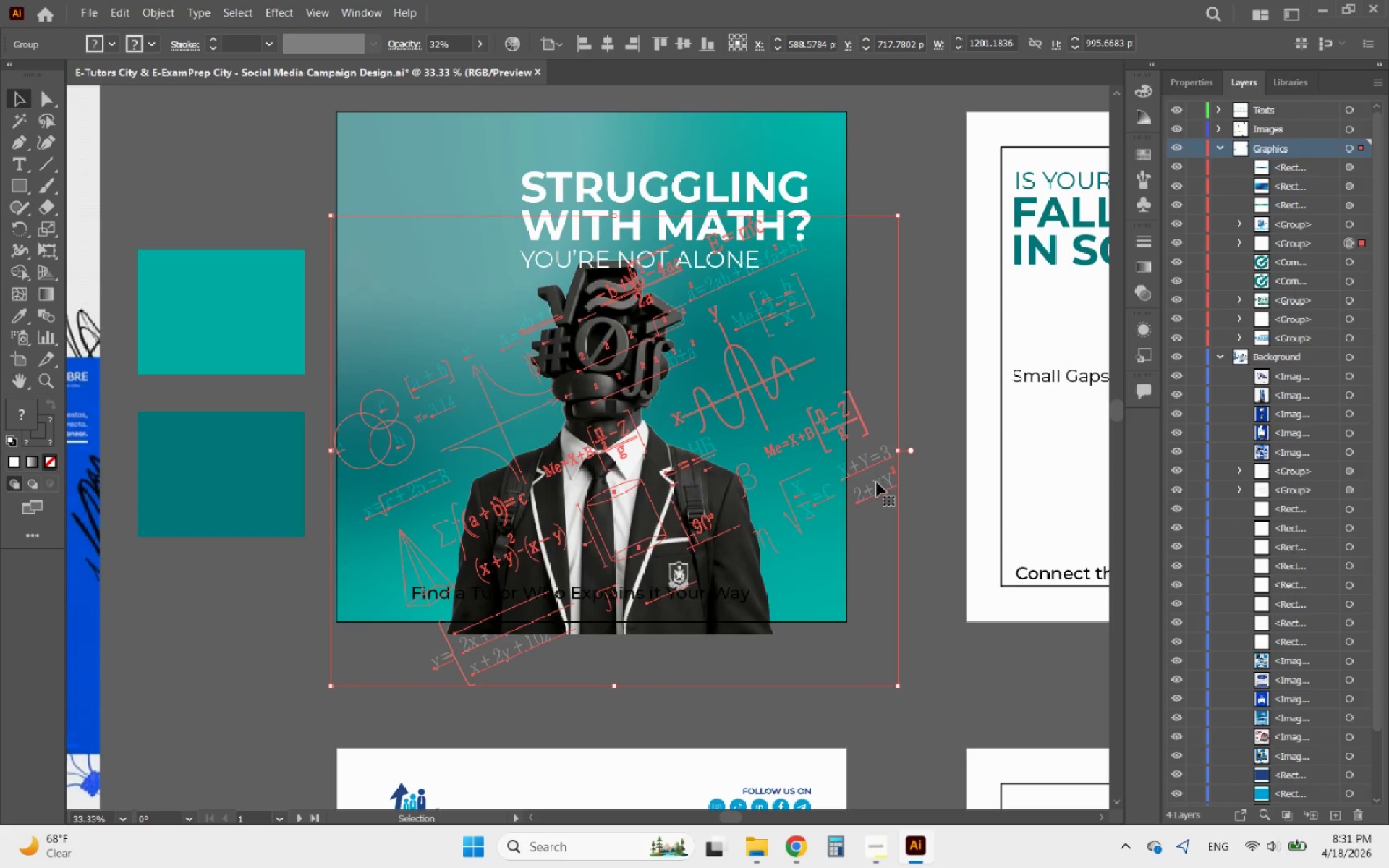 
hold_key(key=ShiftLeft, duration=2.89)
left_click_drag(start_coordinate=[332, 689], to_coordinate=[242, 743])
 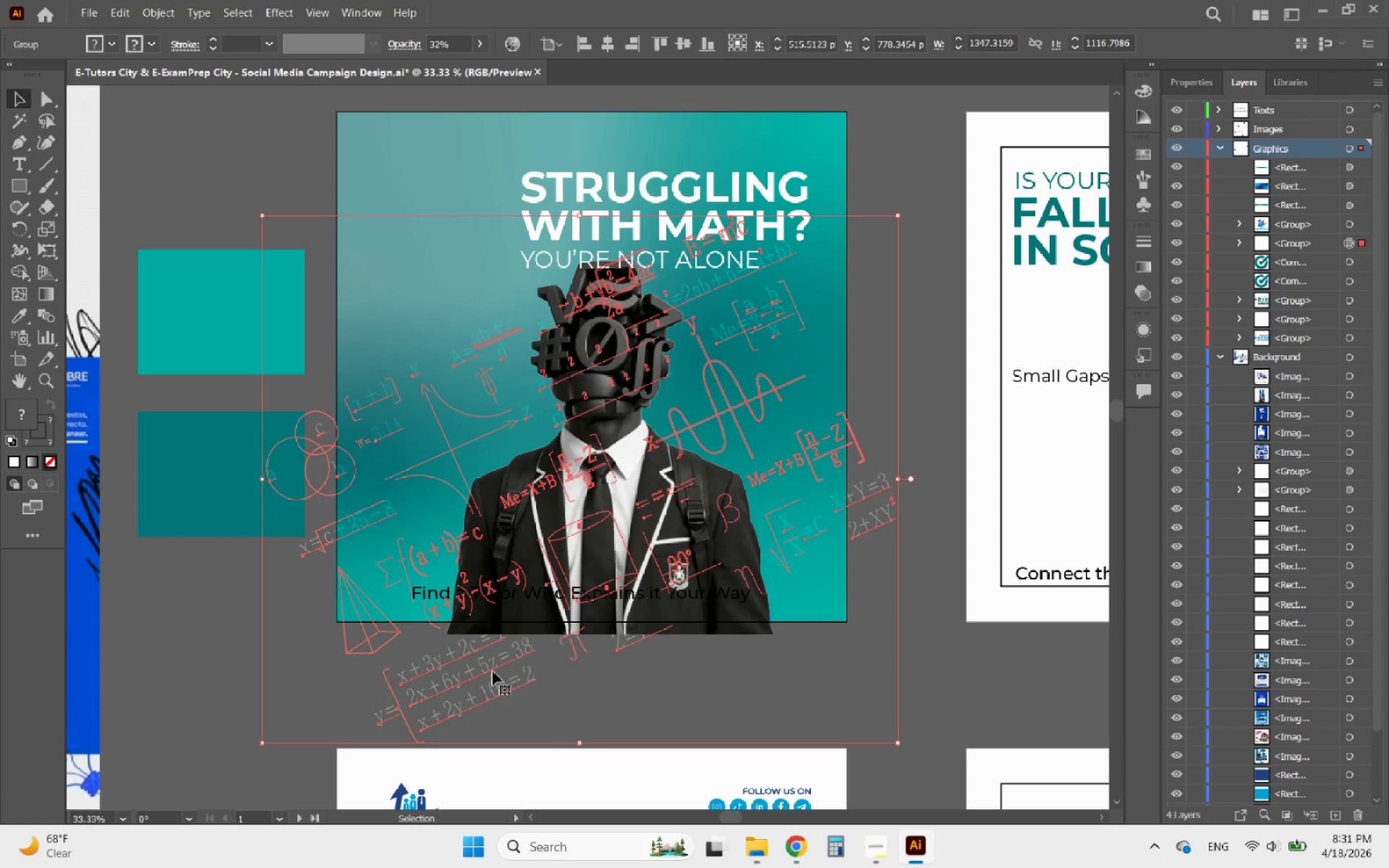 
left_click_drag(start_coordinate=[493, 671], to_coordinate=[517, 702])
 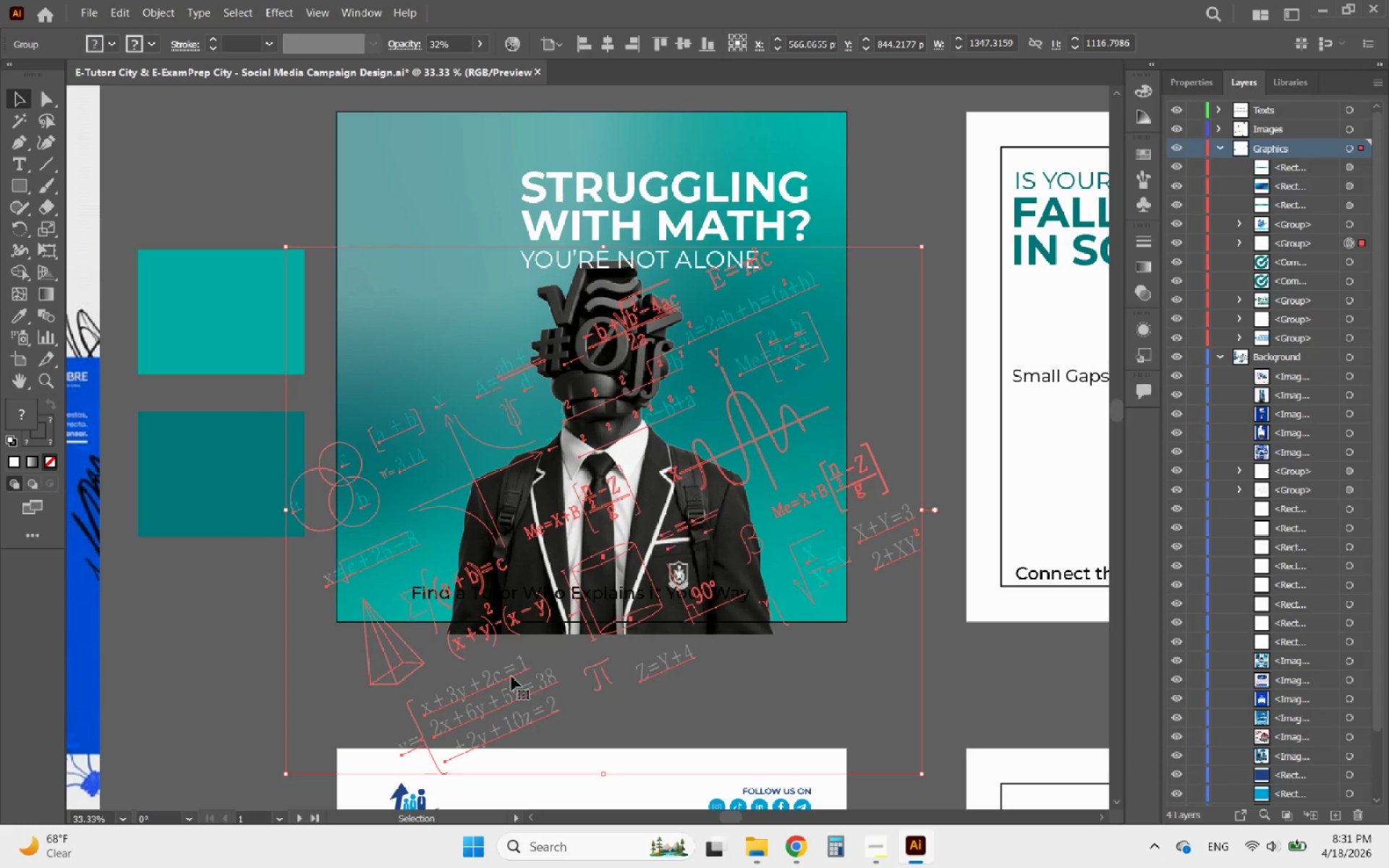 
double_click([511, 676])
 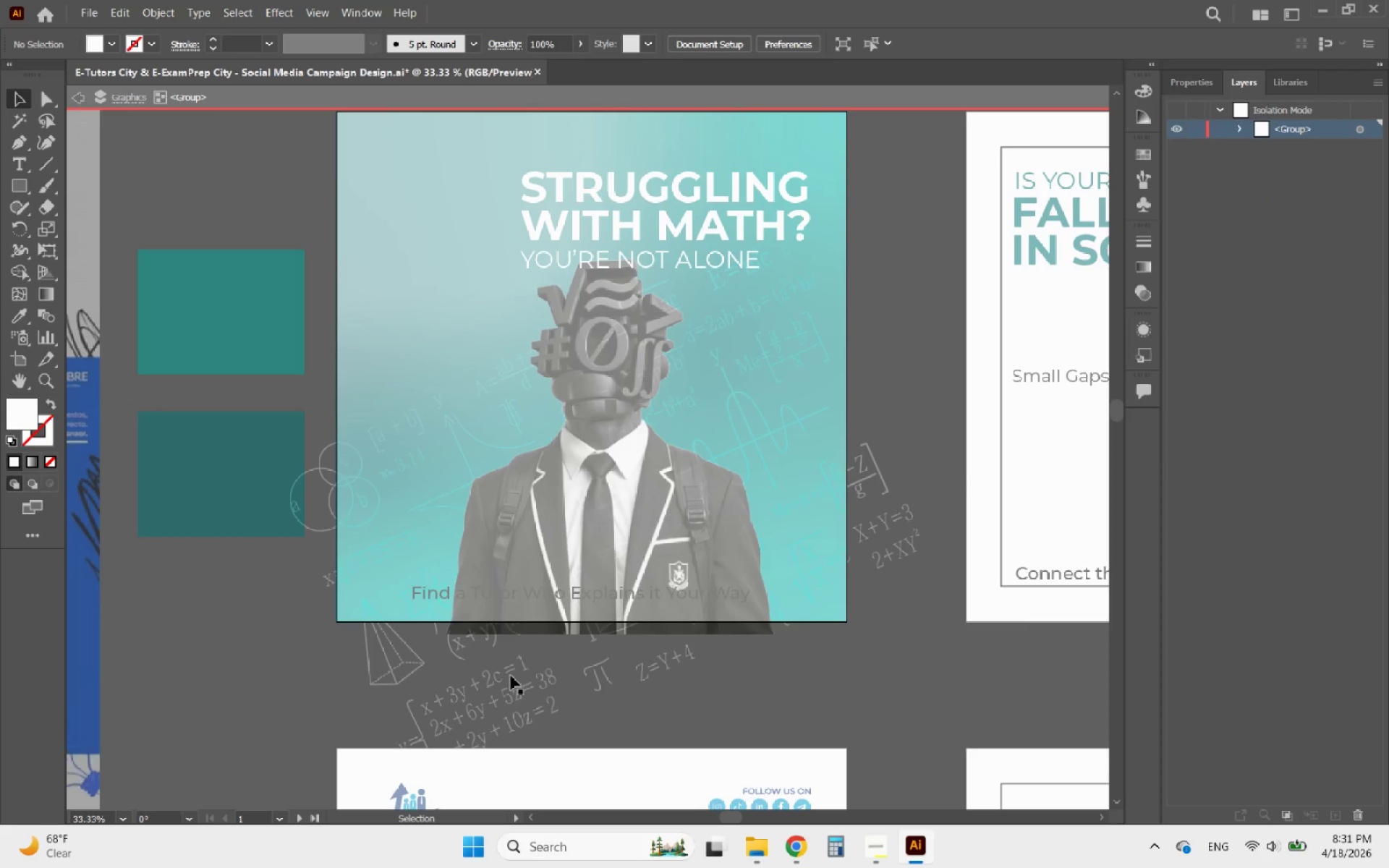 
left_click([511, 676])
 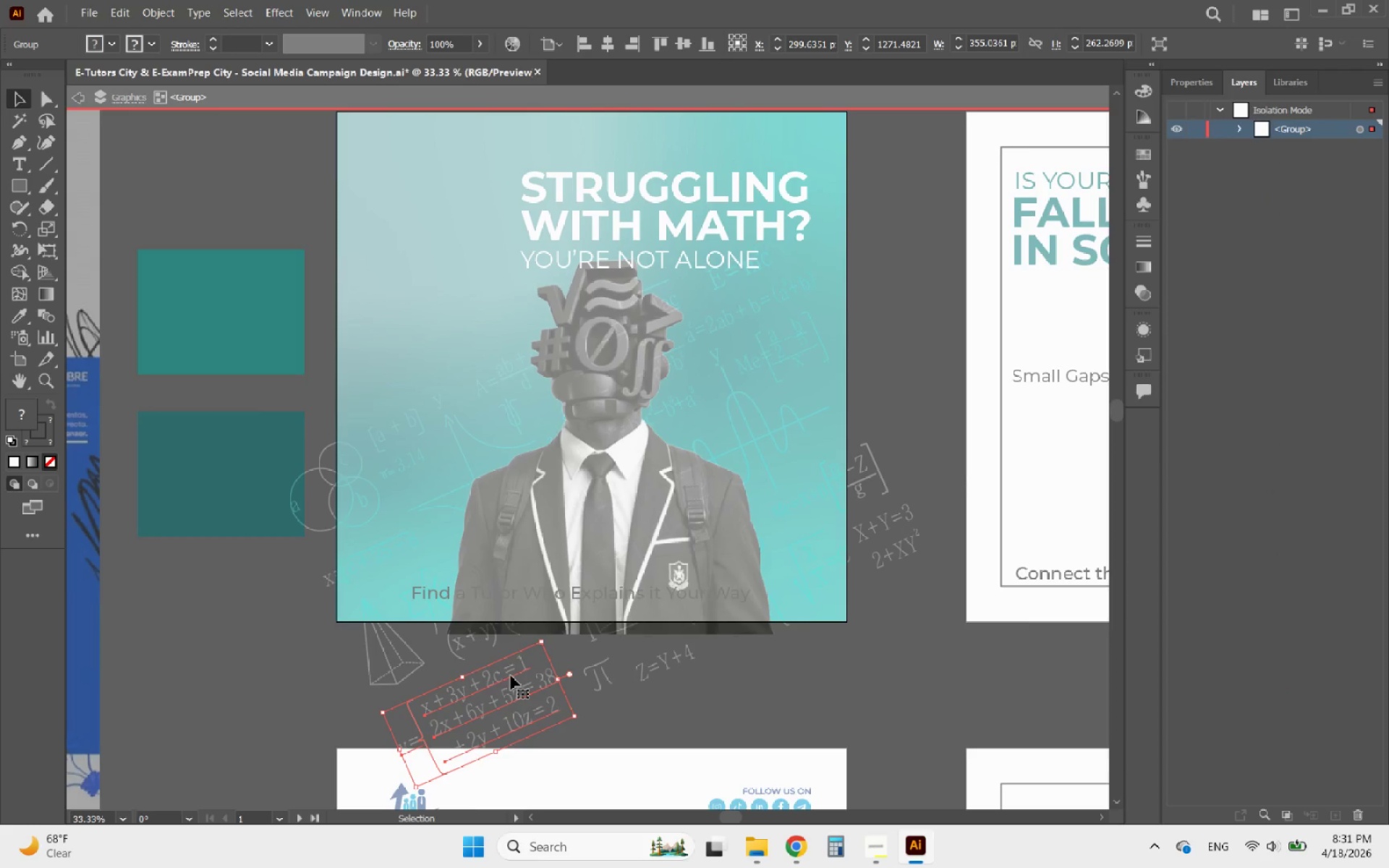 
left_click_drag(start_coordinate=[511, 676], to_coordinate=[461, 286])
 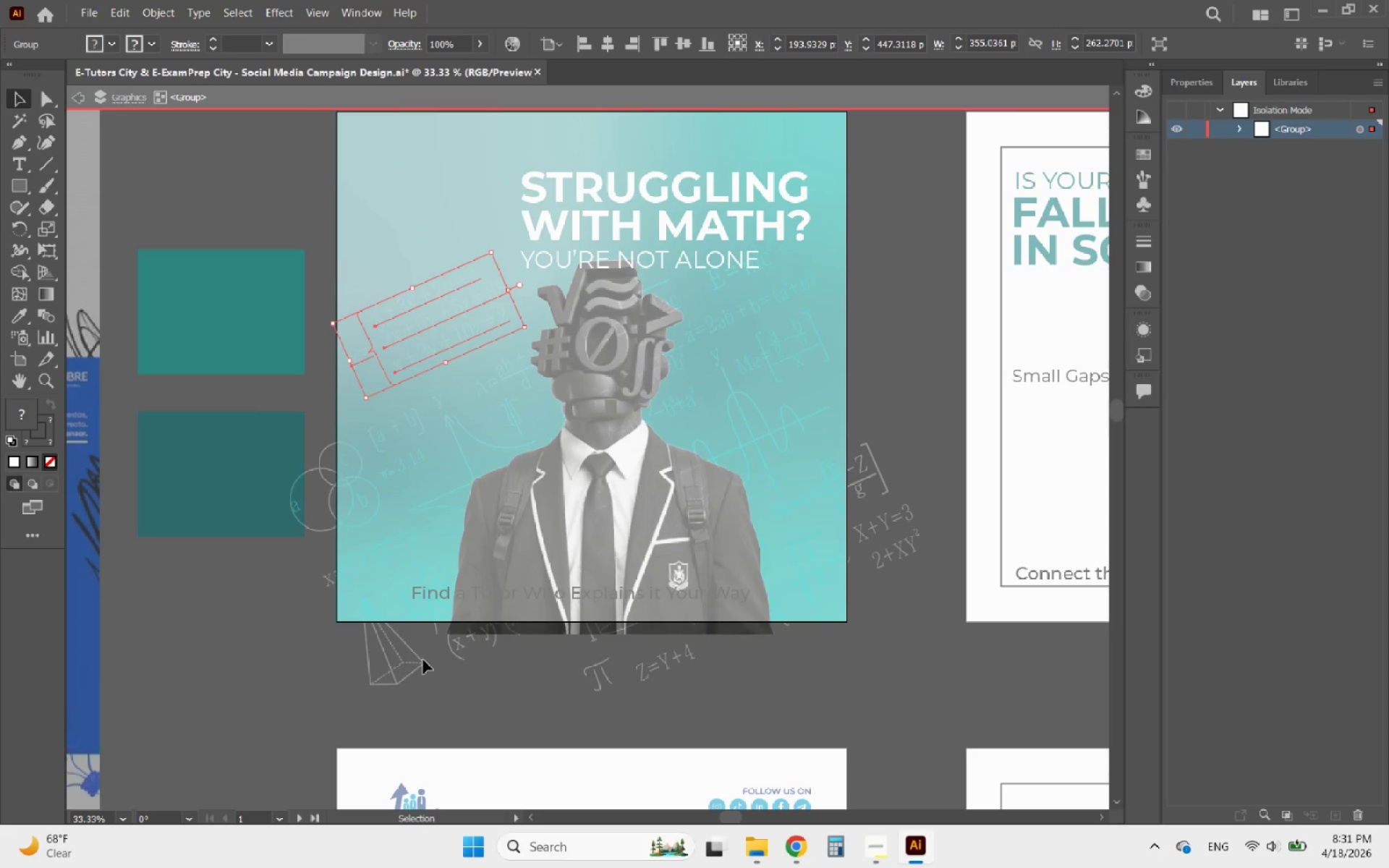 
left_click([420, 662])
 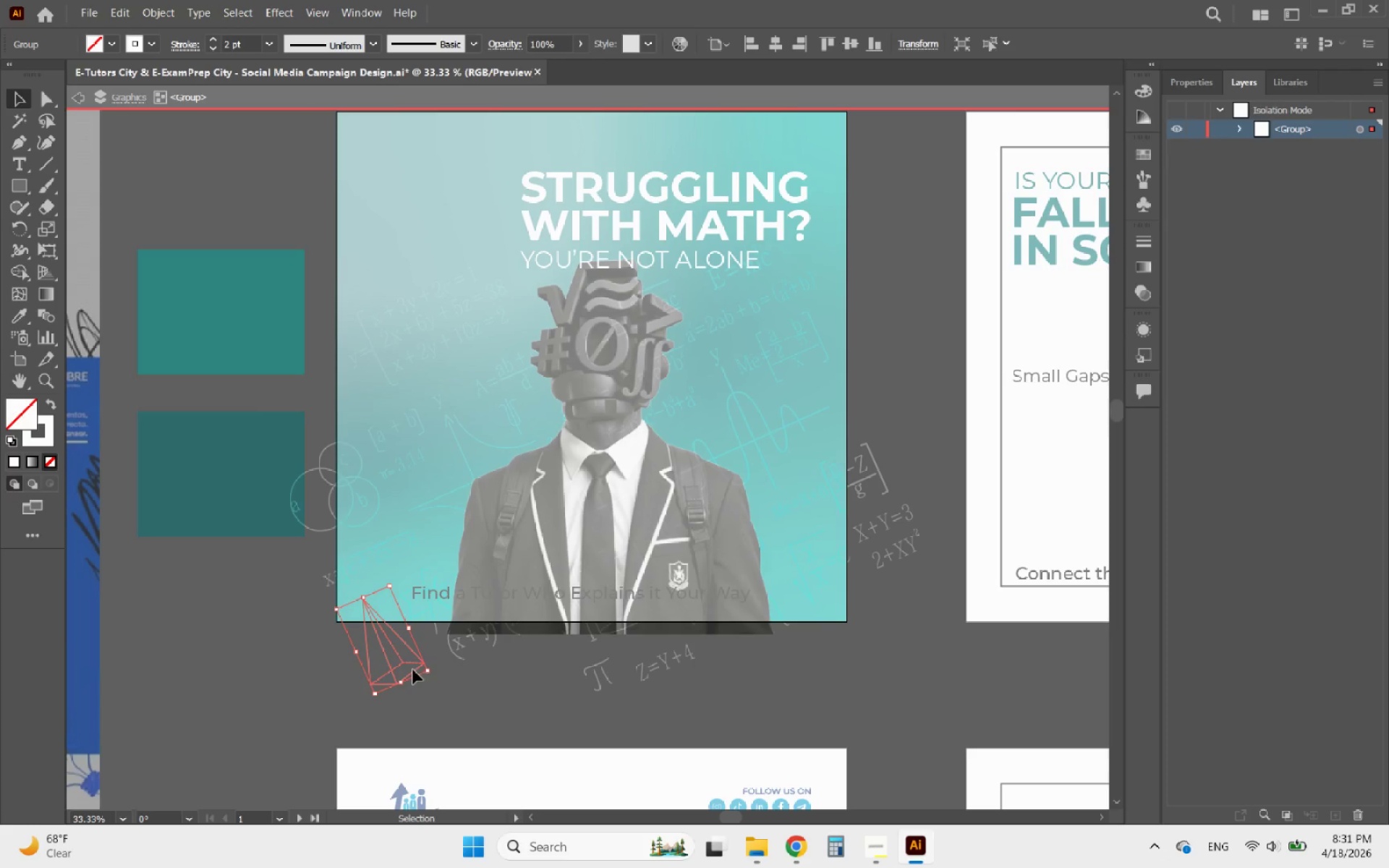 
left_click_drag(start_coordinate=[413, 670], to_coordinate=[430, 641])
 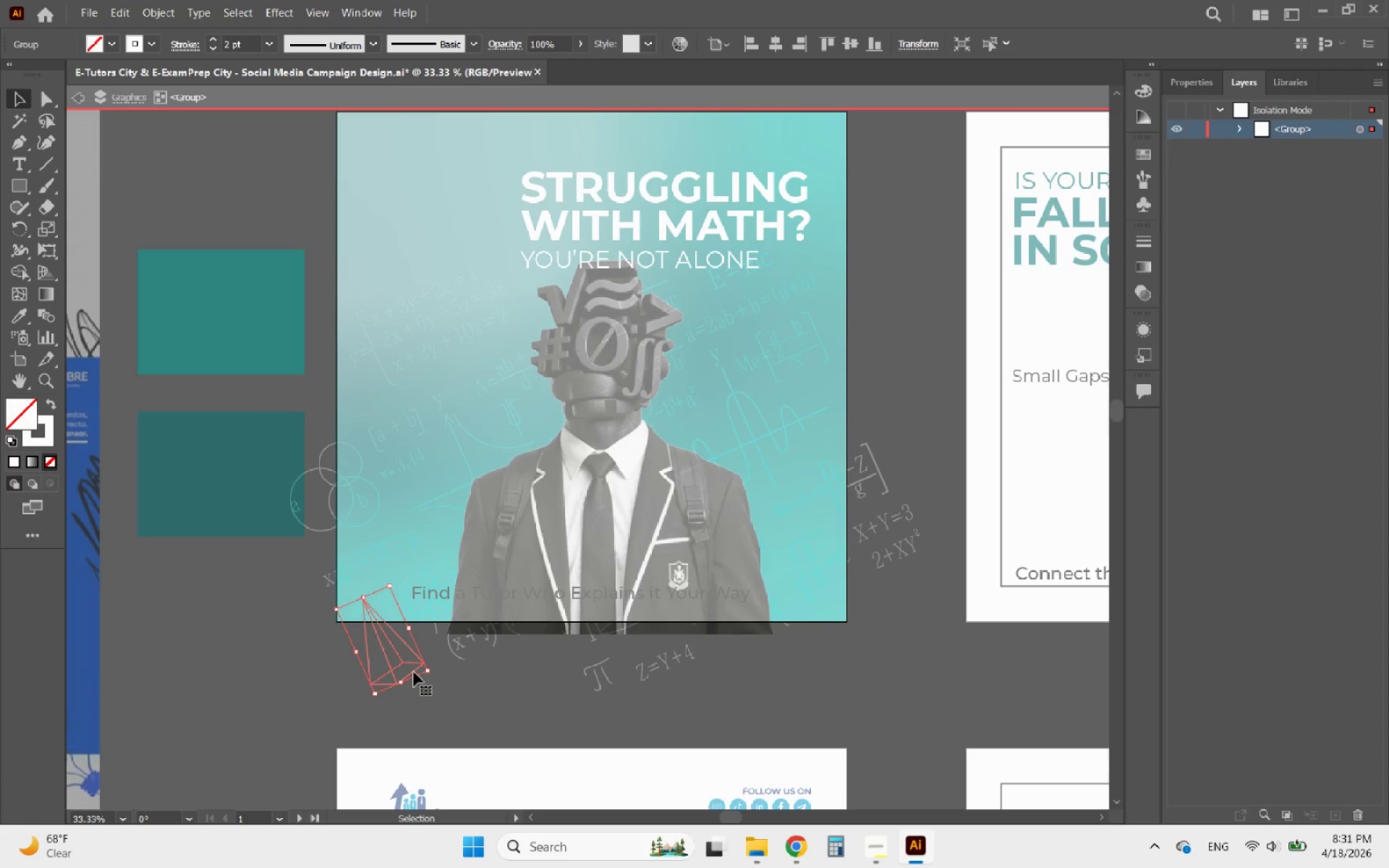 
left_click_drag(start_coordinate=[413, 673], to_coordinate=[828, 233])
 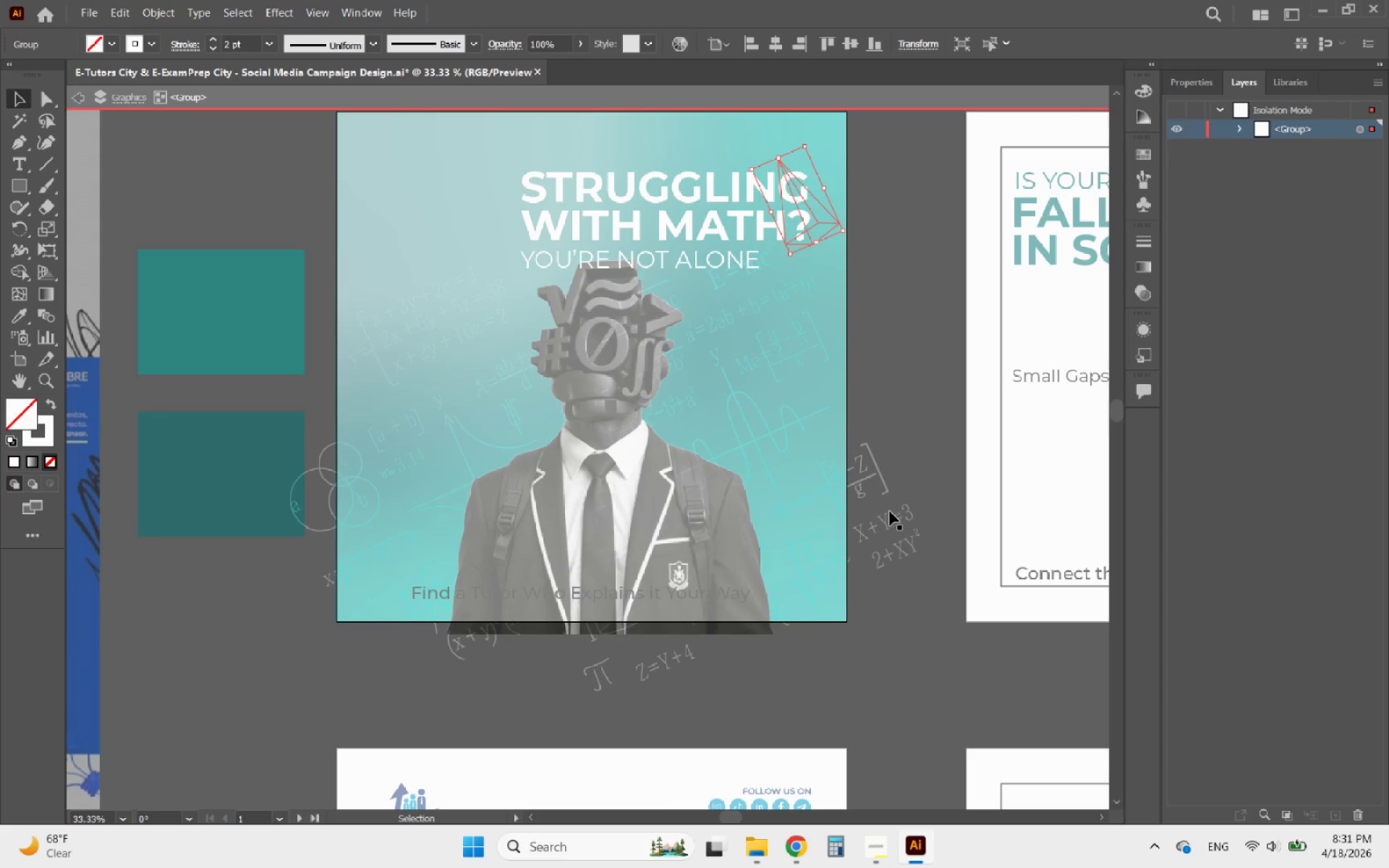 
left_click([890, 520])
 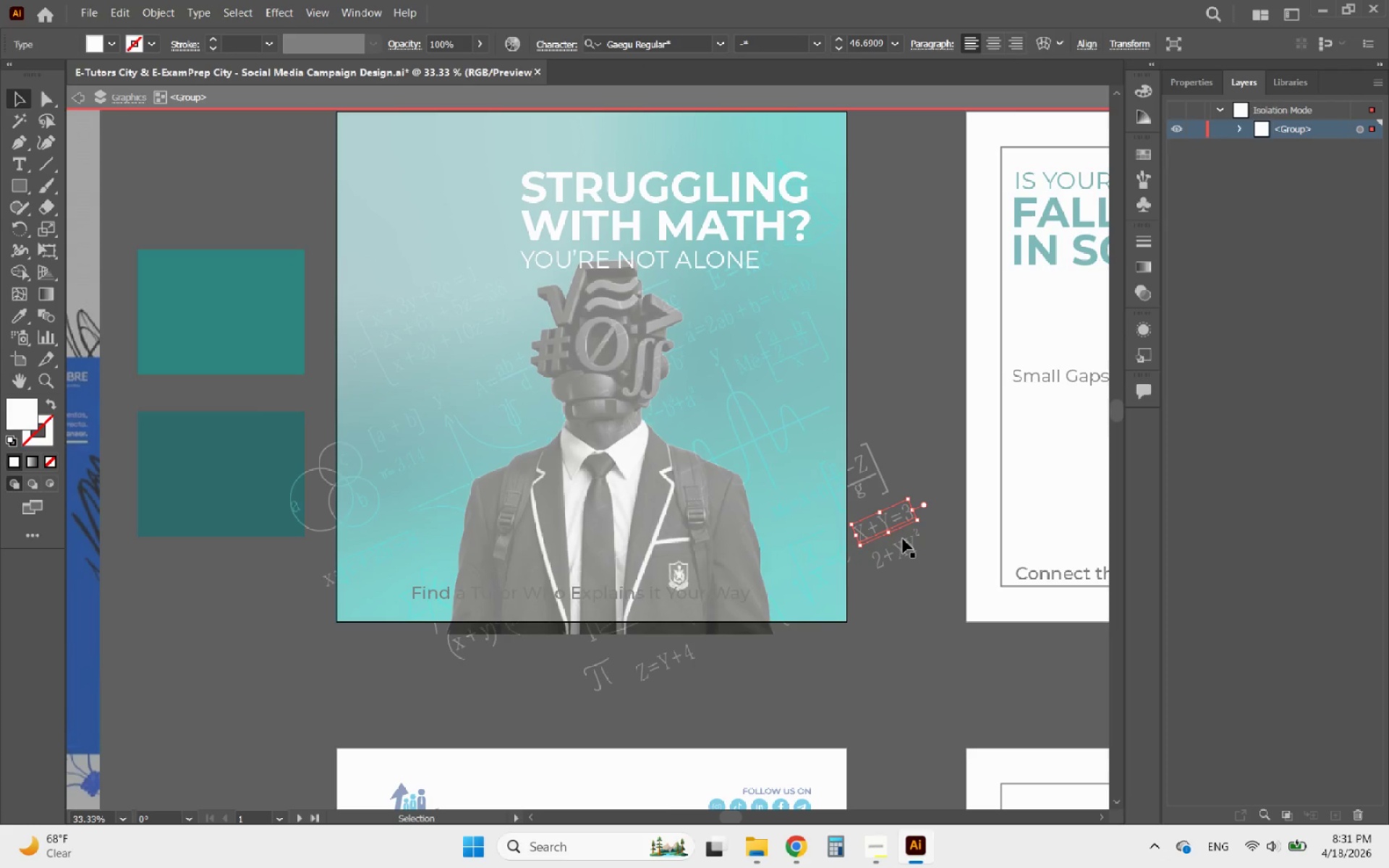 
hold_key(key=ShiftLeft, duration=0.47)
 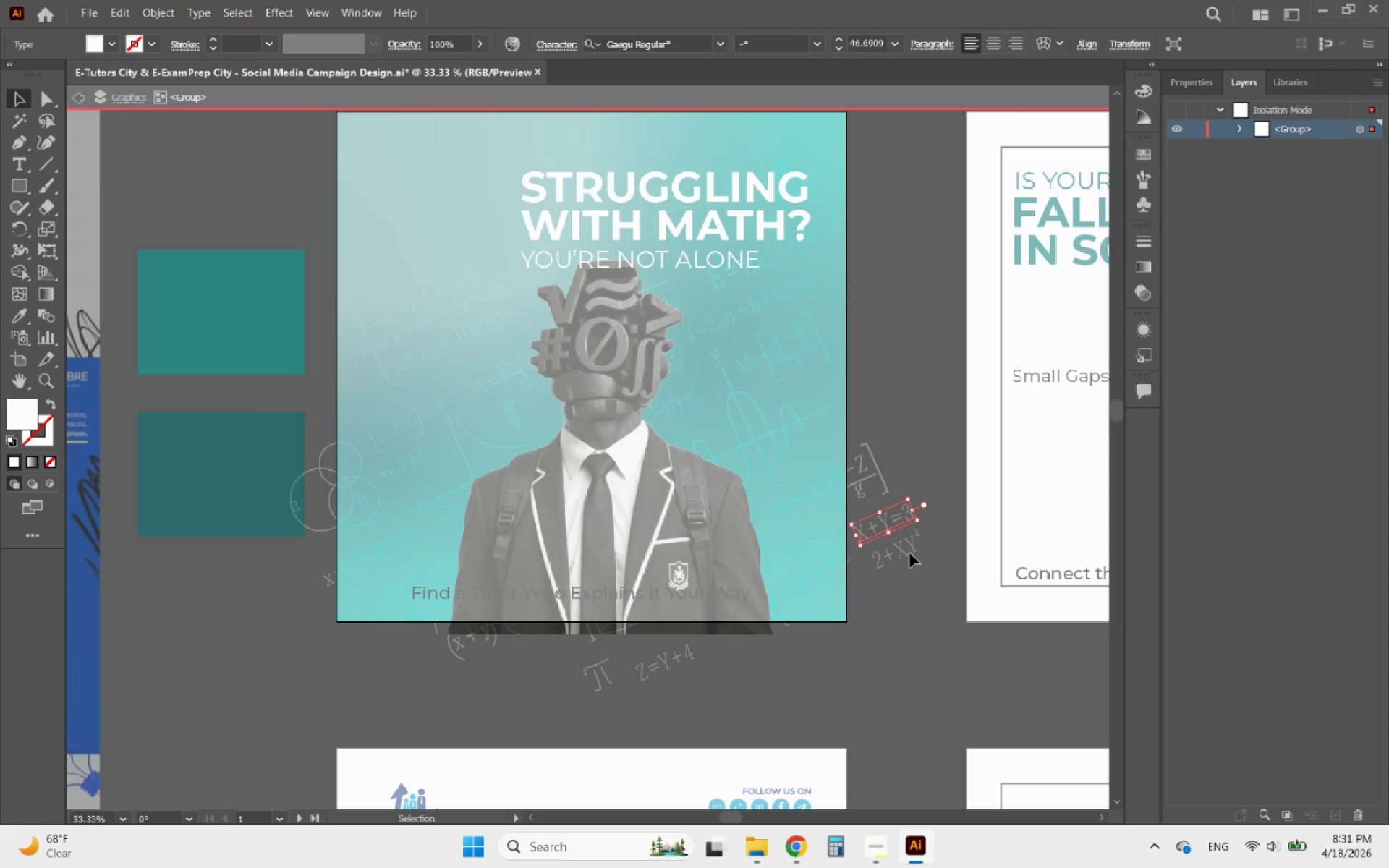 
hold_key(key=ShiftLeft, duration=0.62)
left_click([910, 553])
 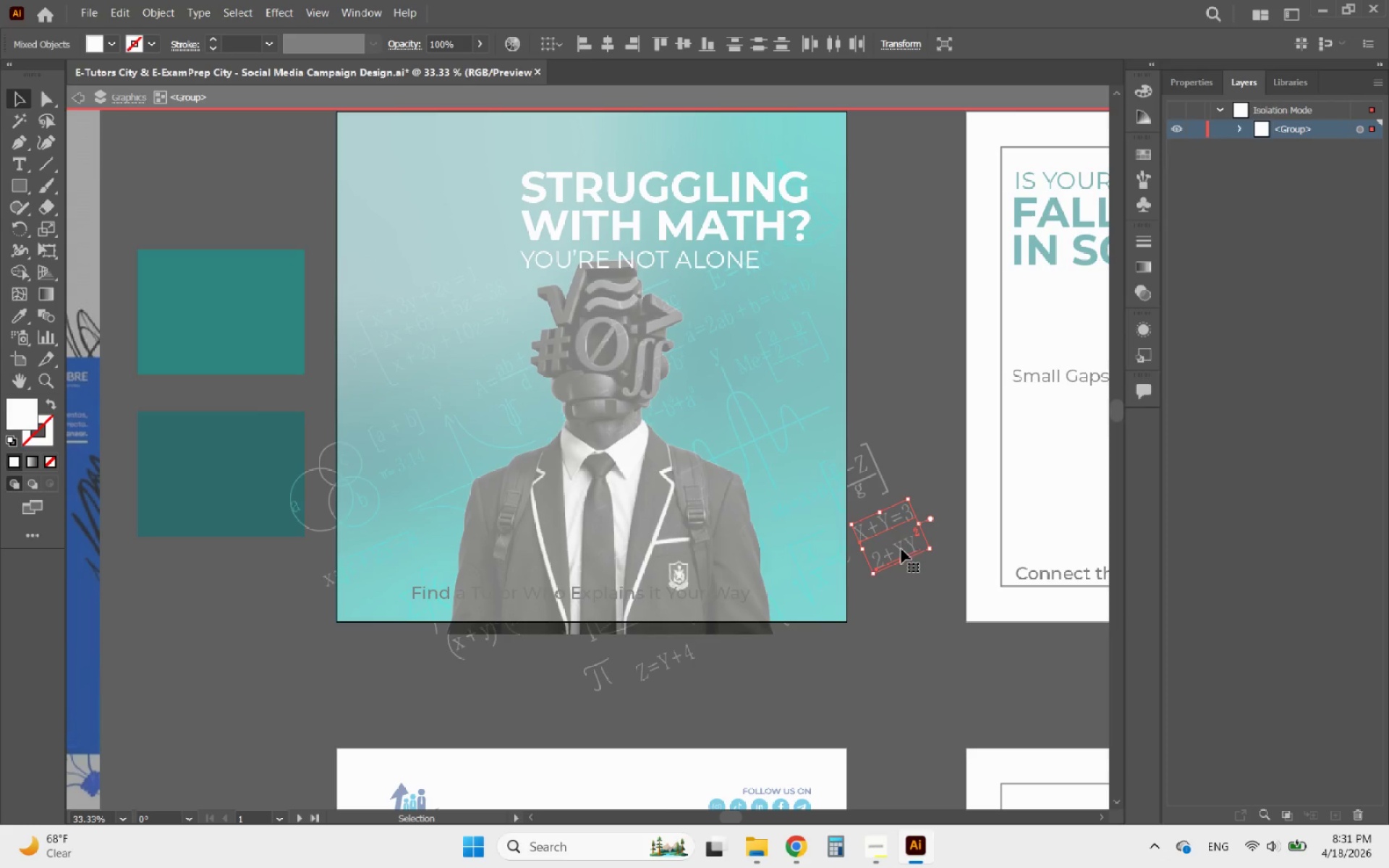 
left_click_drag(start_coordinate=[901, 549], to_coordinate=[493, 481])
 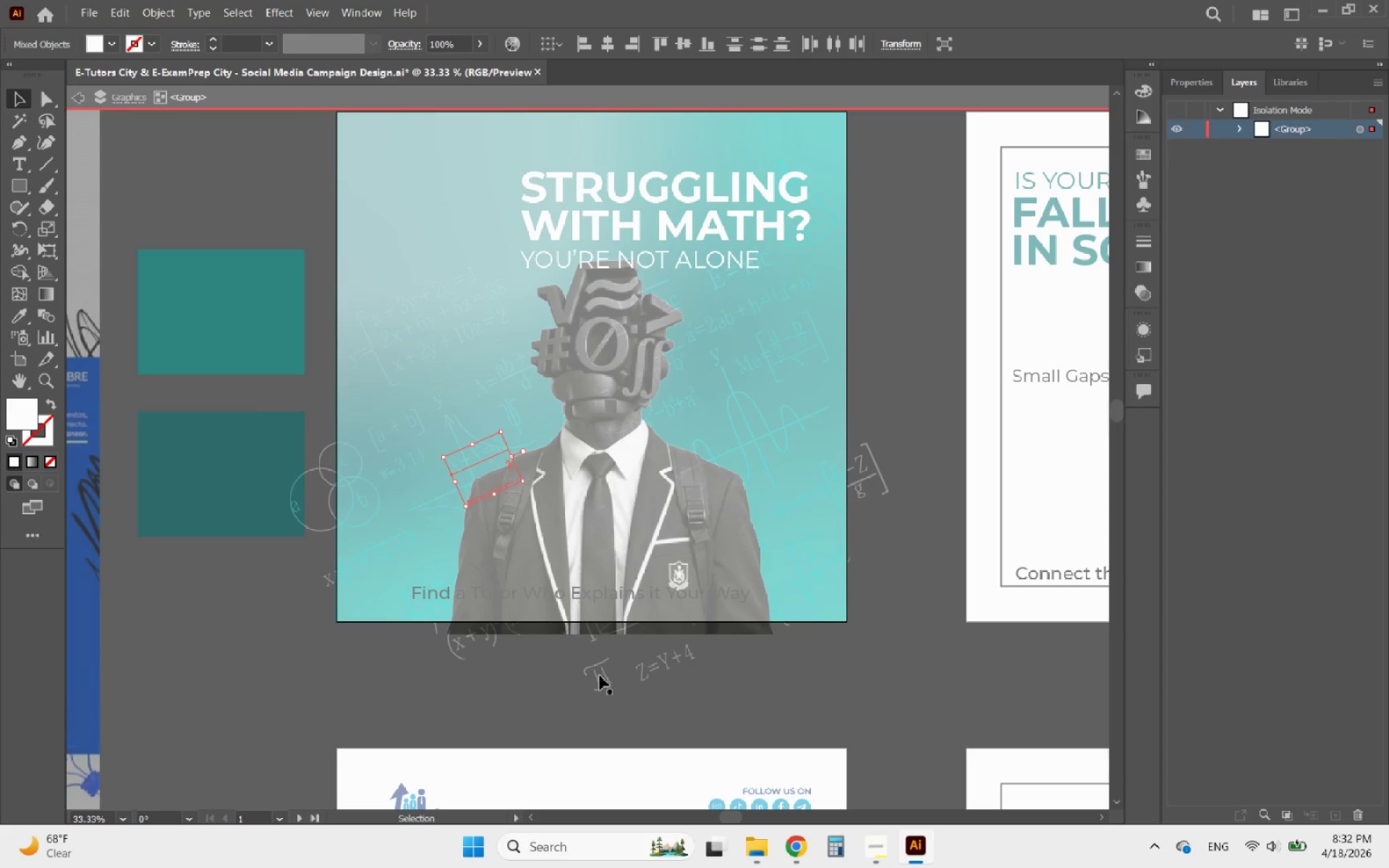 
left_click_drag(start_coordinate=[691, 690], to_coordinate=[572, 673])
 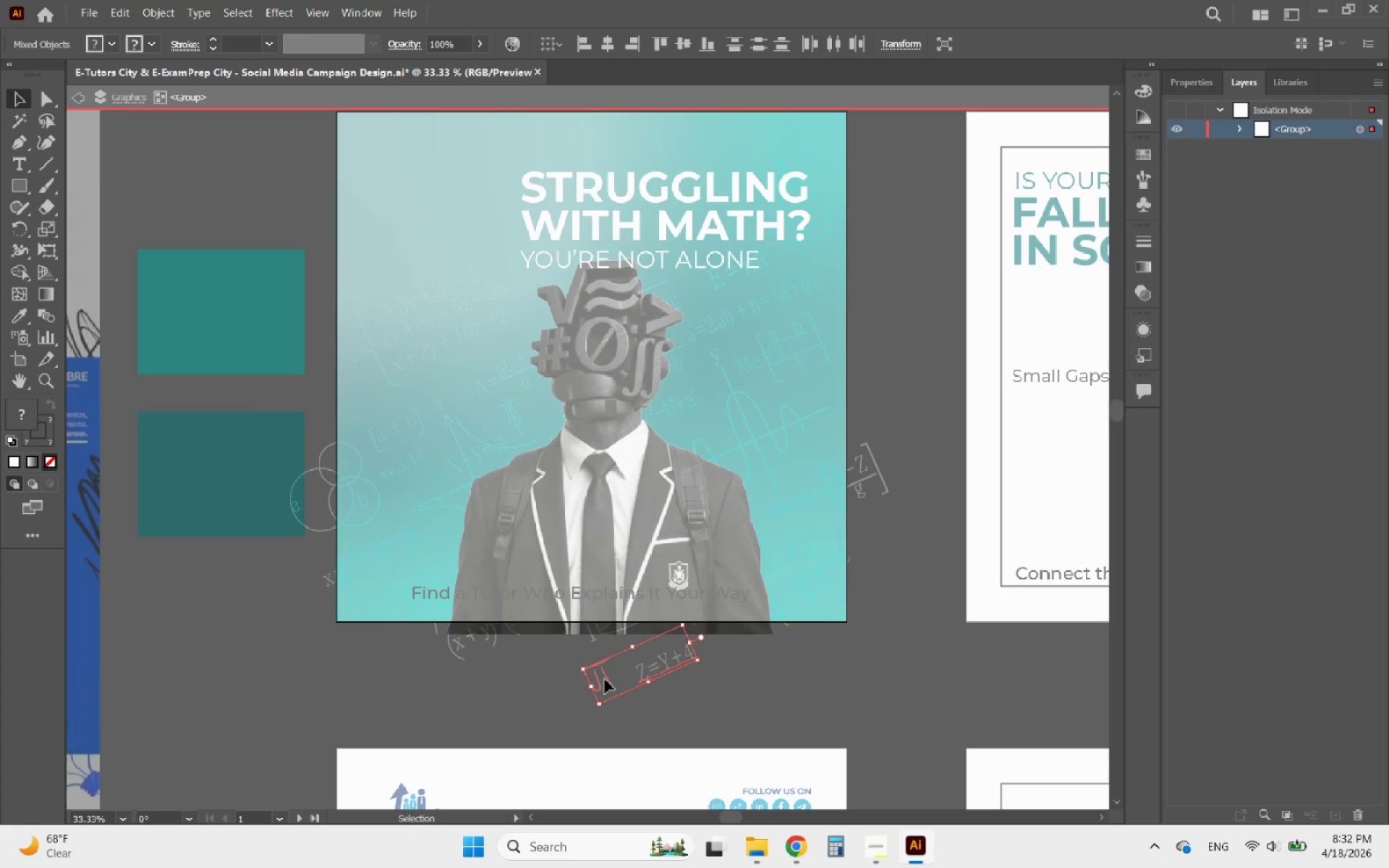 
left_click_drag(start_coordinate=[605, 679], to_coordinate=[615, 694])
 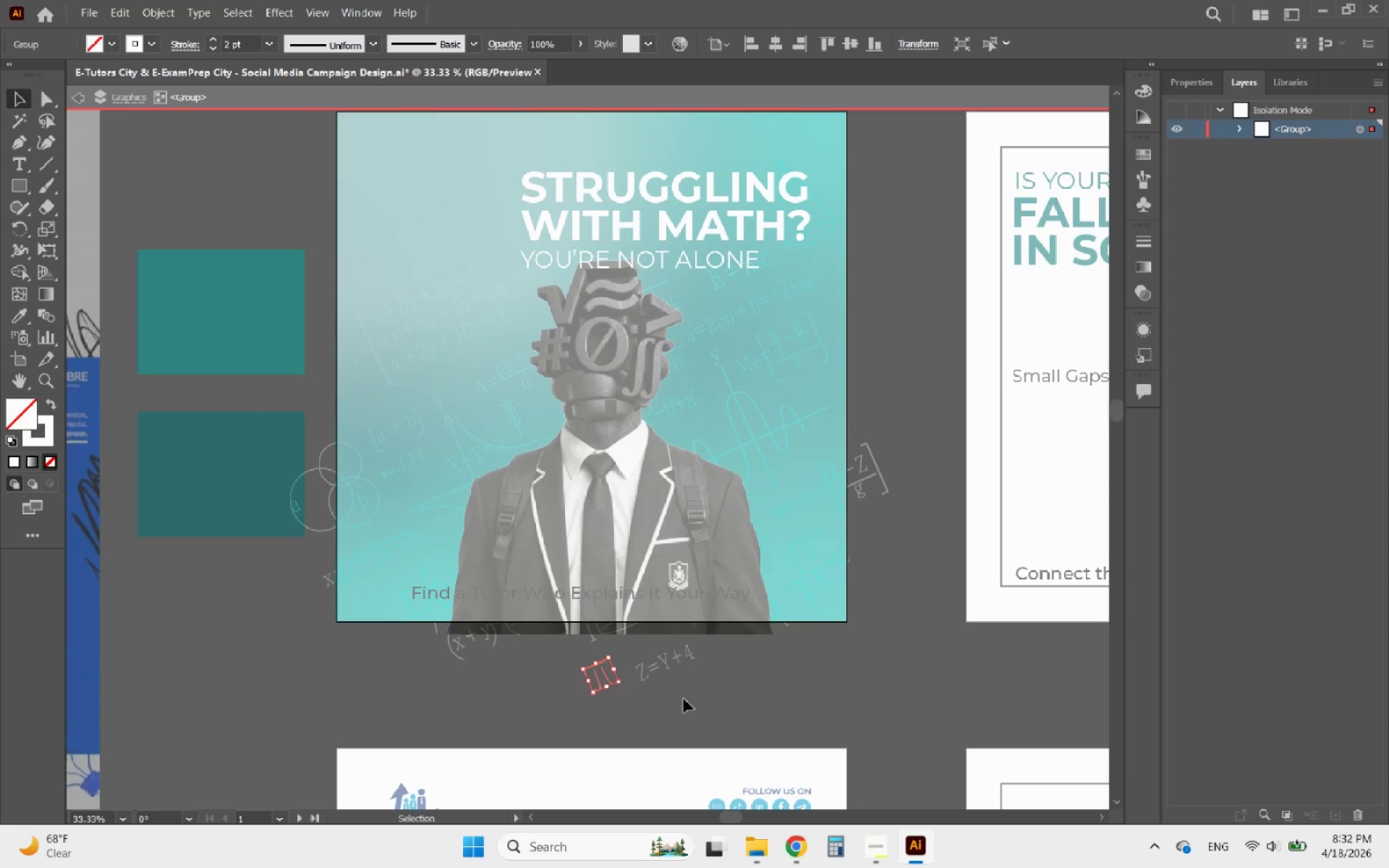 
left_click_drag(start_coordinate=[685, 699], to_coordinate=[579, 681])
 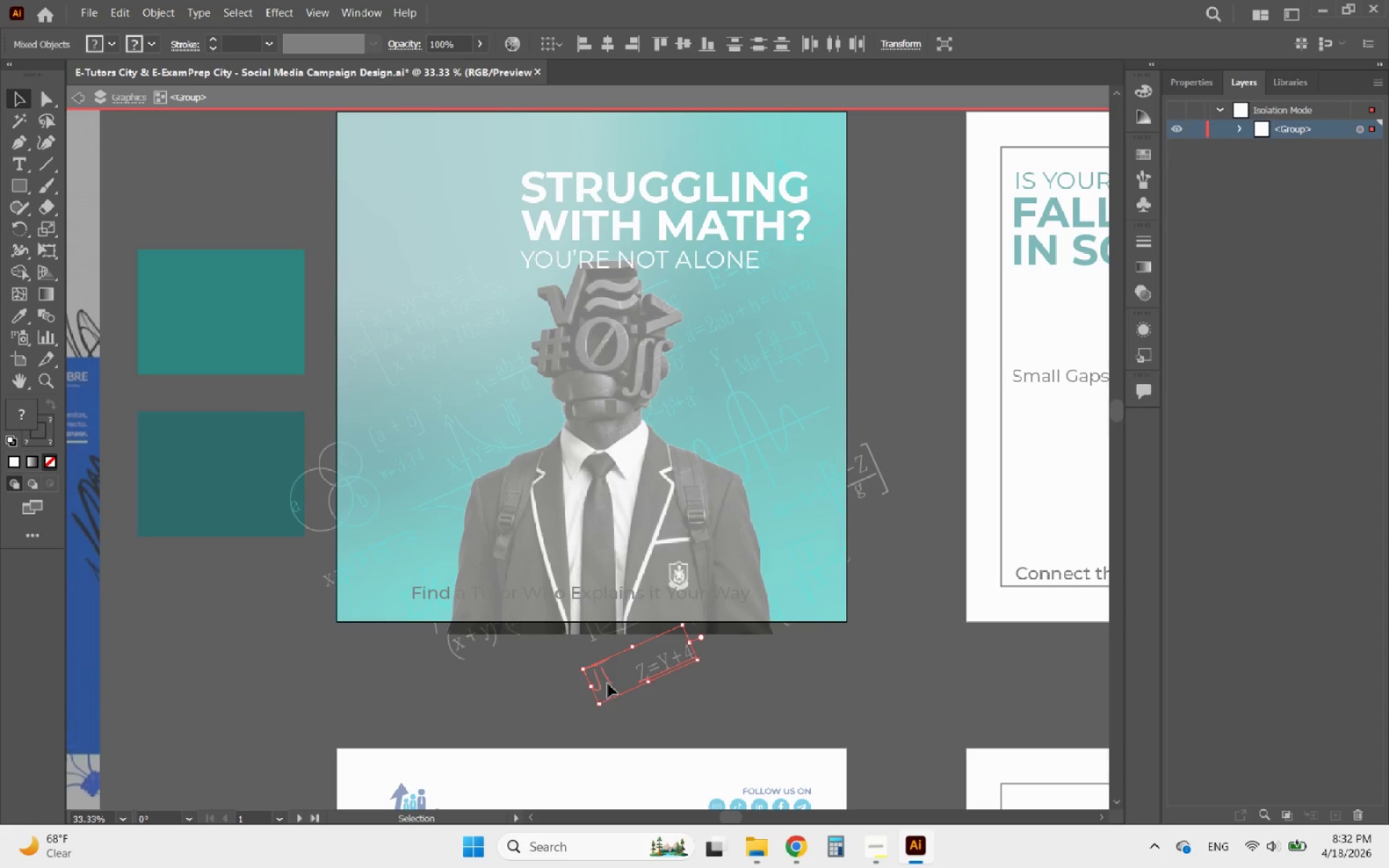 
left_click_drag(start_coordinate=[610, 683], to_coordinate=[566, 297])
 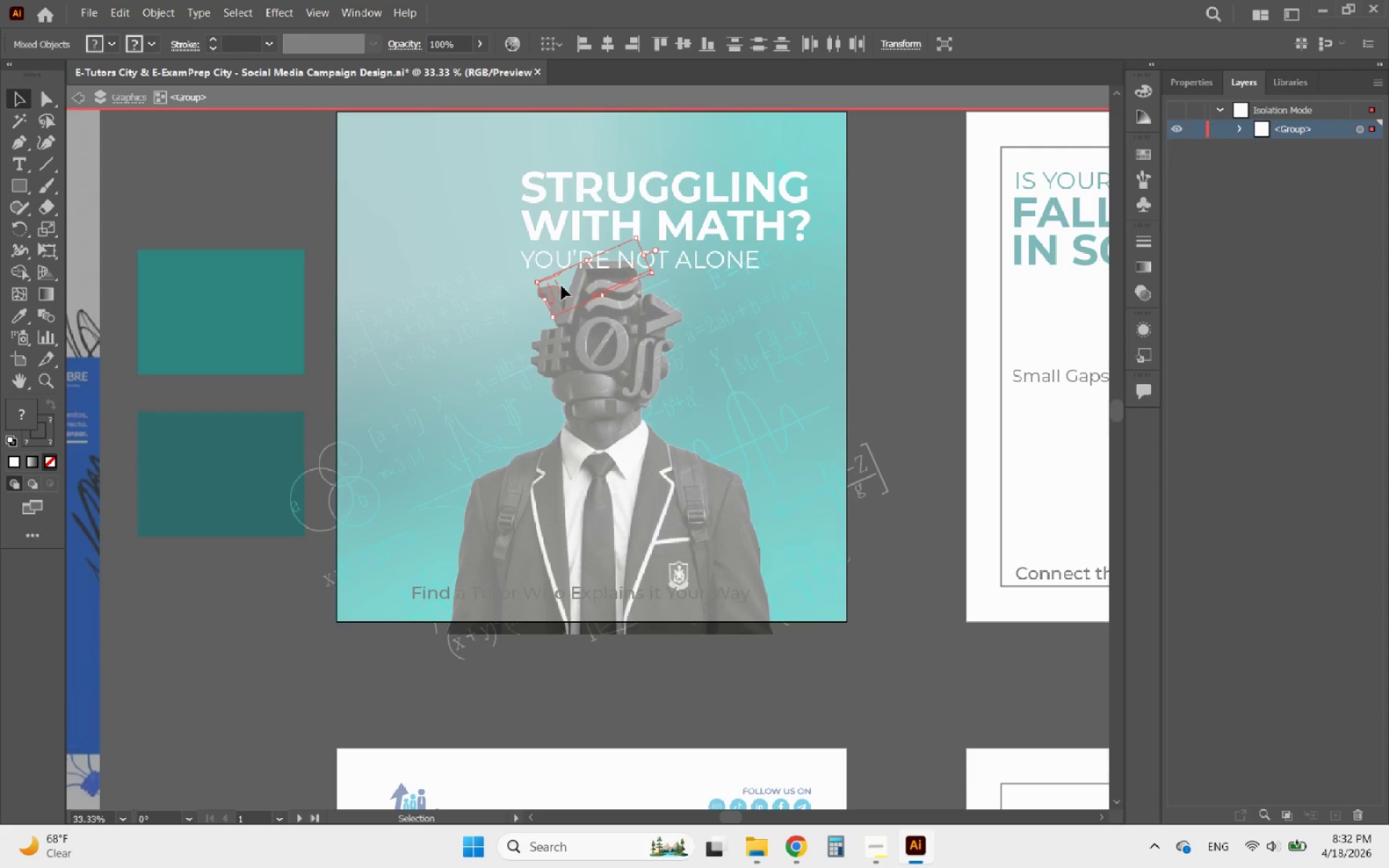 
left_click_drag(start_coordinate=[560, 287], to_coordinate=[365, 272])
 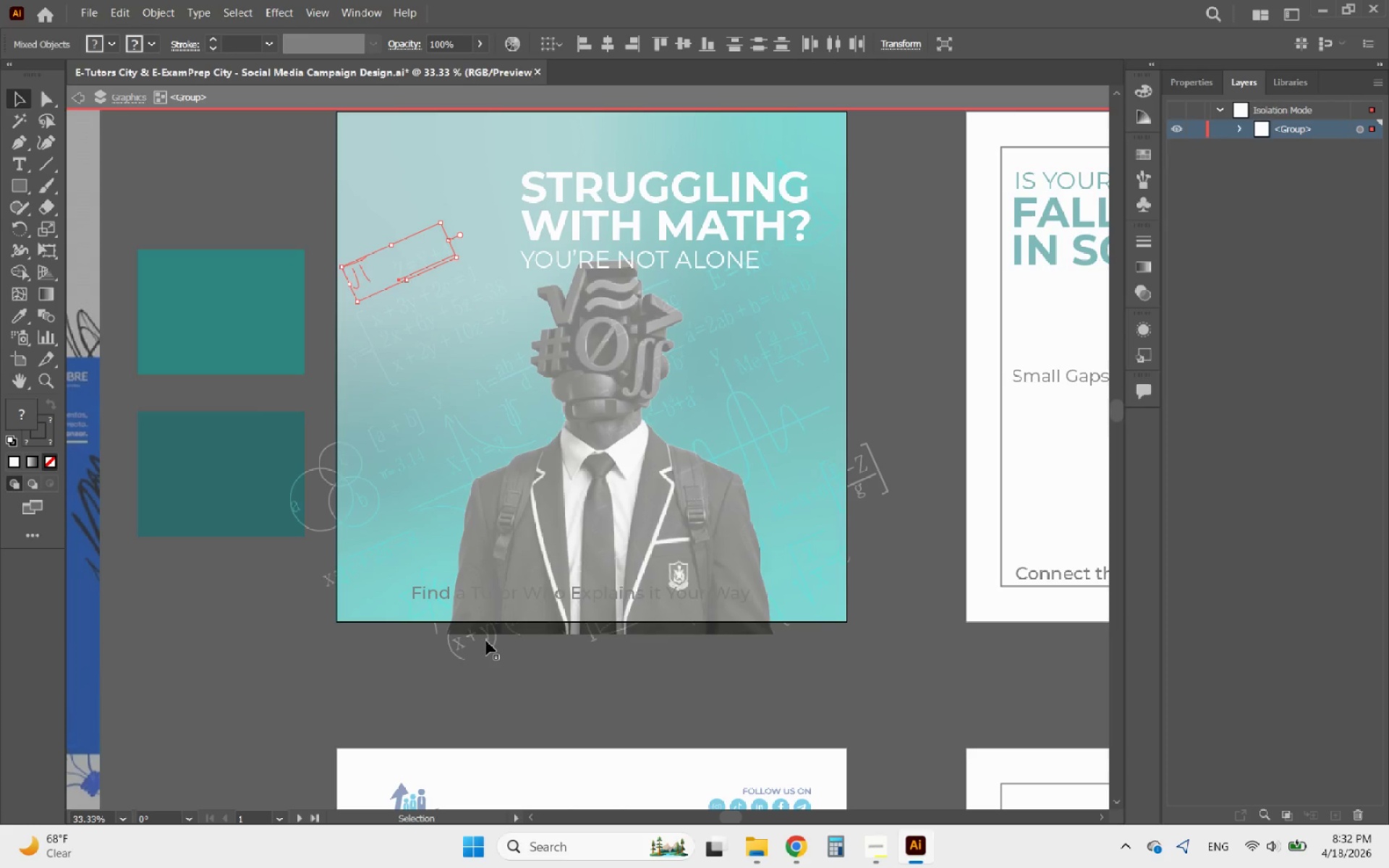 
left_click([486, 641])
 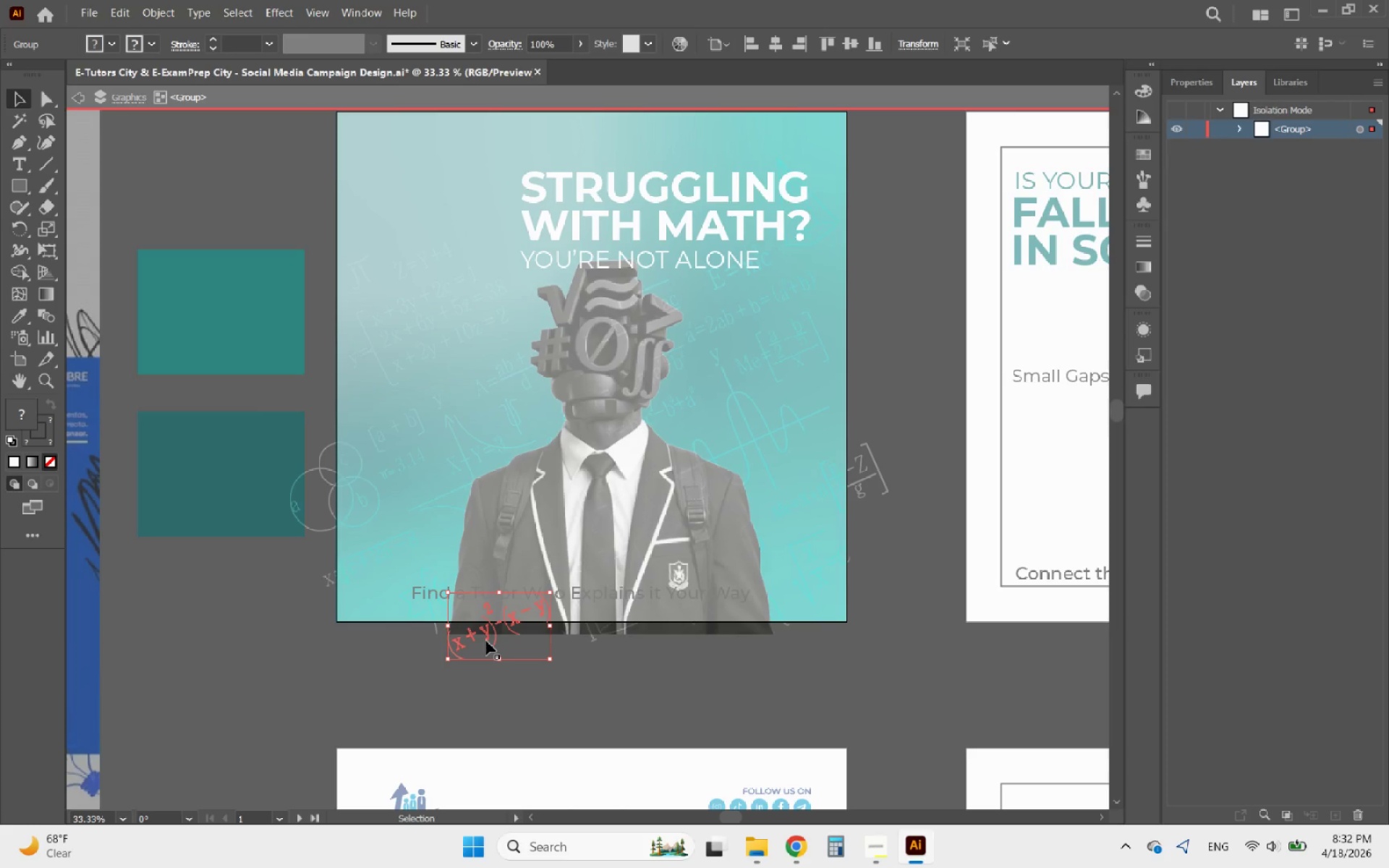 
left_click_drag(start_coordinate=[486, 641], to_coordinate=[684, 252])
 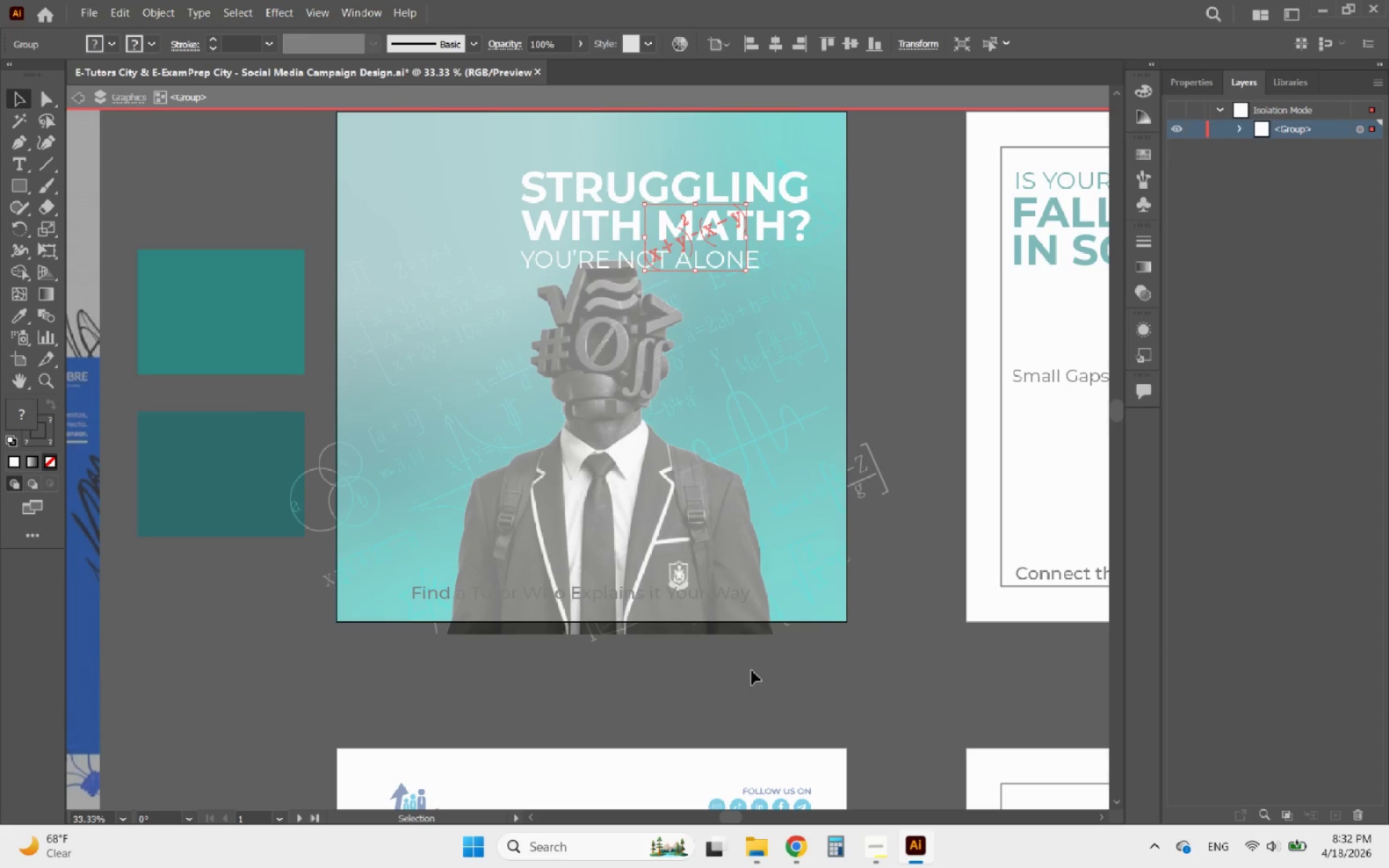 
left_click([752, 671])
 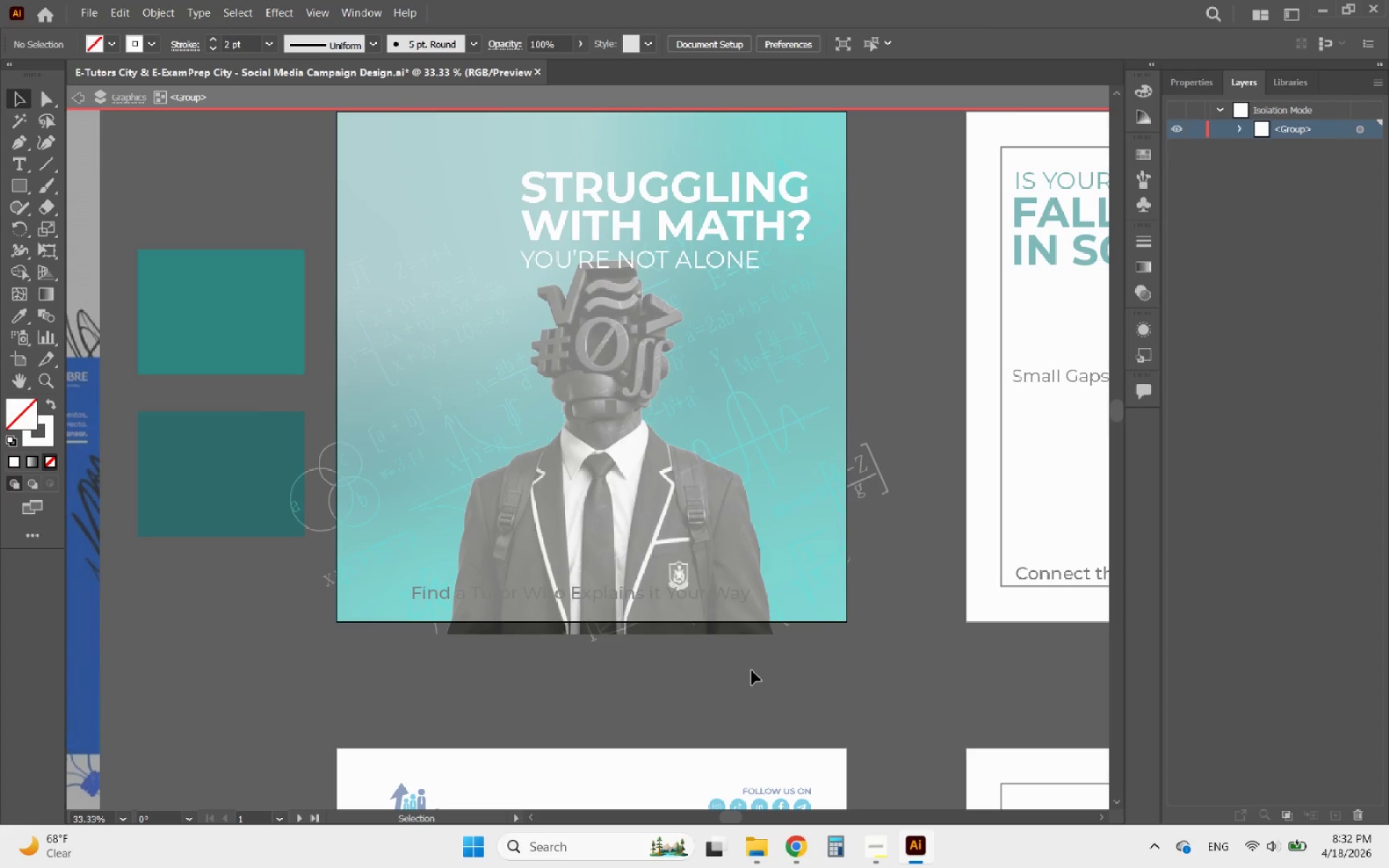 
double_click([752, 671])
 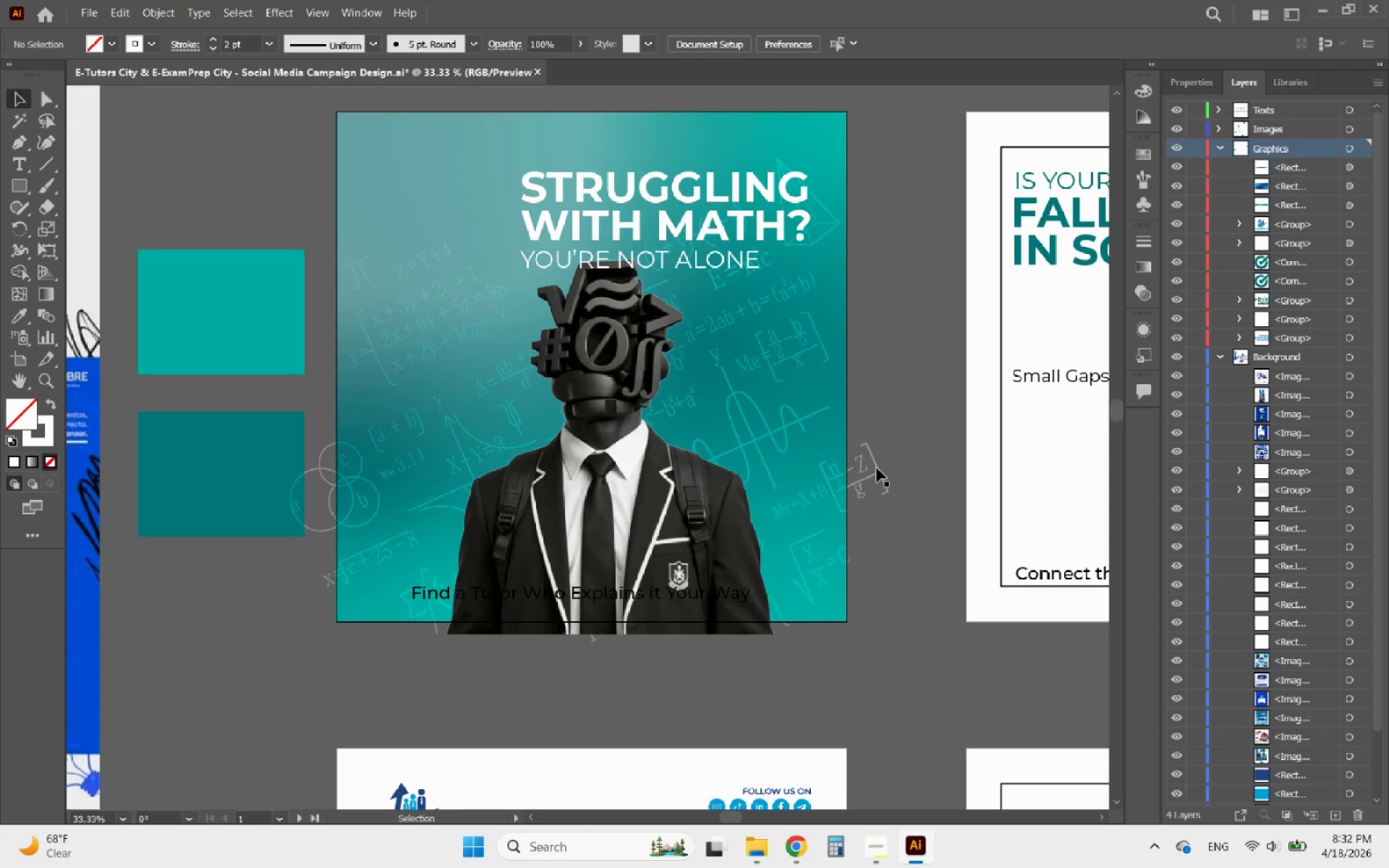 
left_click([878, 467])
 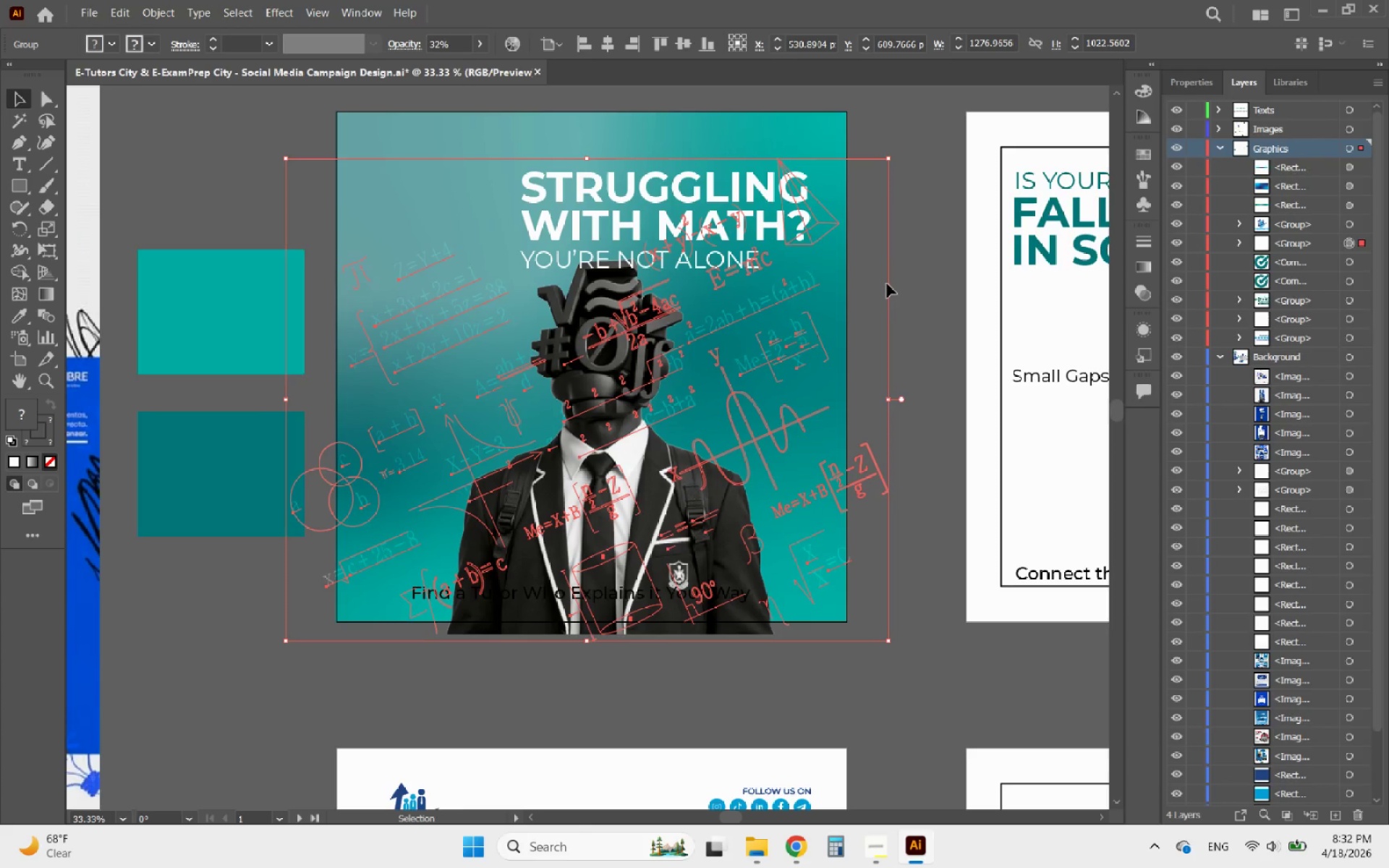 
left_click([903, 263])
 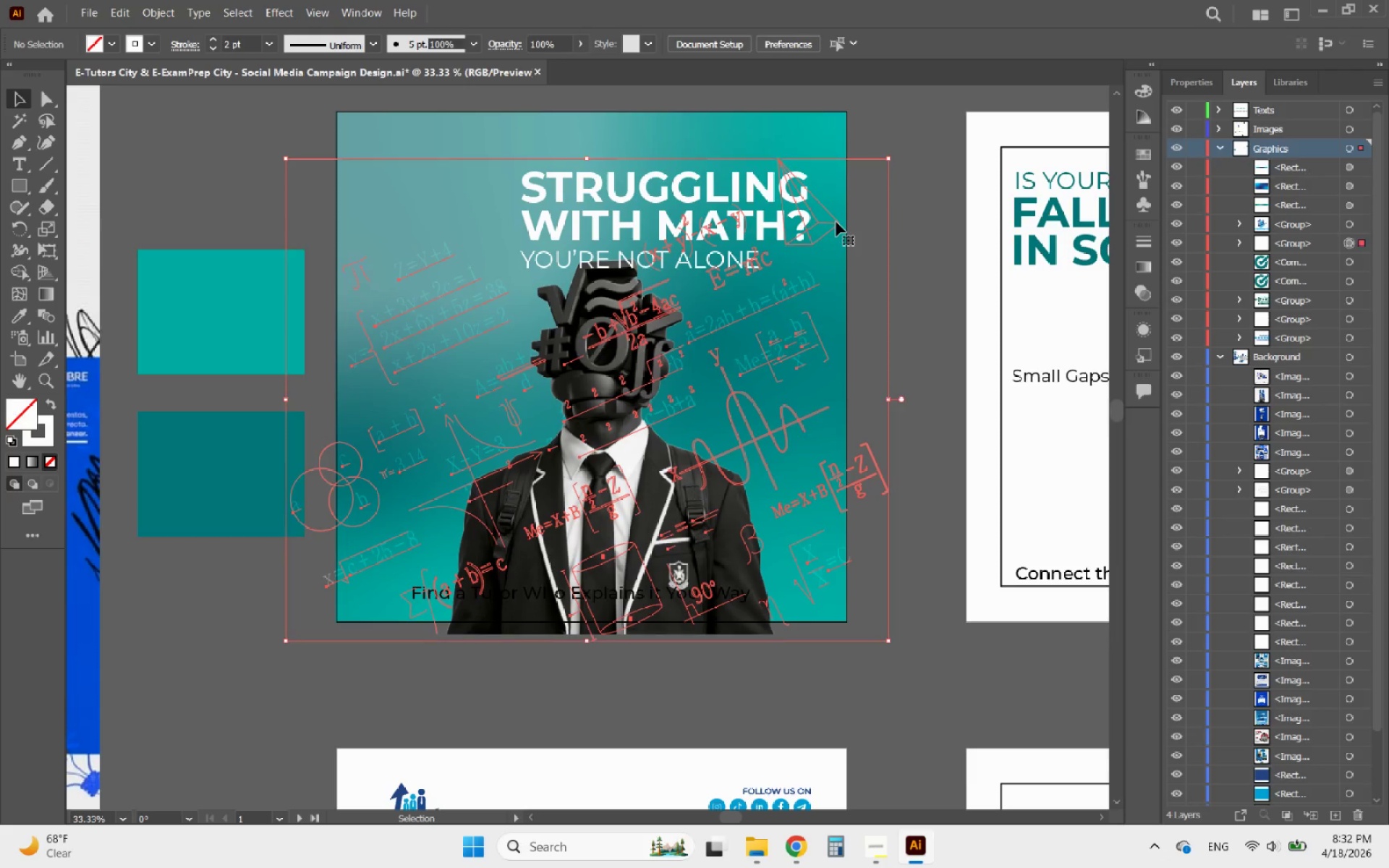 
double_click([836, 222])
 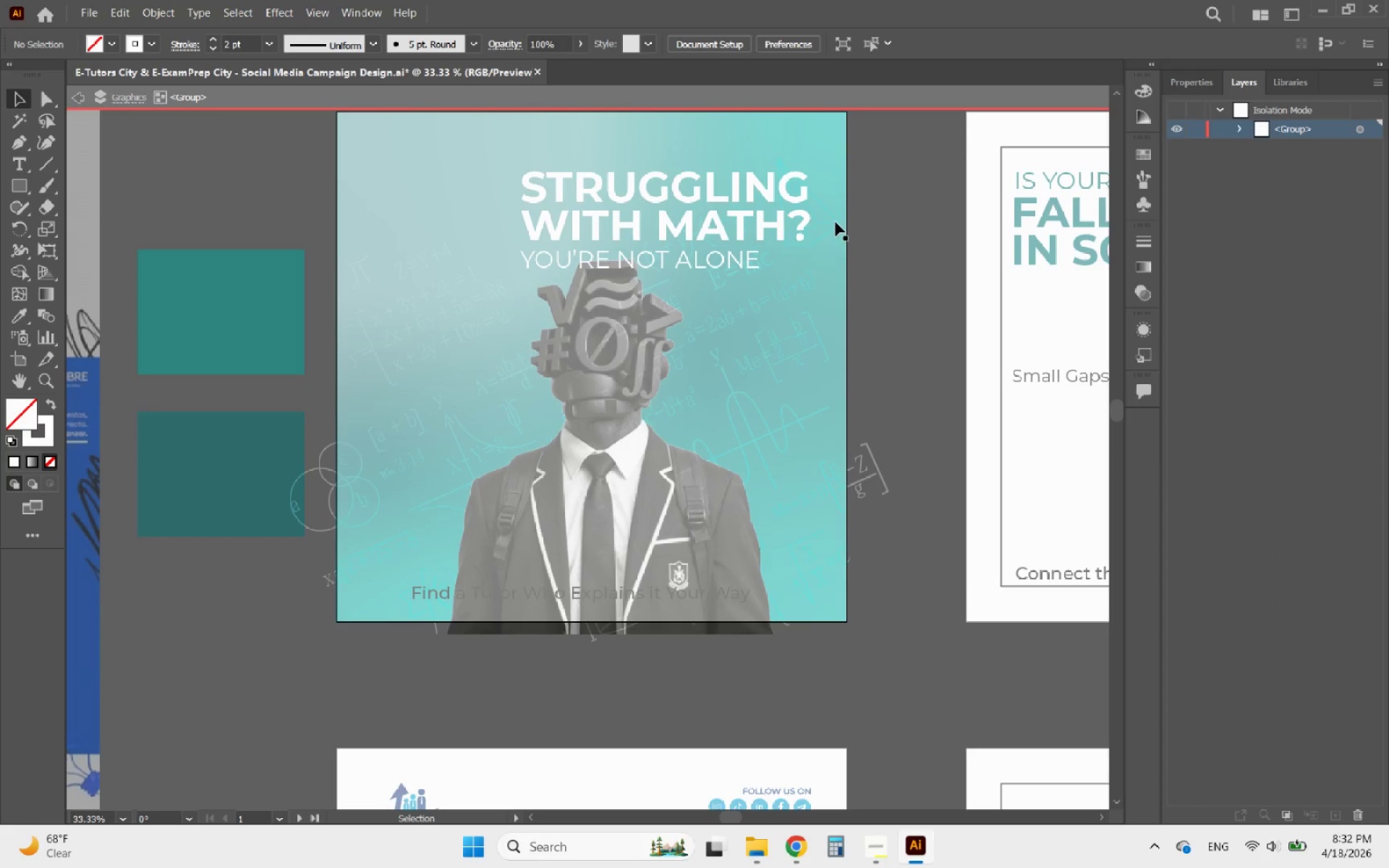 
left_click_drag(start_coordinate=[836, 222], to_coordinate=[877, 300])
 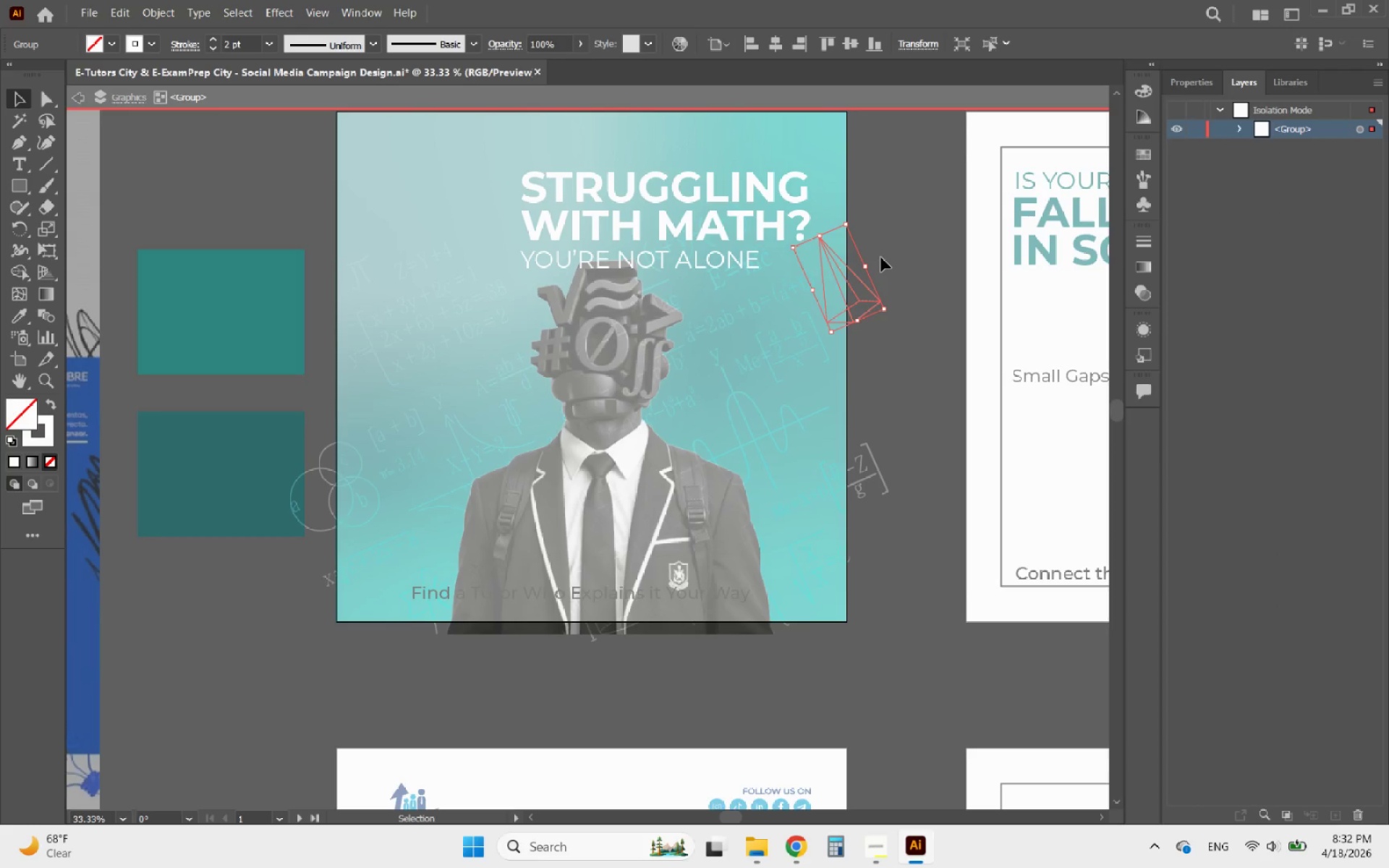 
left_click([885, 257])
 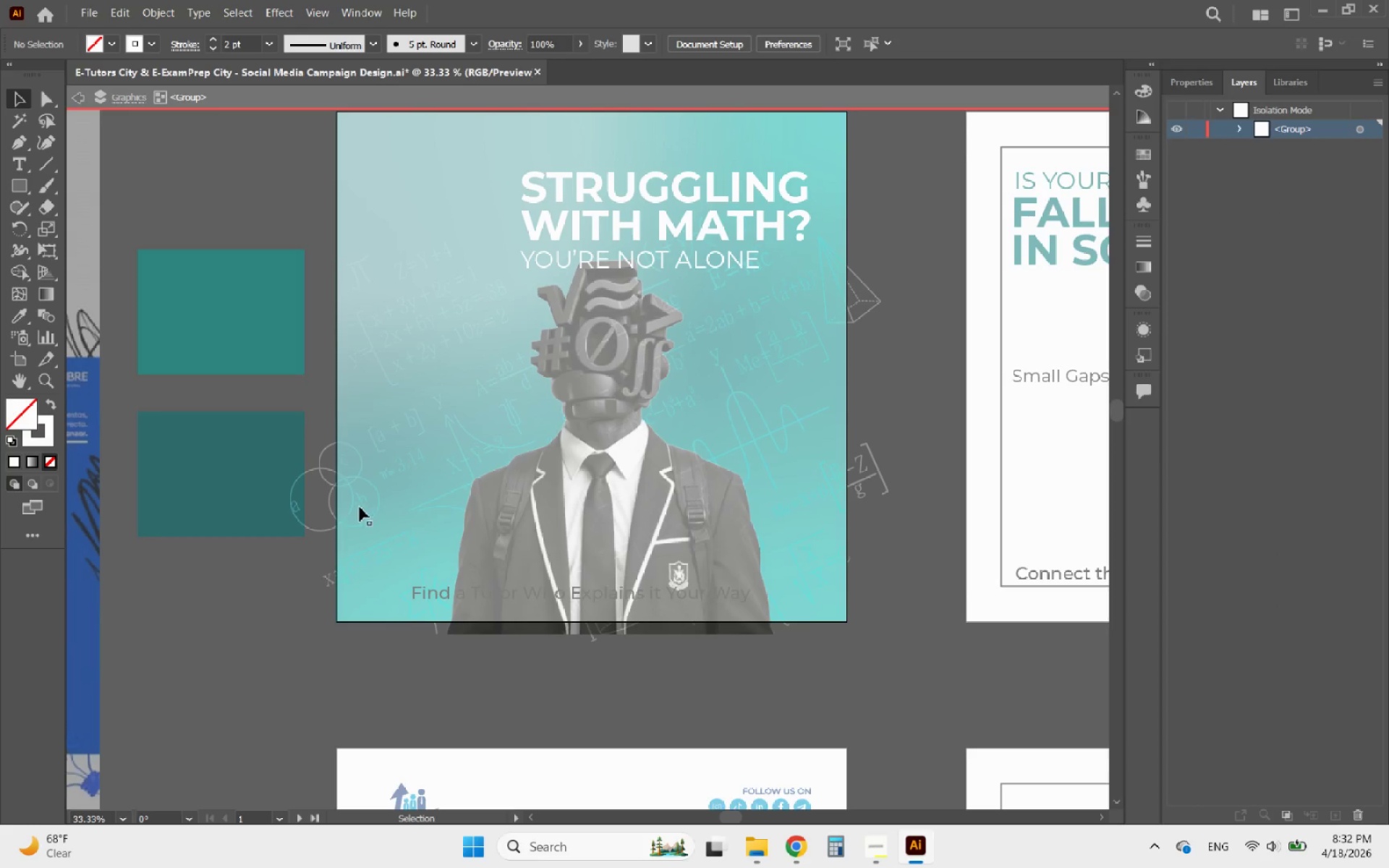 
left_click([347, 511])
 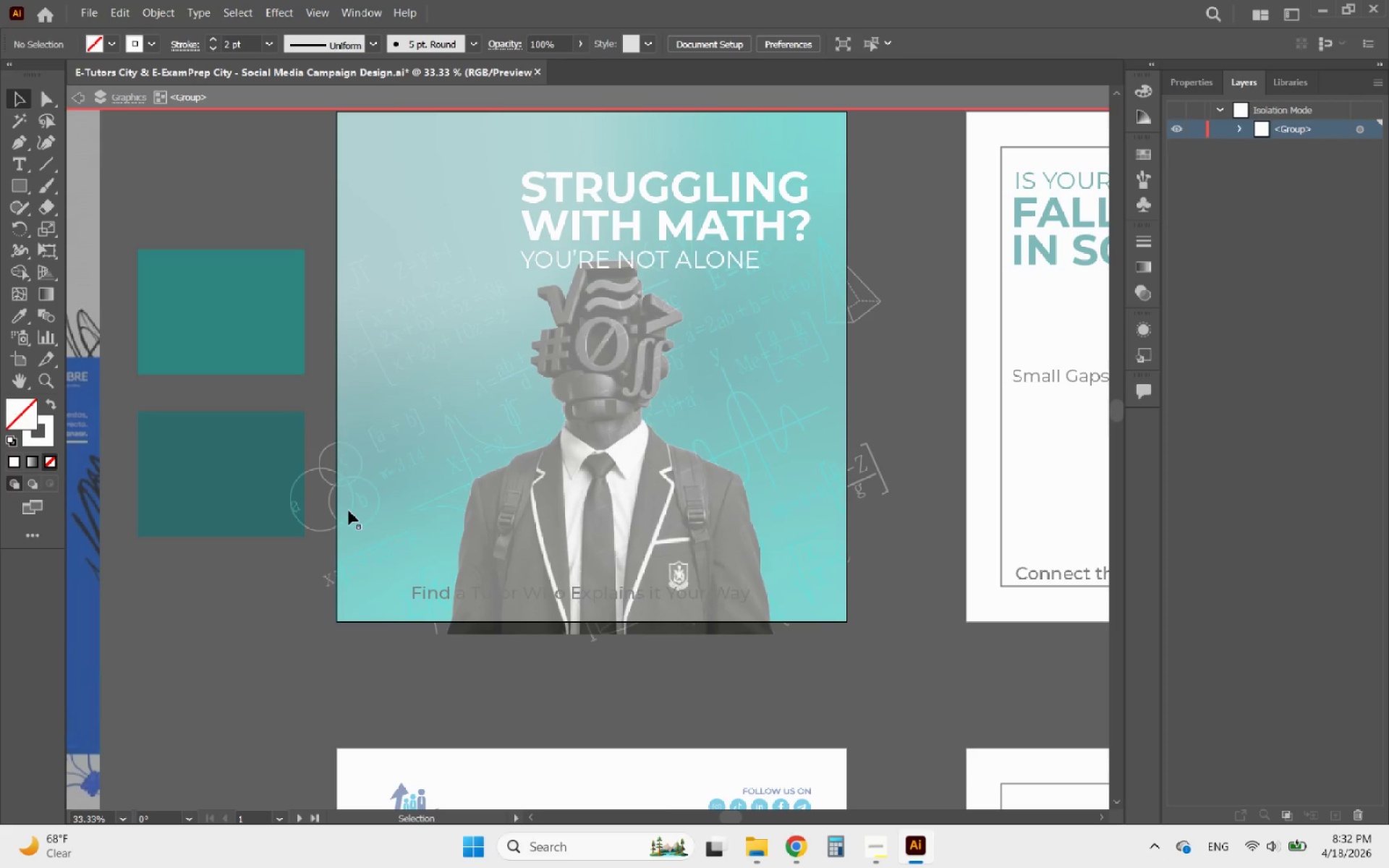 
left_click([350, 511])
 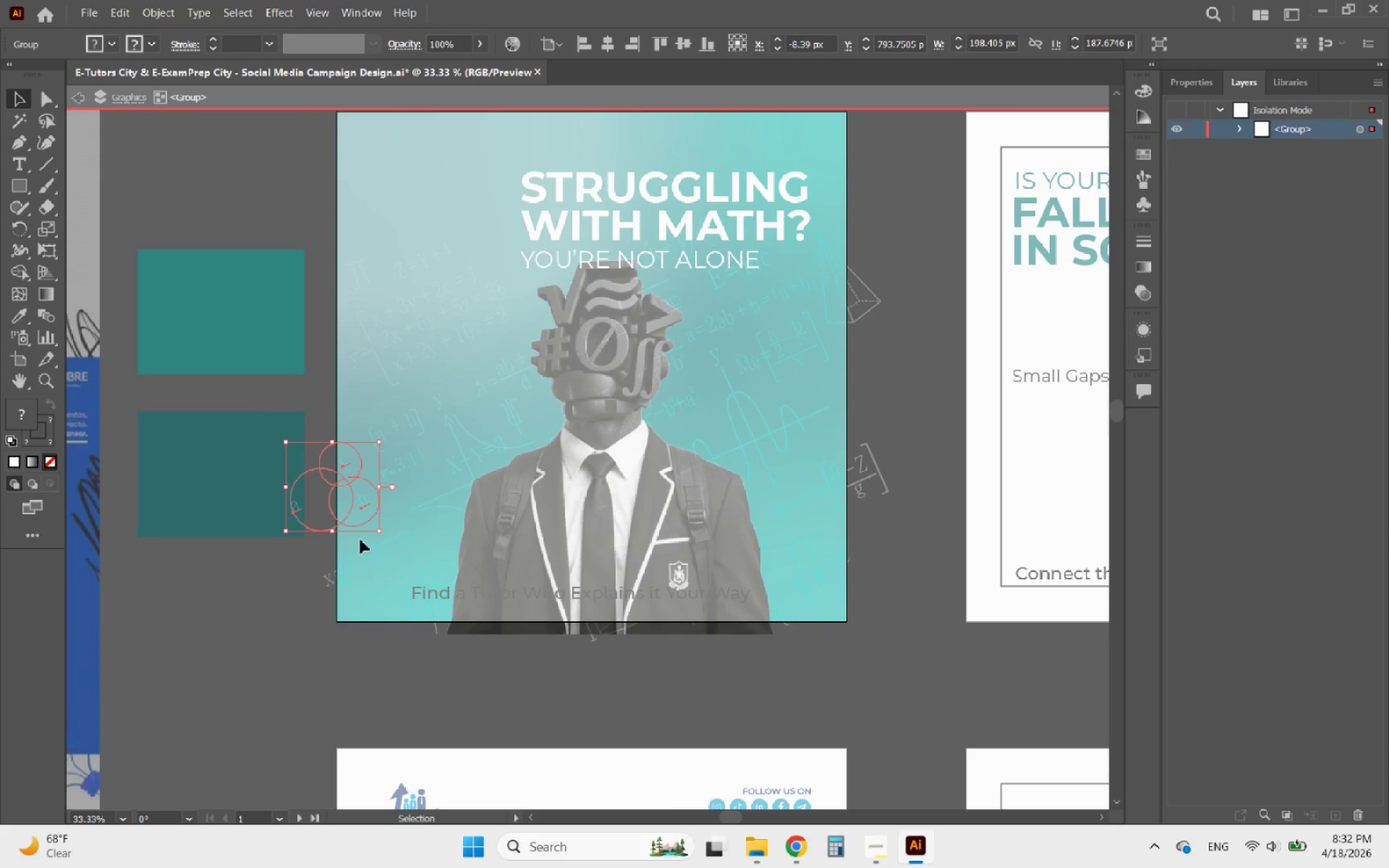 
left_click([368, 559])
 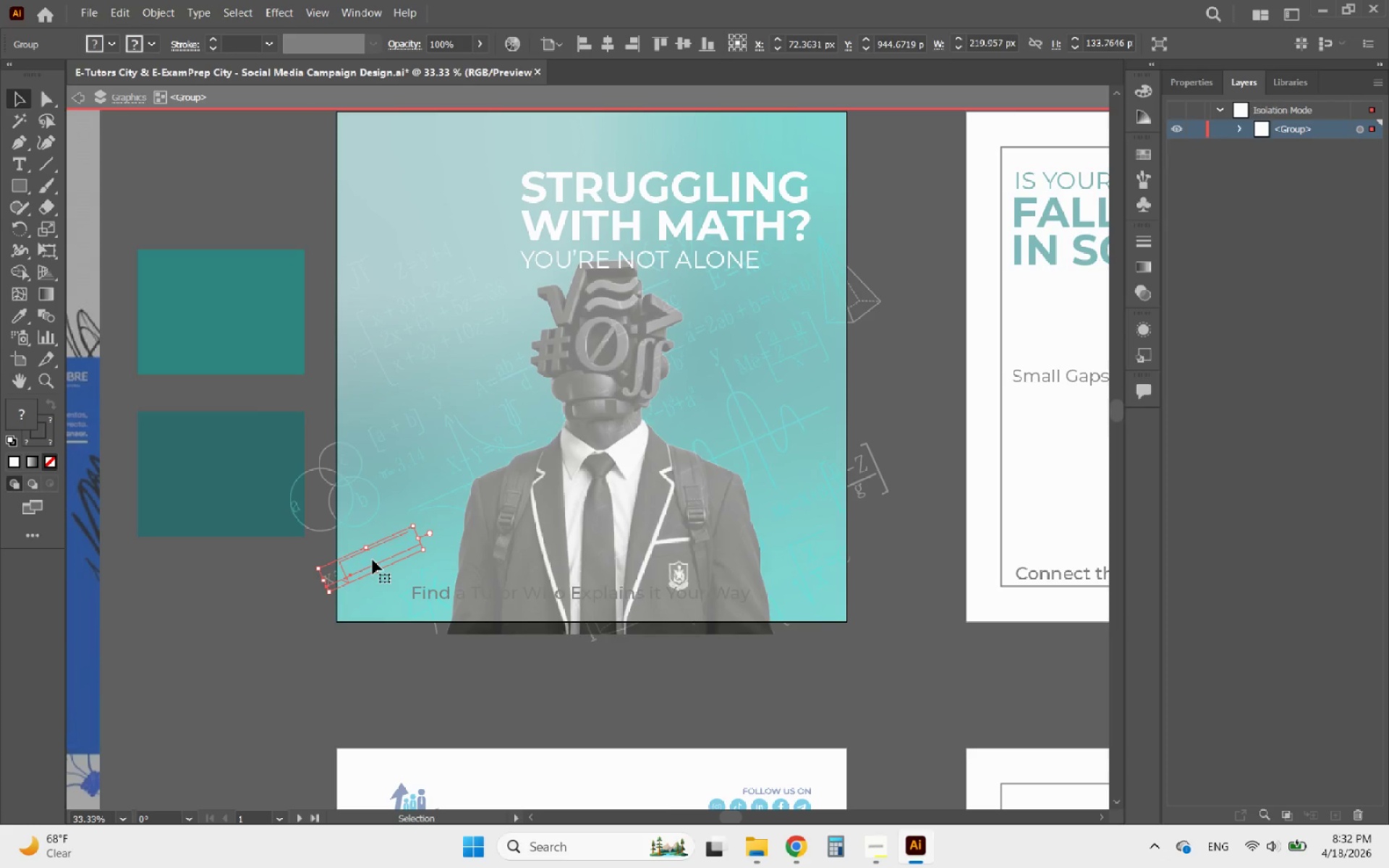 
left_click_drag(start_coordinate=[373, 560], to_coordinate=[396, 563])
 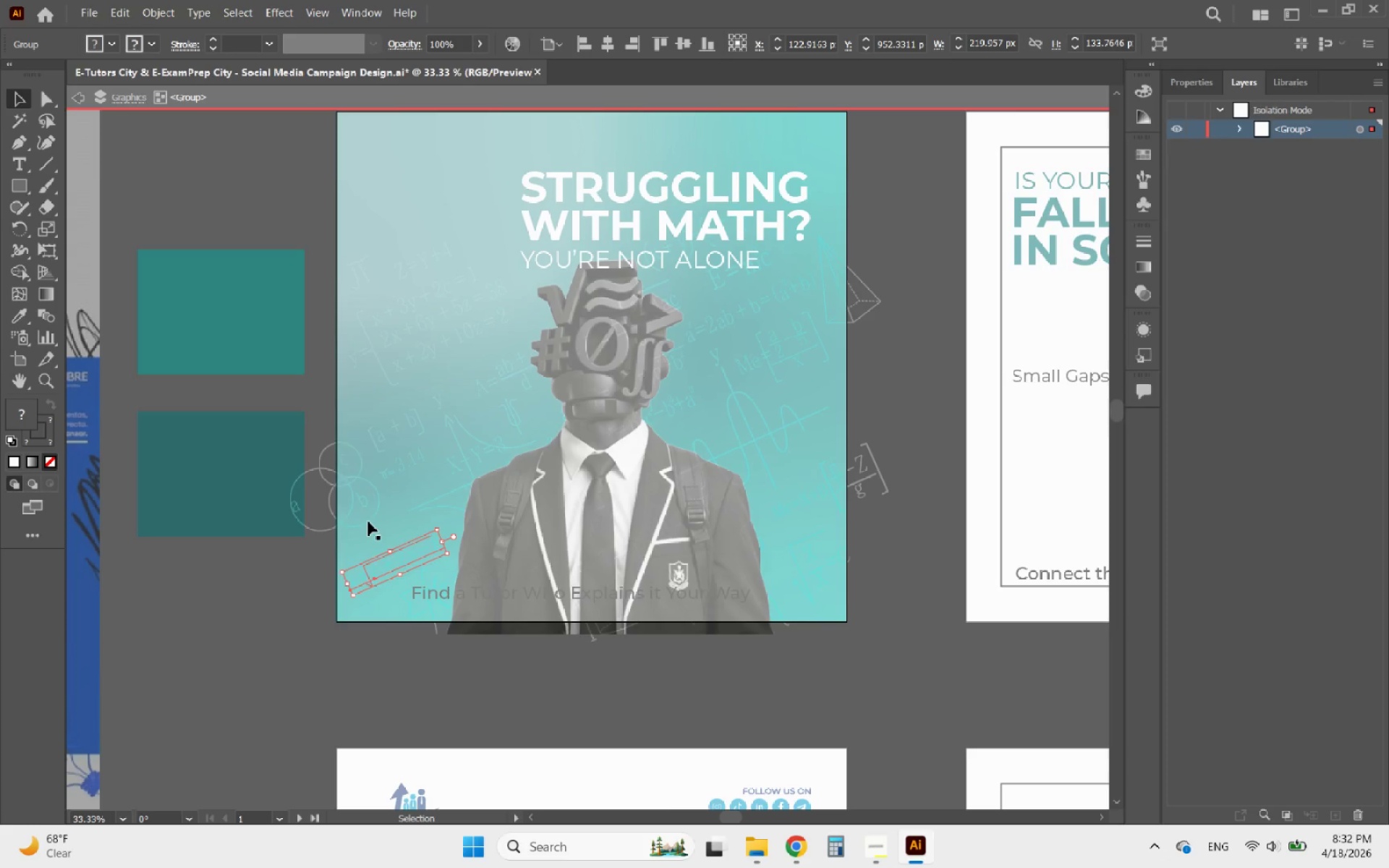 
left_click_drag(start_coordinate=[368, 522], to_coordinate=[393, 545])
 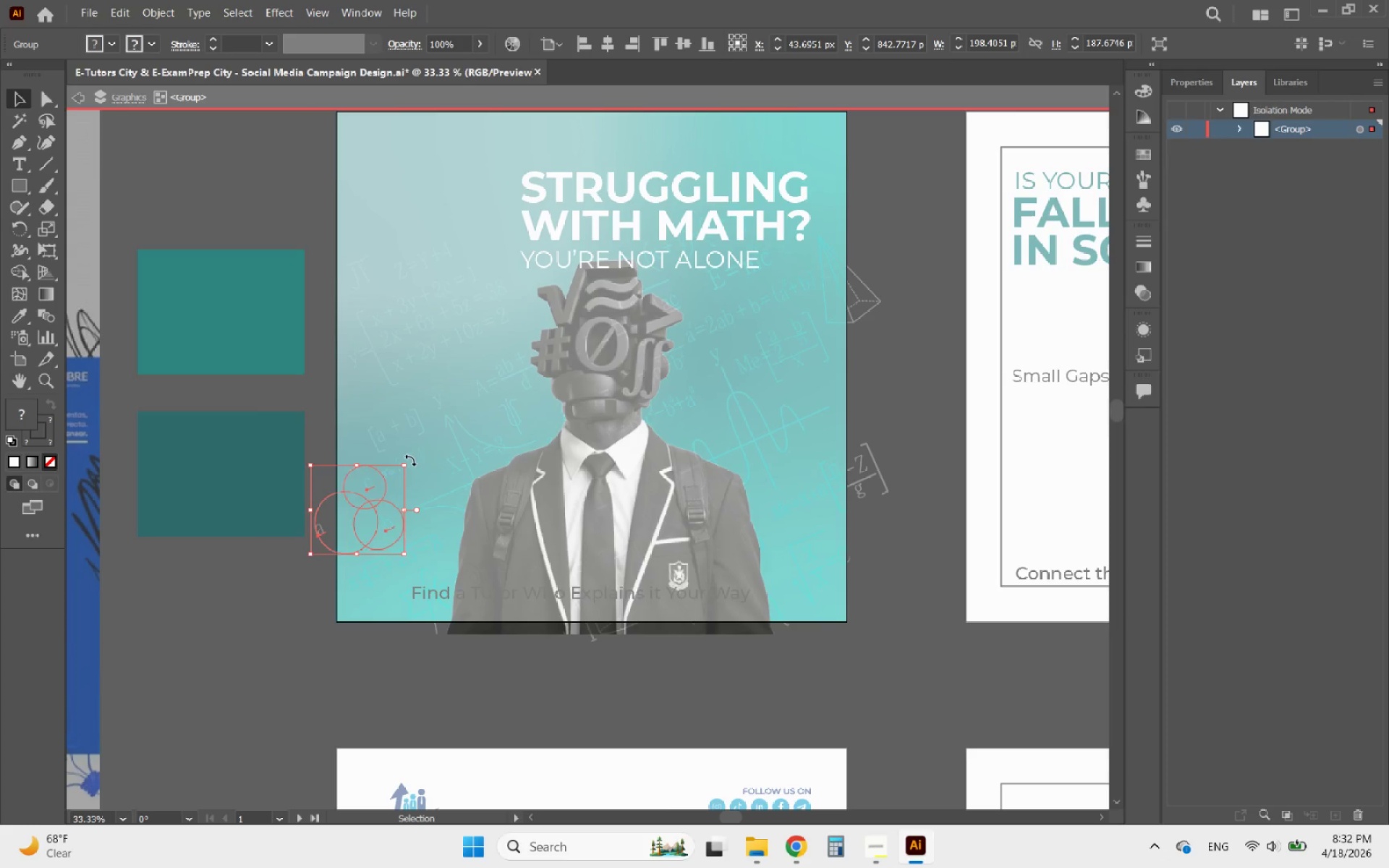 
left_click_drag(start_coordinate=[415, 459], to_coordinate=[431, 454])
 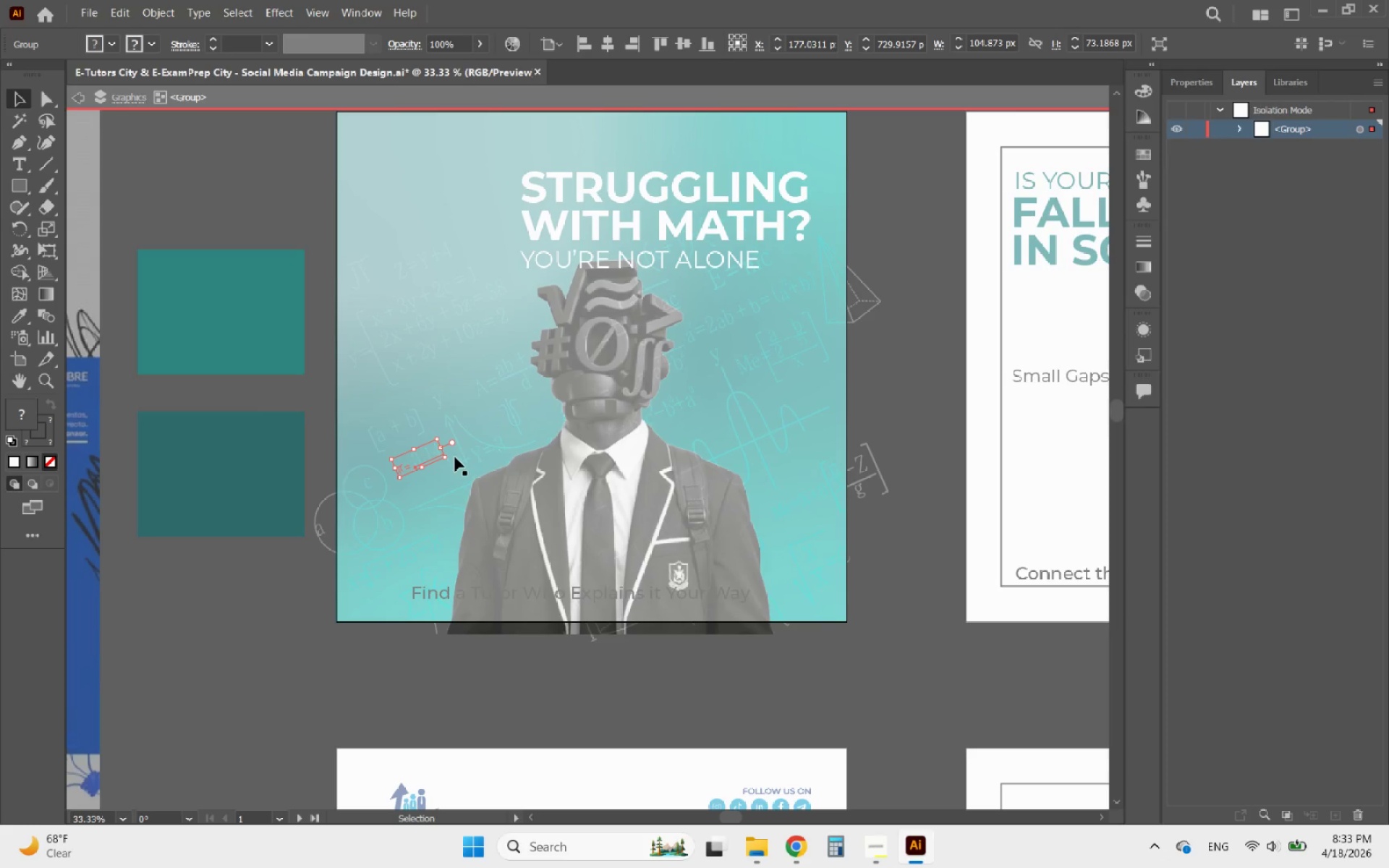 
left_click([485, 454])
 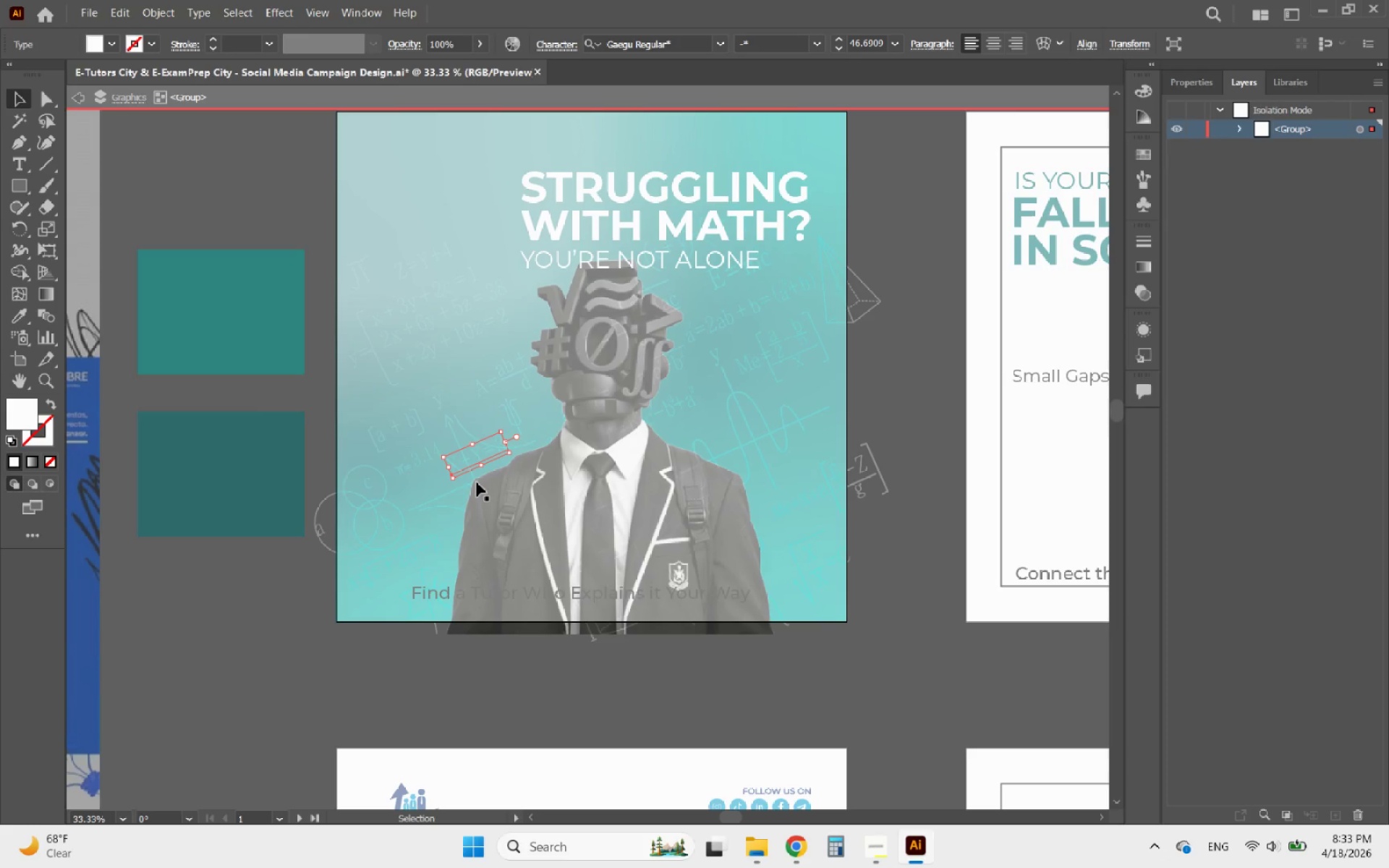 
left_click([466, 488])
 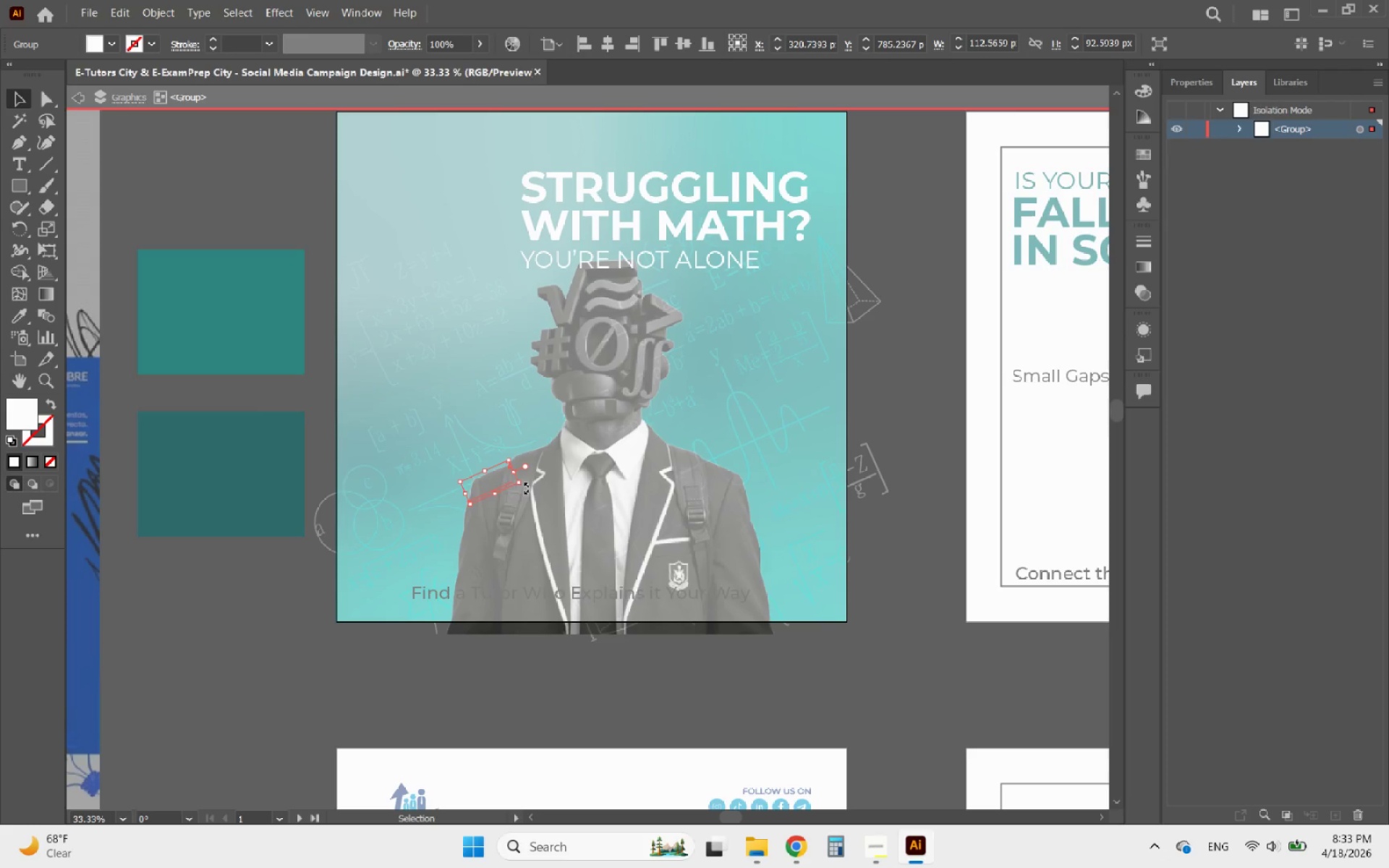 
left_click_drag(start_coordinate=[527, 488], to_coordinate=[505, 456])
 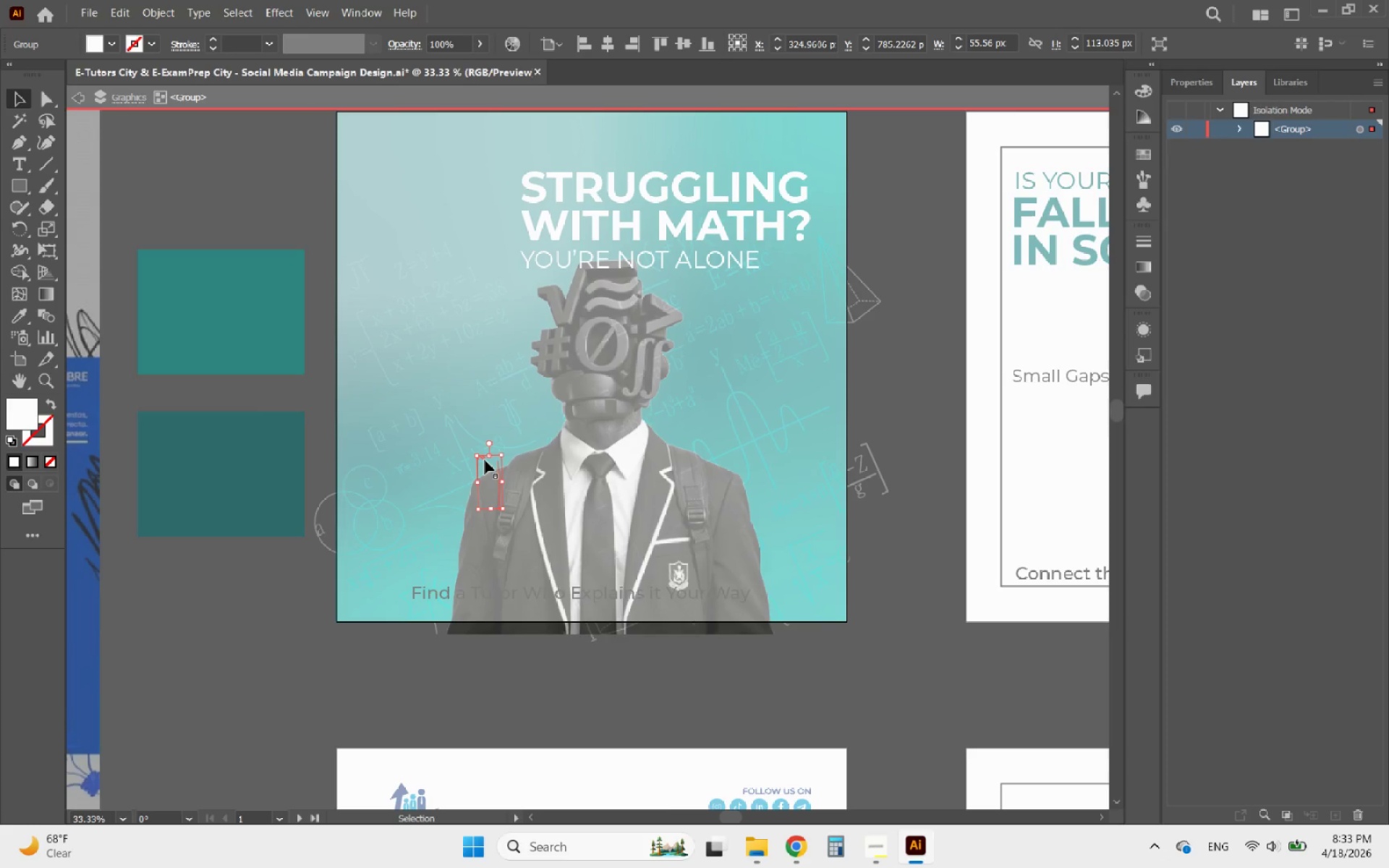 
left_click_drag(start_coordinate=[485, 459], to_coordinate=[352, 374])
 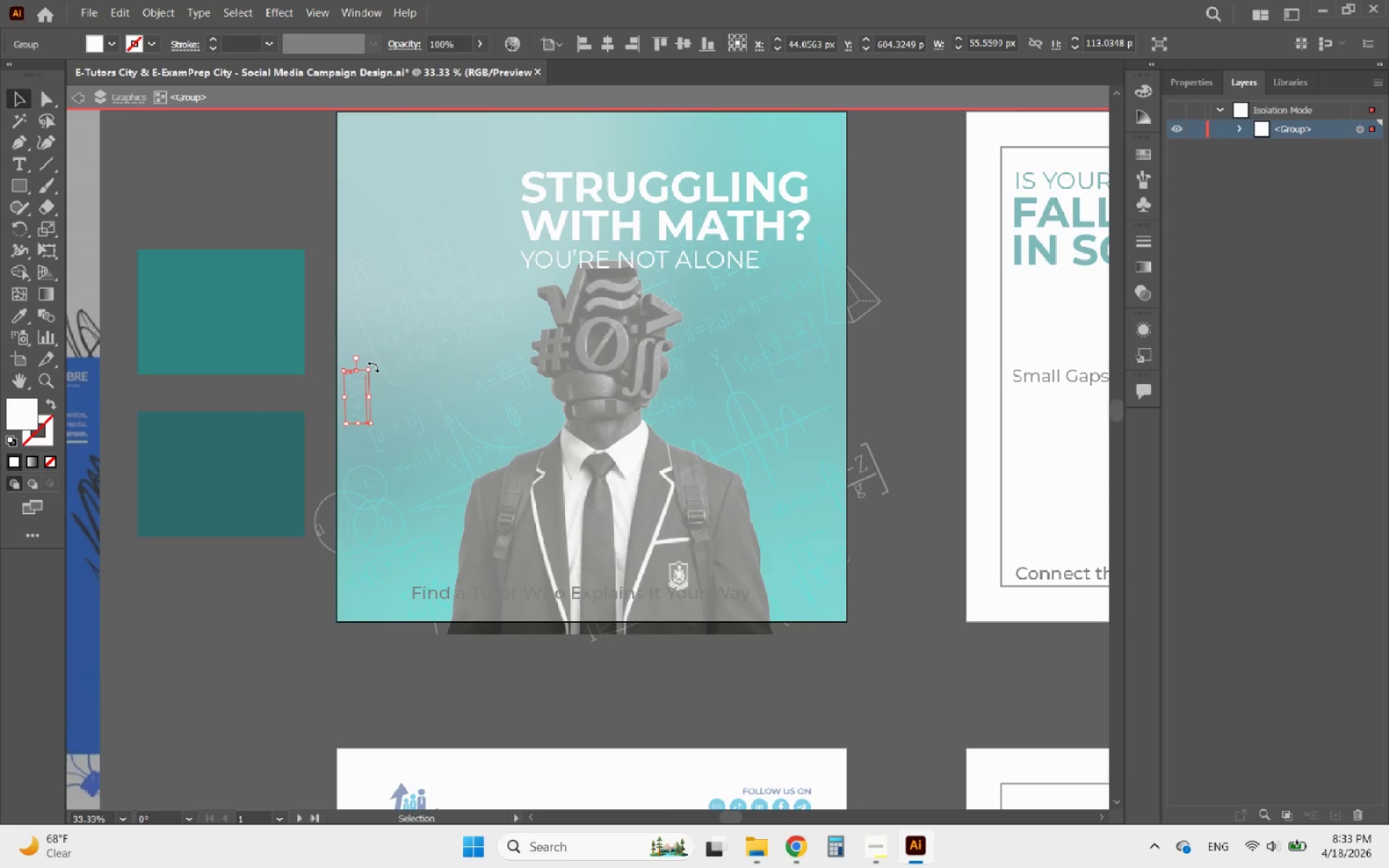 
left_click_drag(start_coordinate=[375, 367], to_coordinate=[393, 367])
 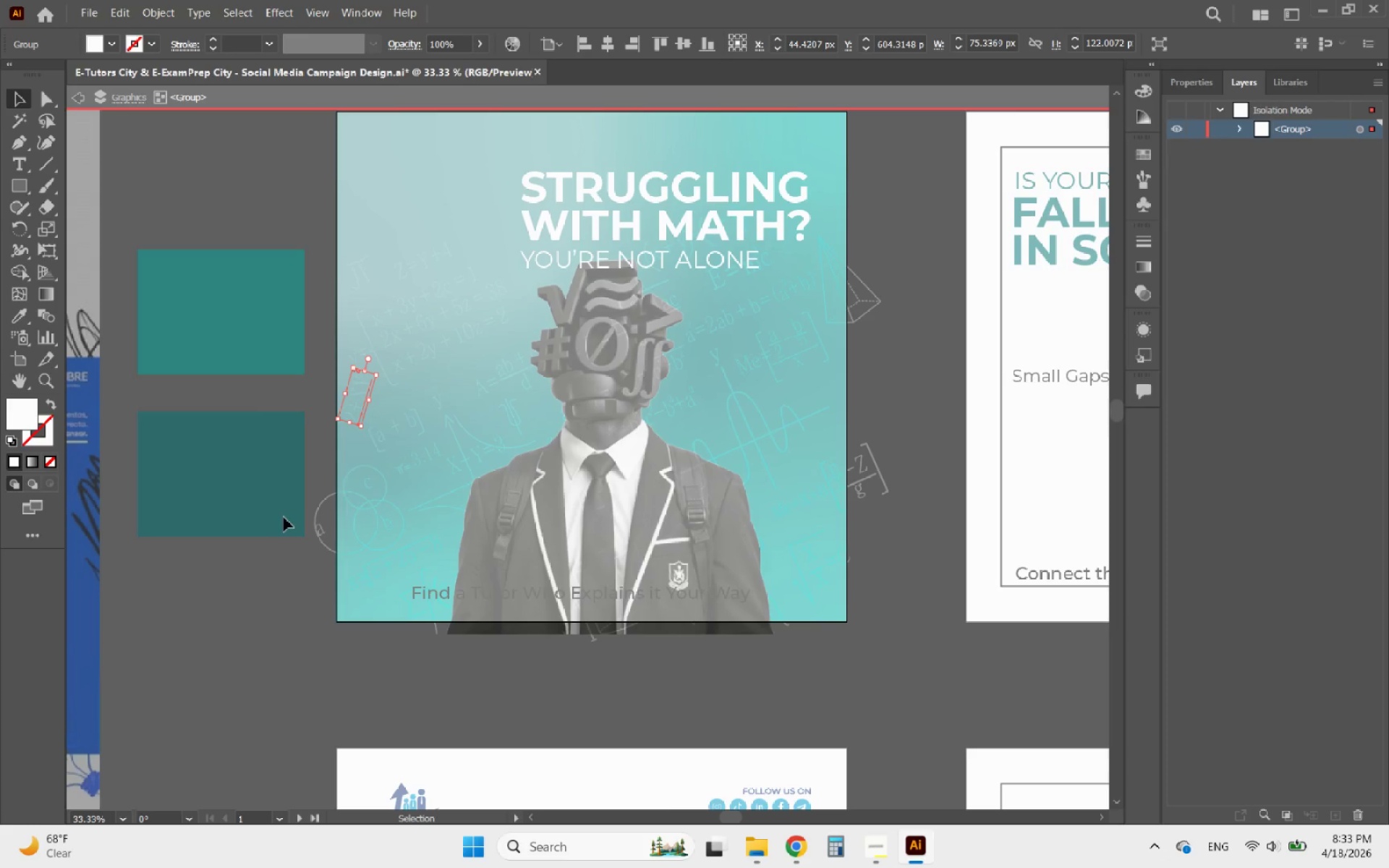 
left_click([263, 568])
 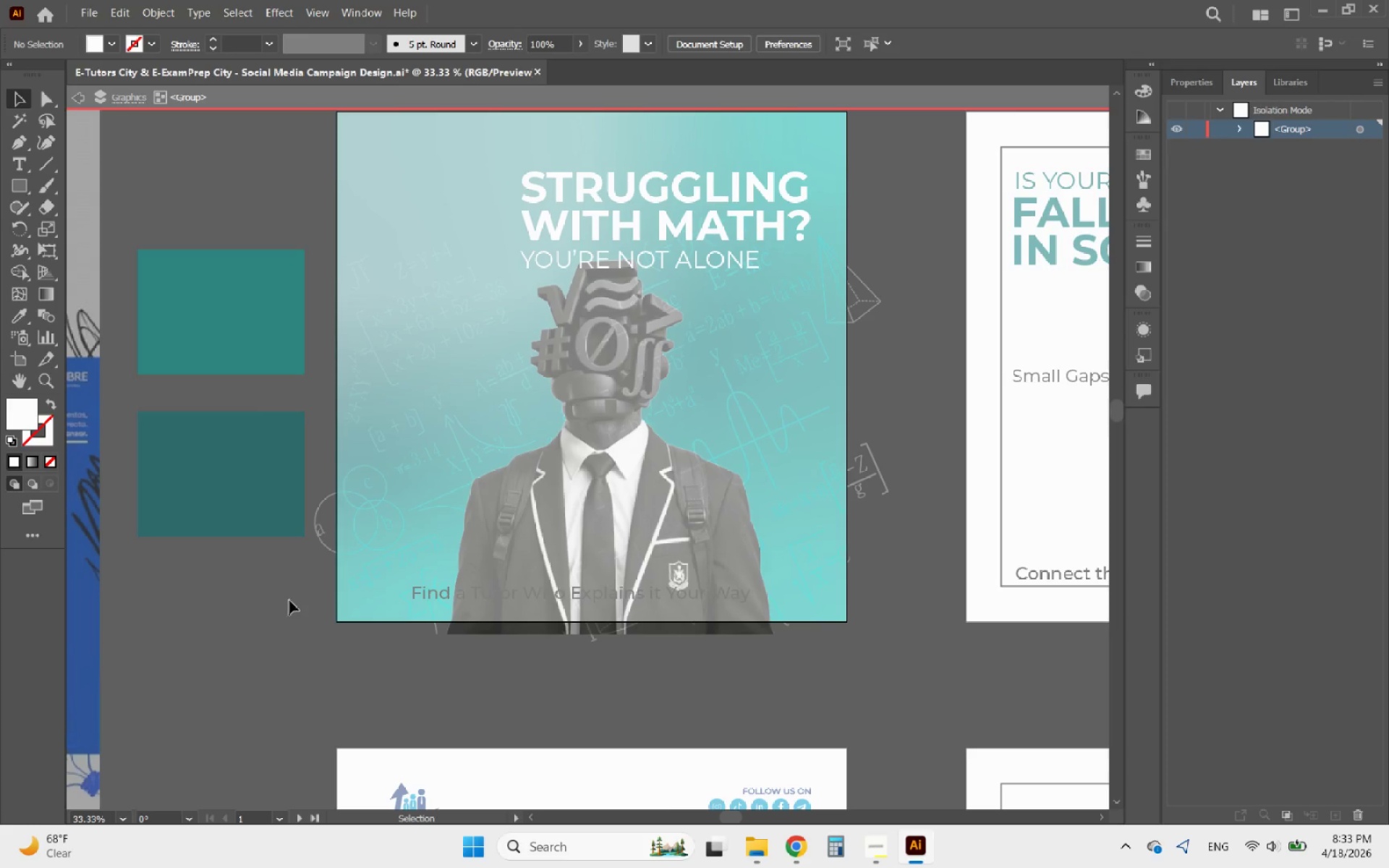 
double_click([292, 602])
 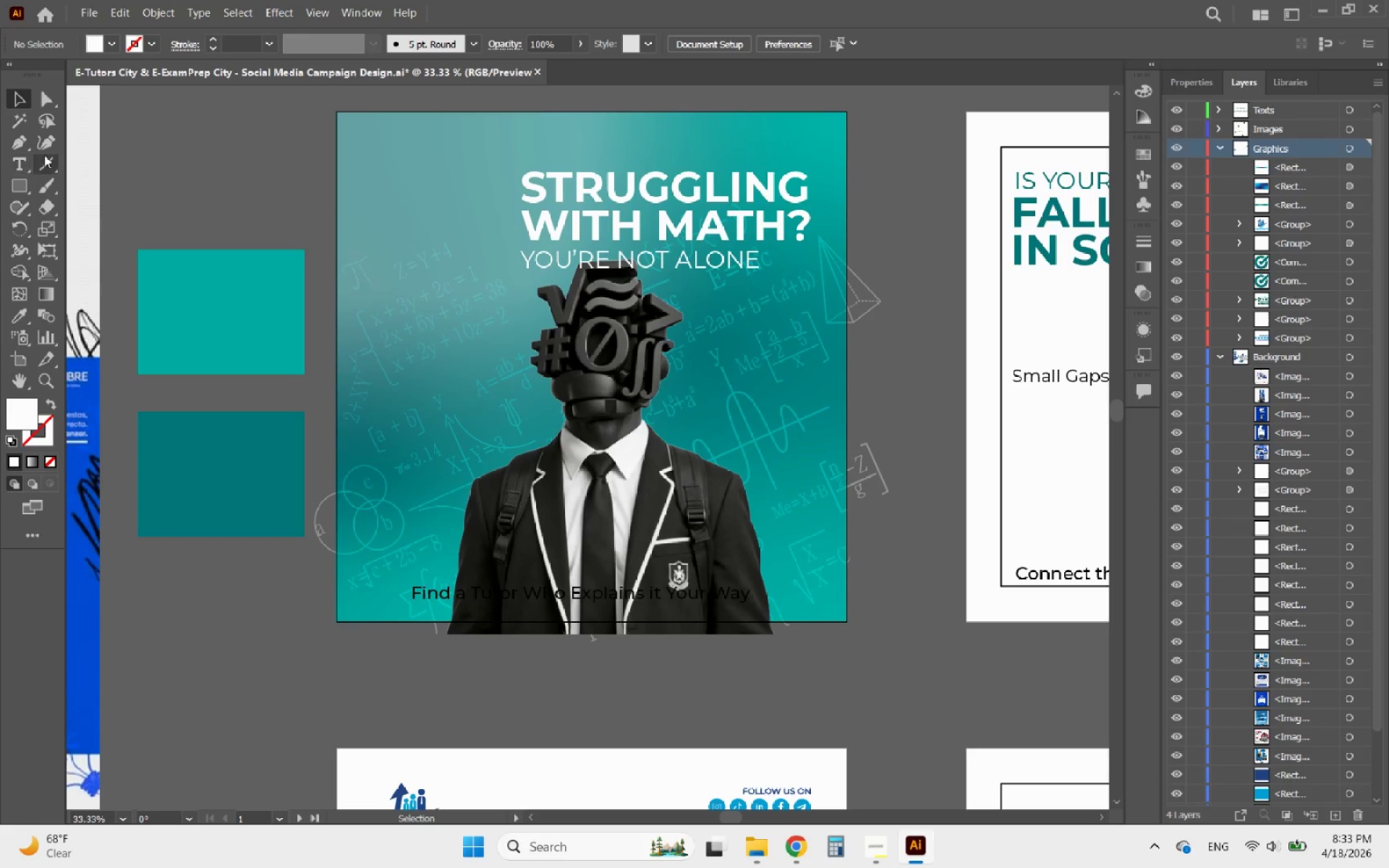 
wait(6.34)
 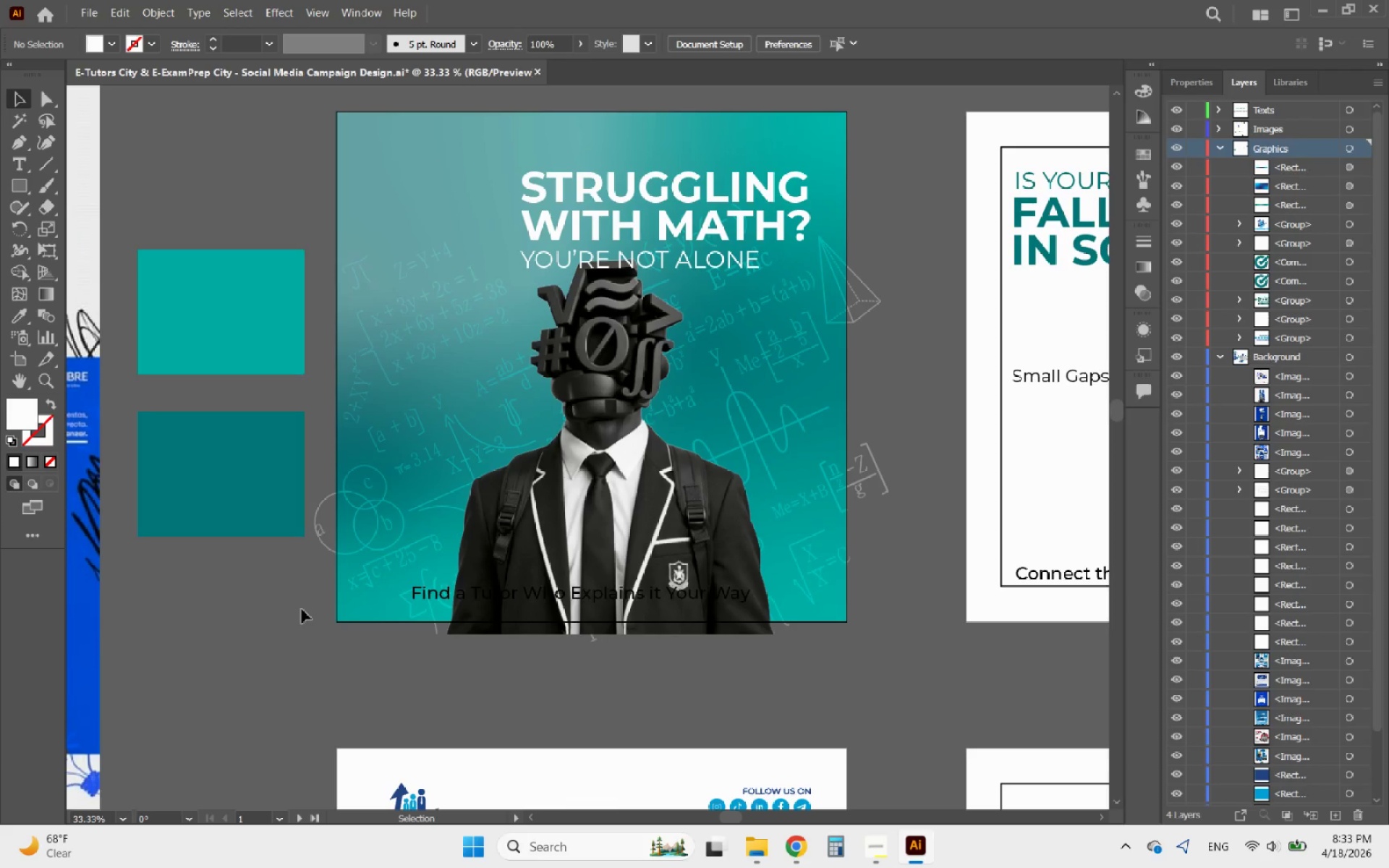 
left_click([19, 180])
 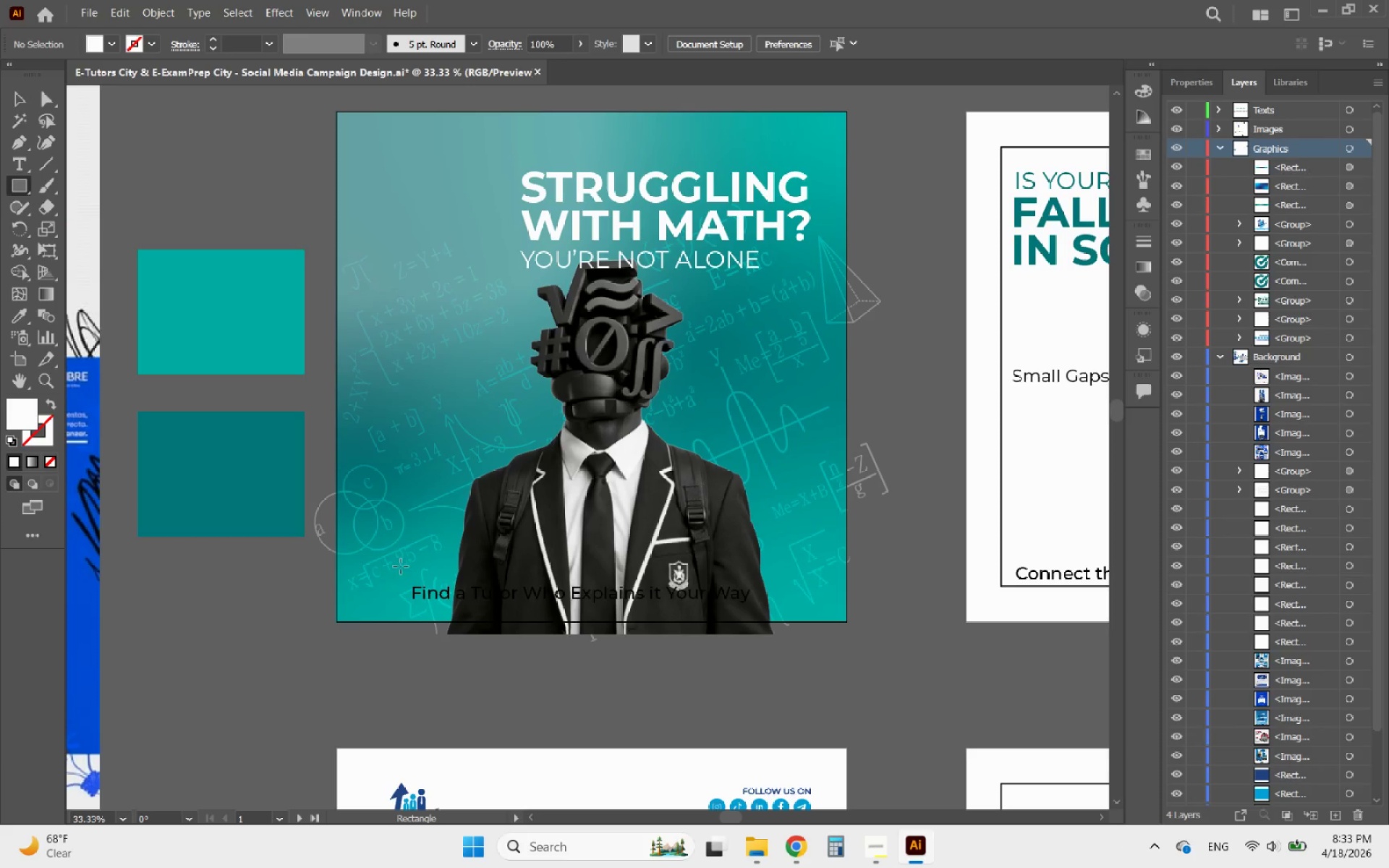 
left_click_drag(start_coordinate=[399, 579], to_coordinate=[812, 620])
 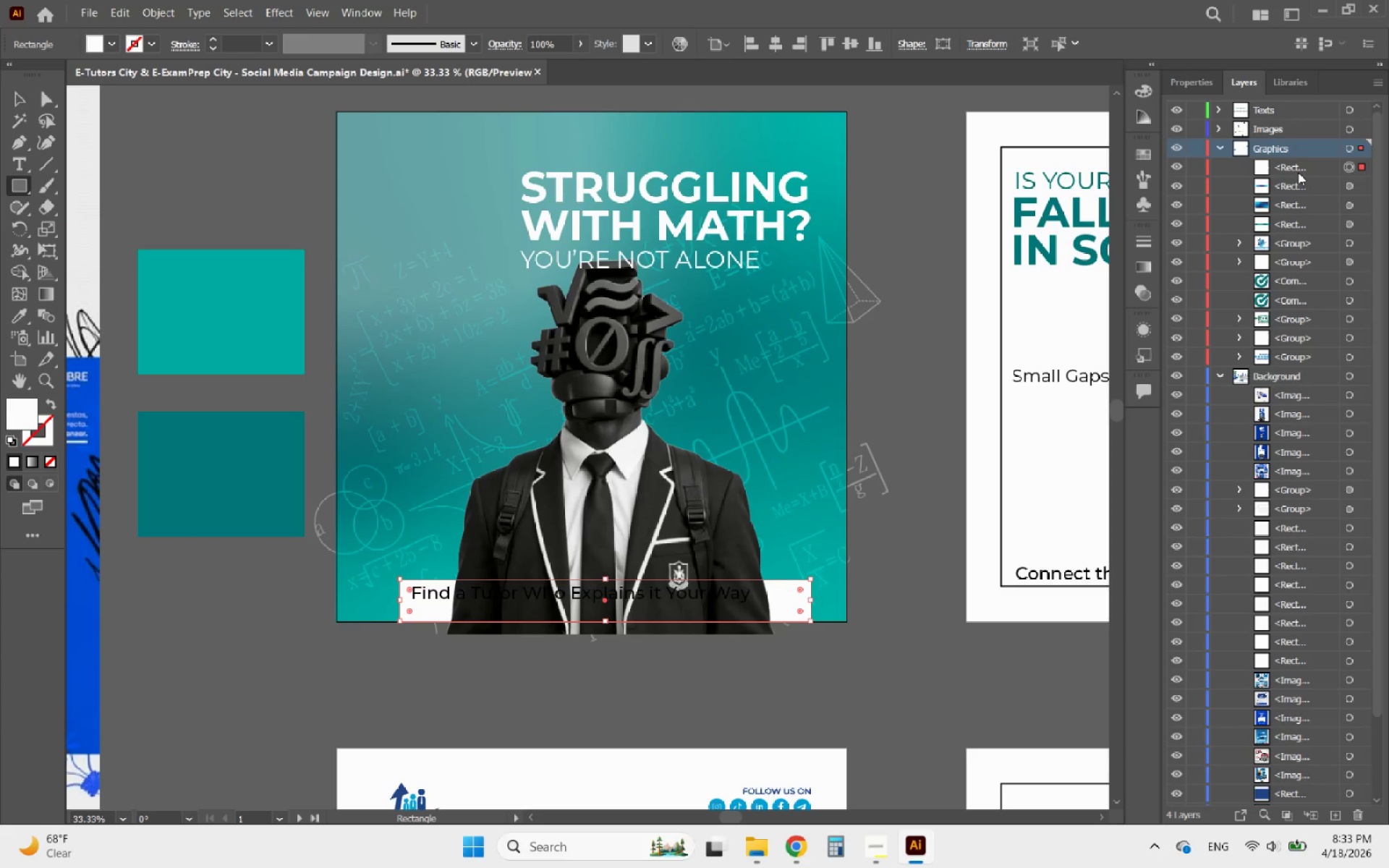 
wait(6.07)
 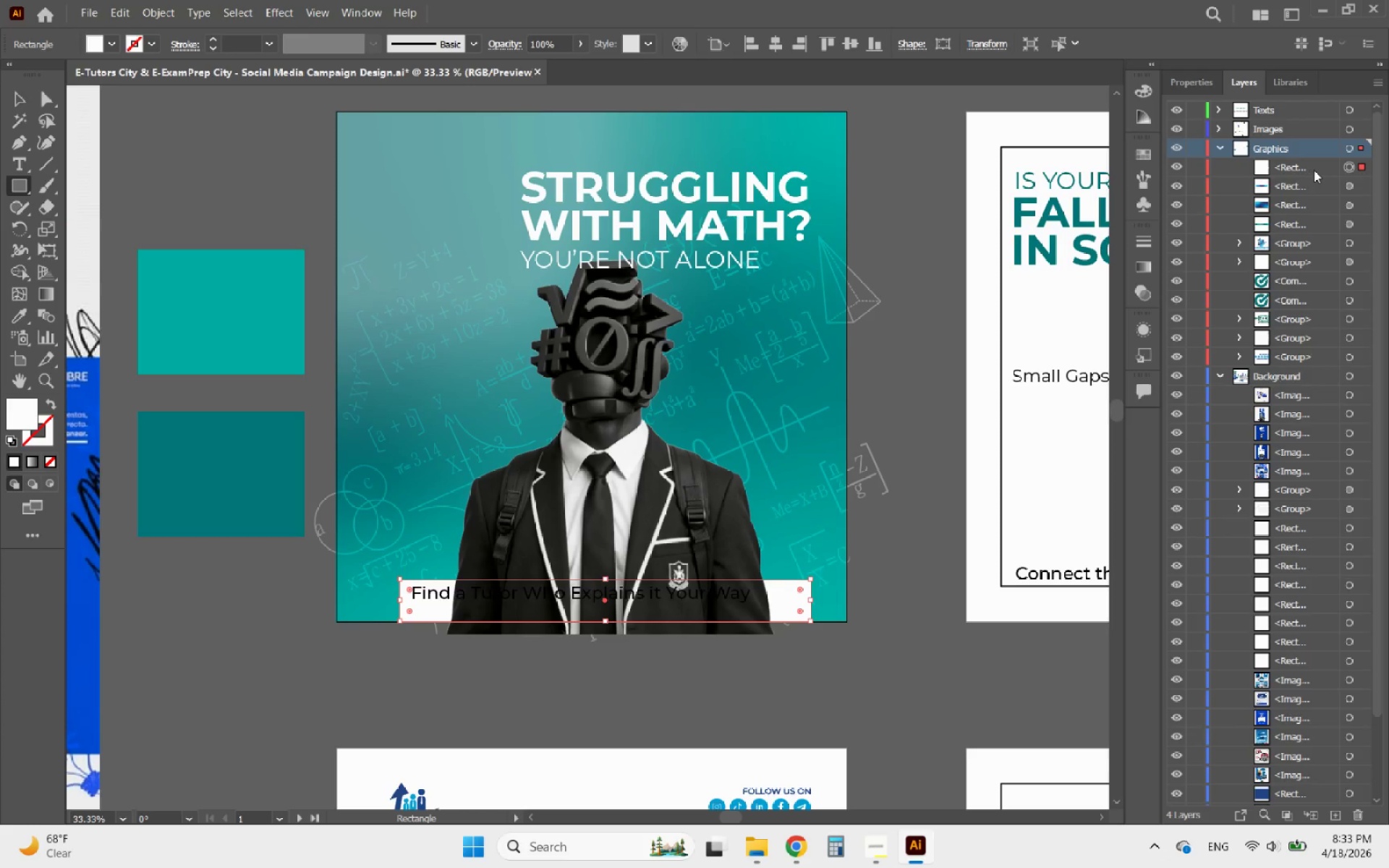 
left_click_drag(start_coordinate=[1294, 169], to_coordinate=[1267, 127])
 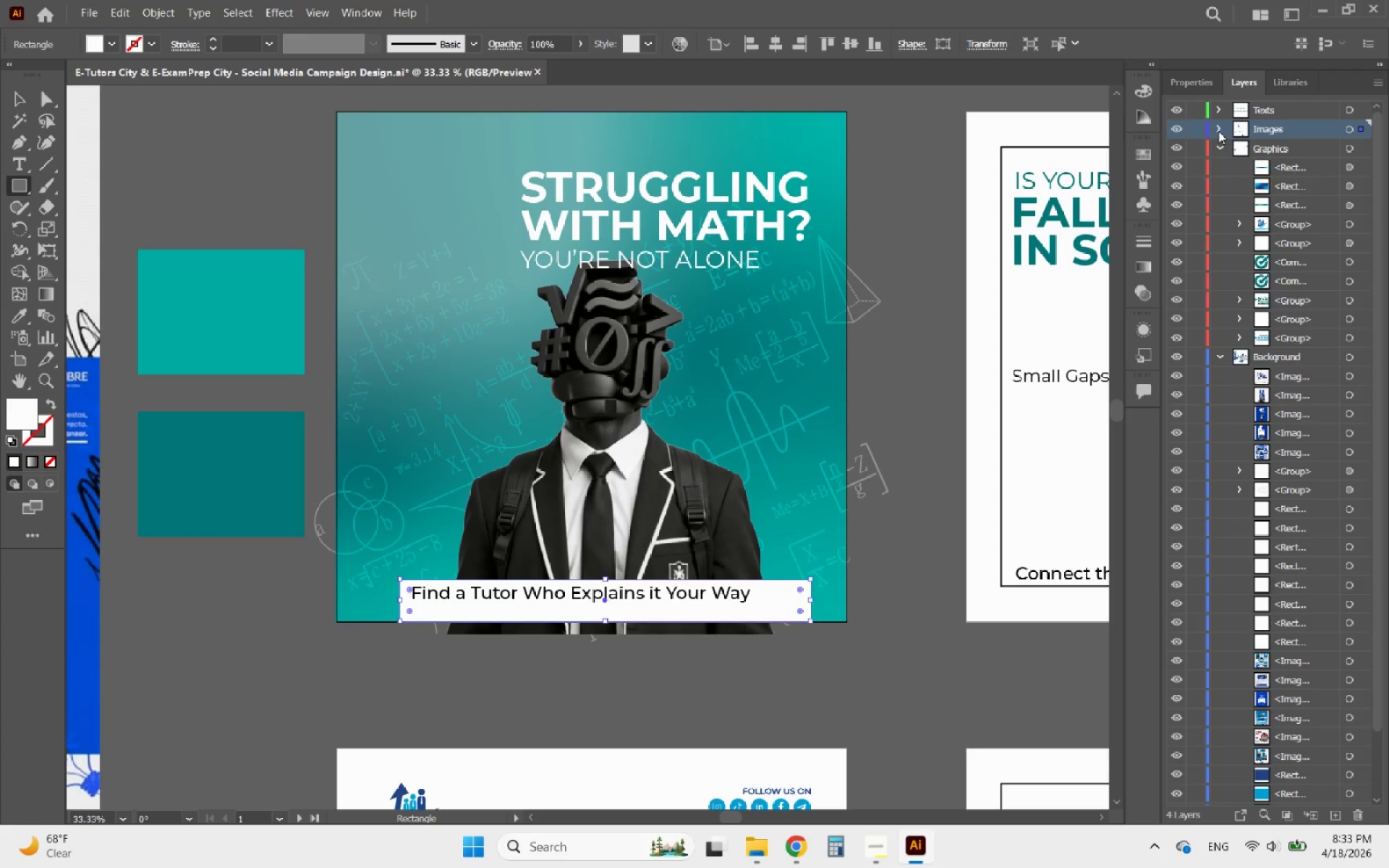 
left_click([1218, 131])
 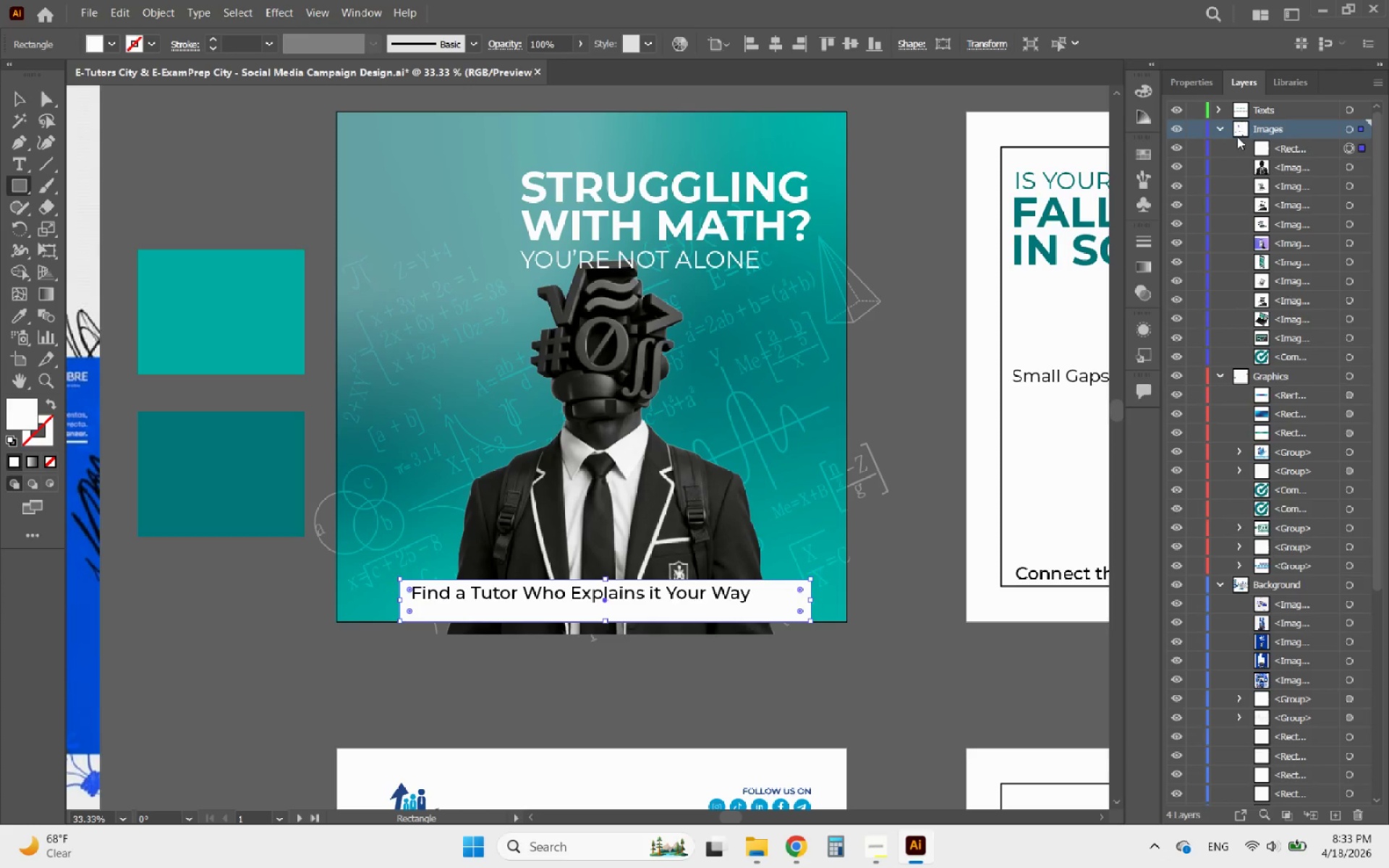 
left_click([1220, 125])
 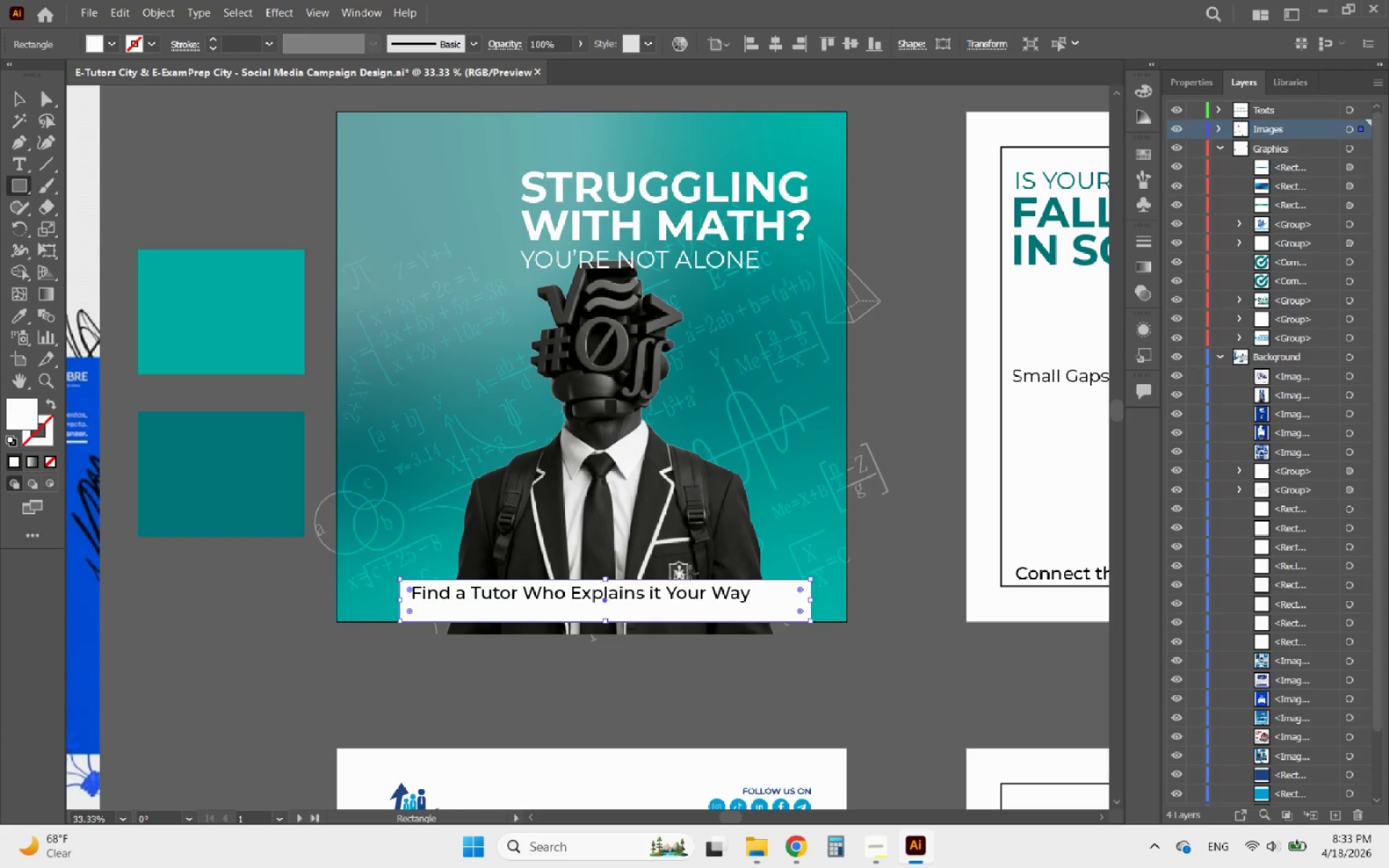 
hold_key(key=AltLeft, duration=0.5)
scroll: coordinate [679, 645], scroll_direction: up, amount: 1.0
 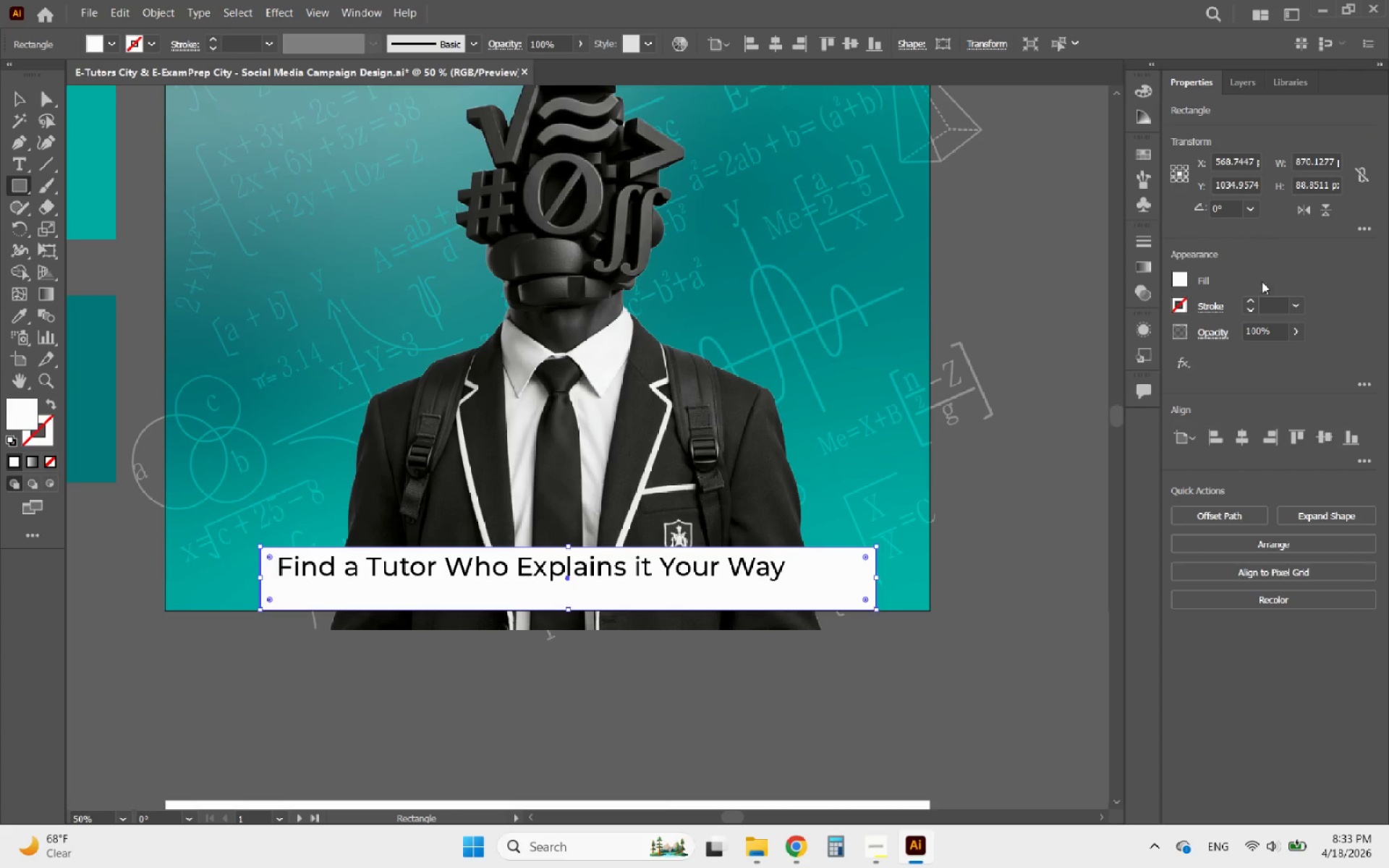 
double_click([1250, 310])
 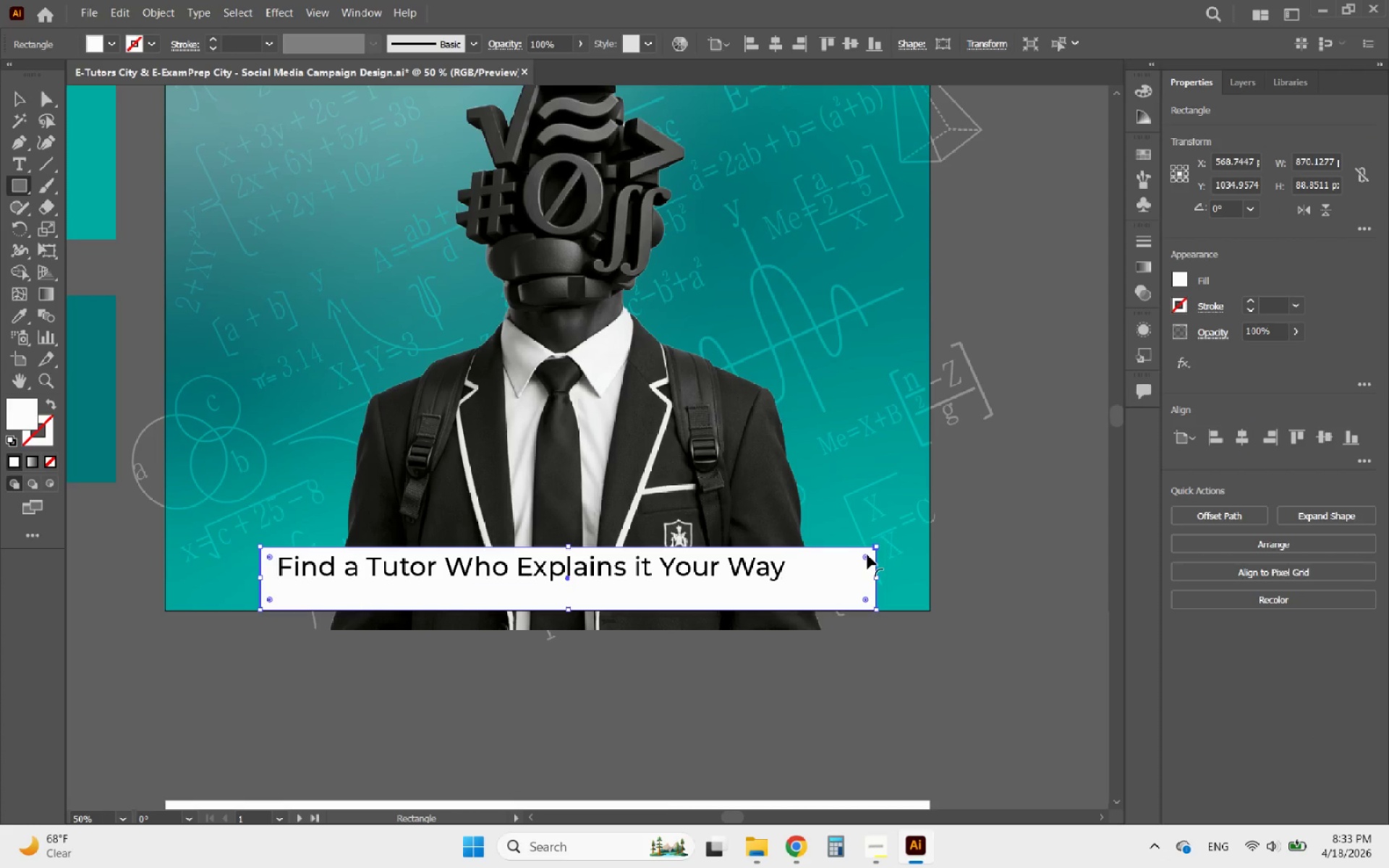 
left_click_drag(start_coordinate=[867, 555], to_coordinate=[746, 671])
 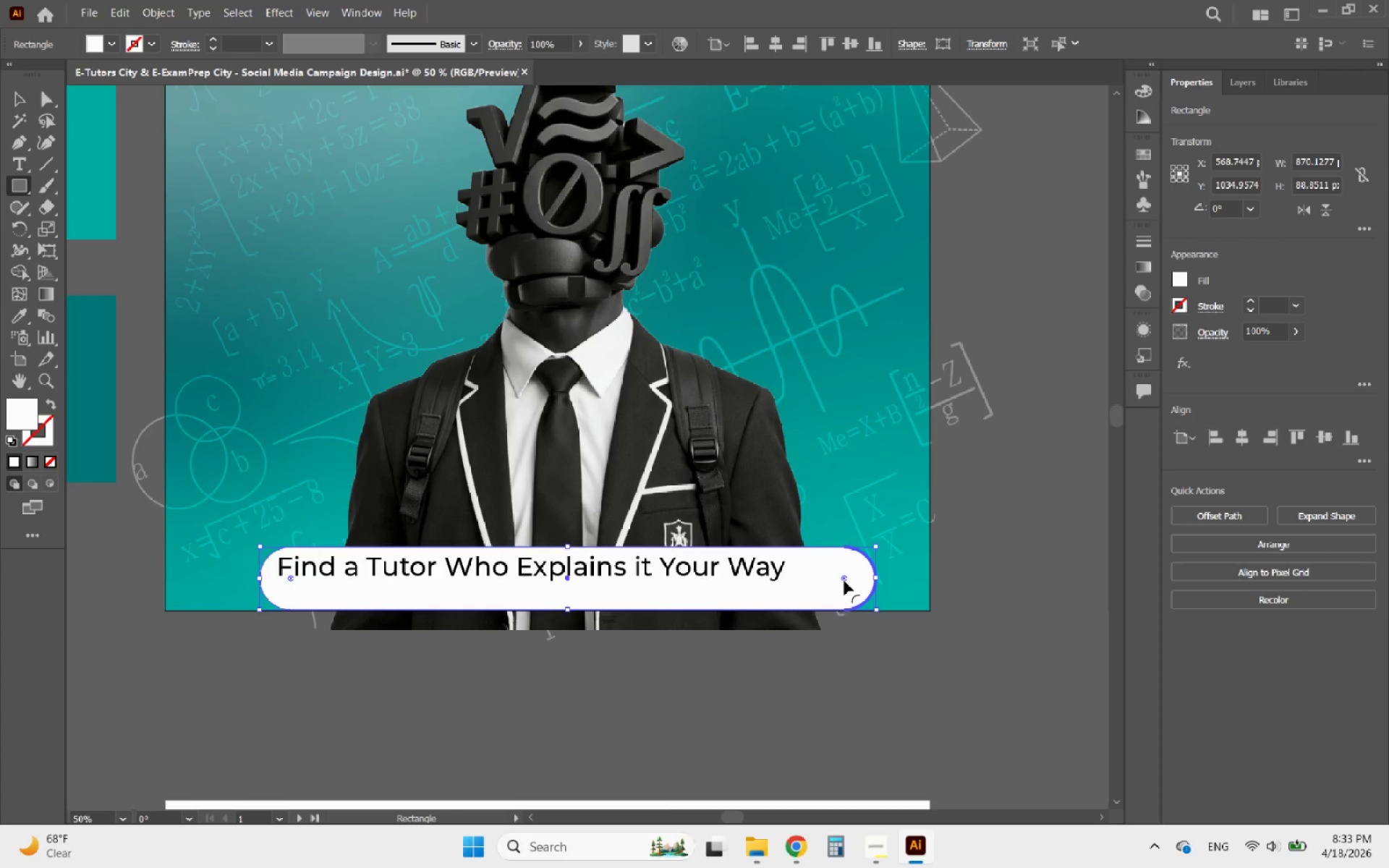 
left_click([844, 581])
 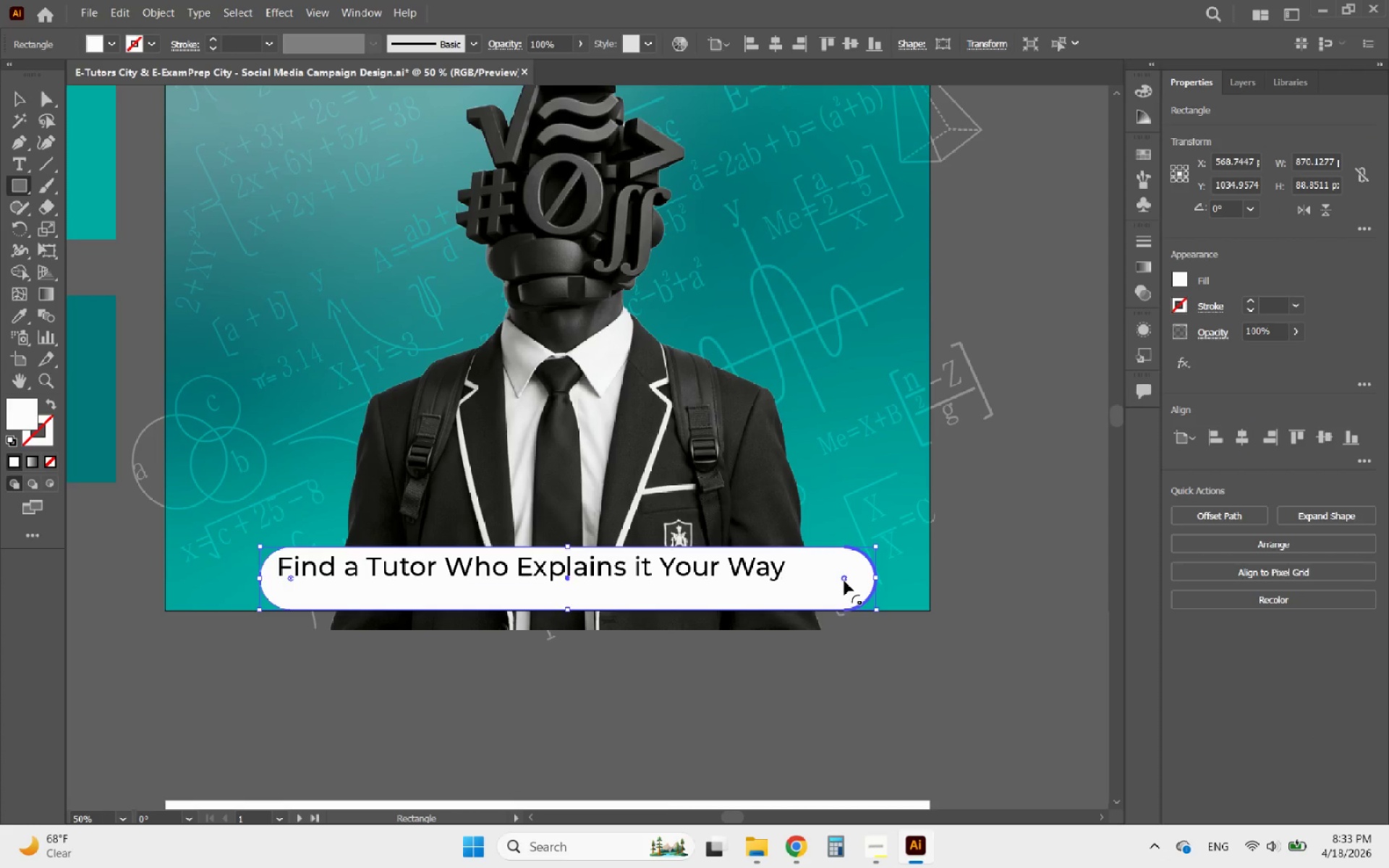 
left_click_drag(start_coordinate=[844, 581], to_coordinate=[993, 532])
 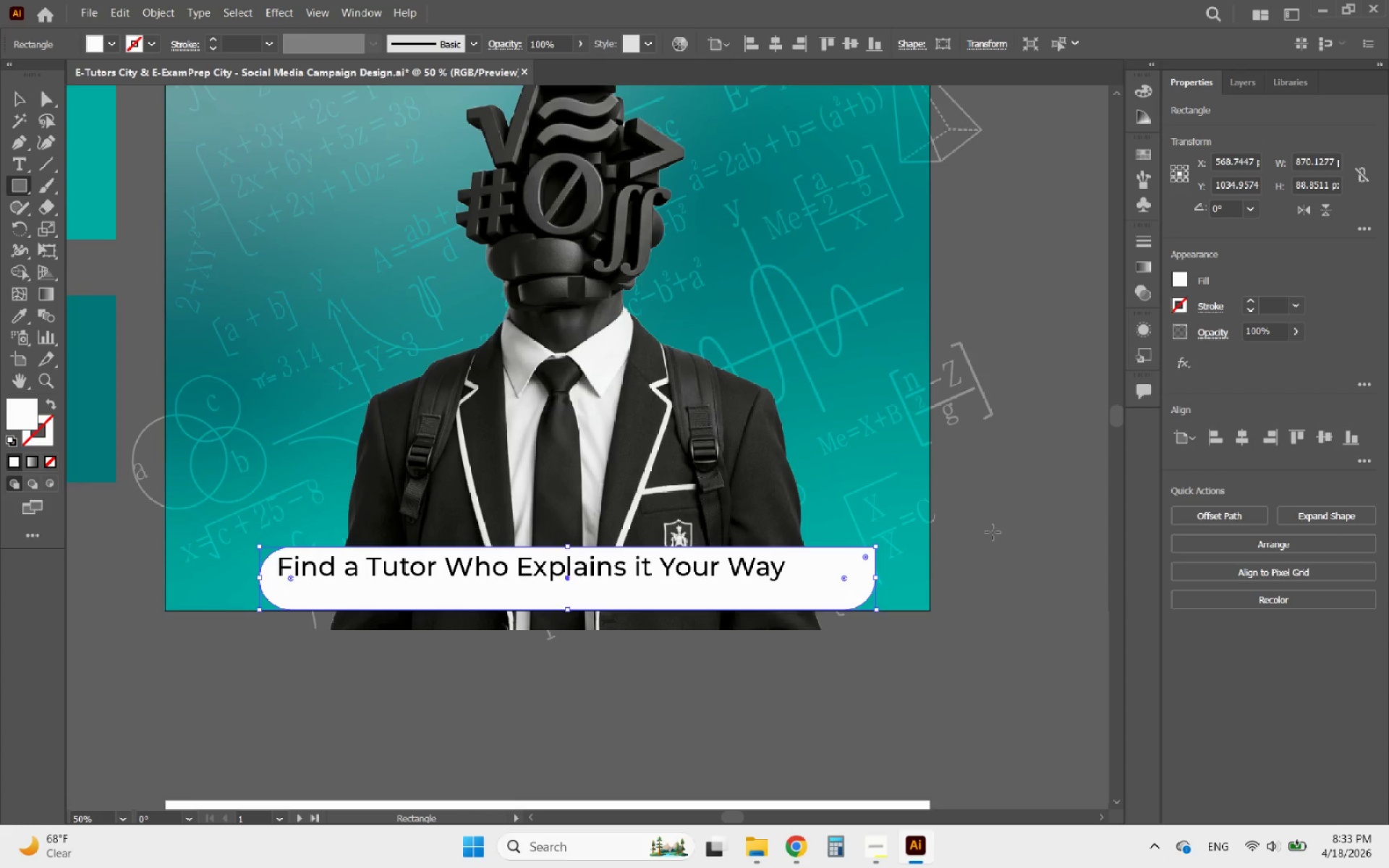 
key(Control+Z)
 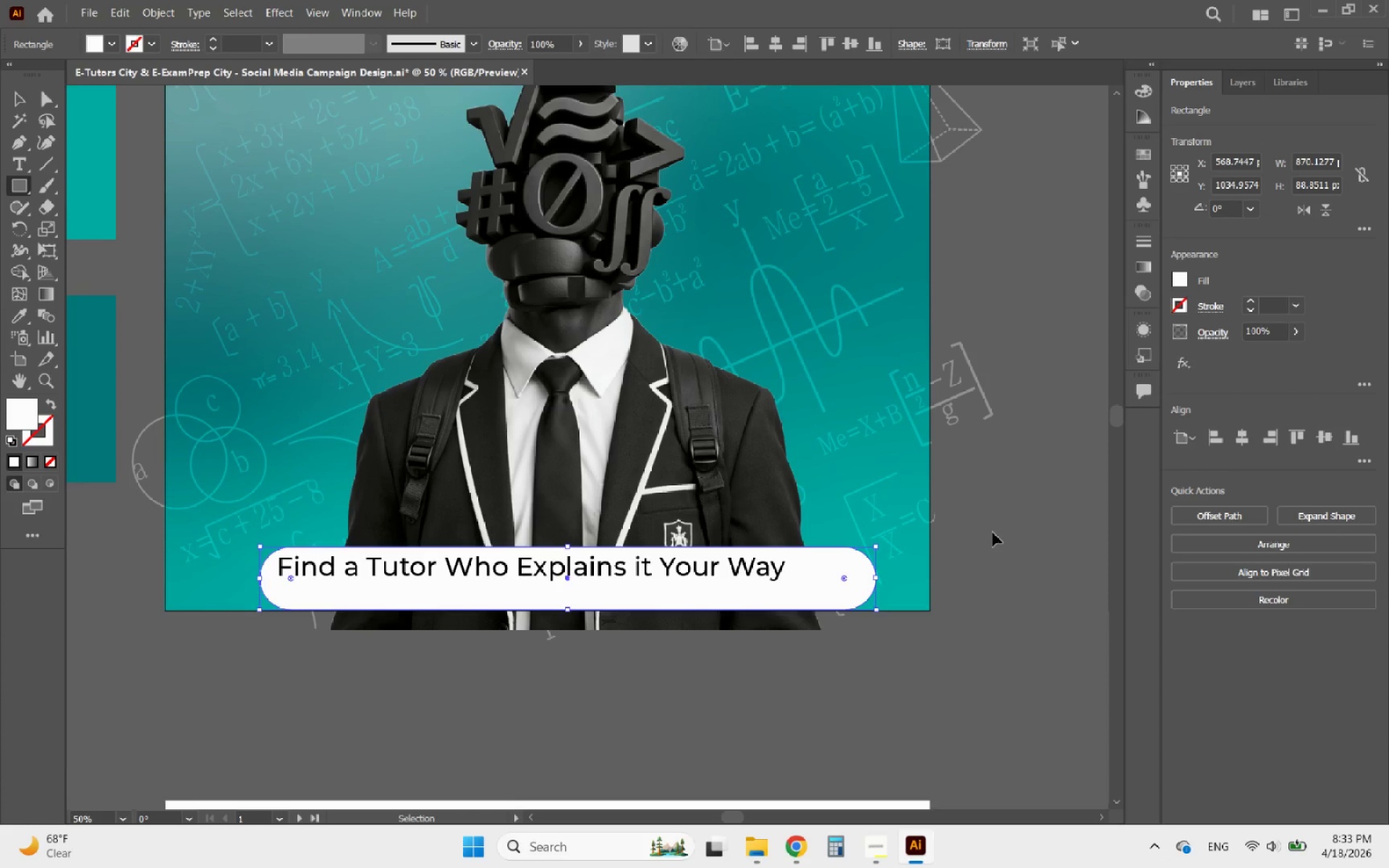 
key(Control+Z)
 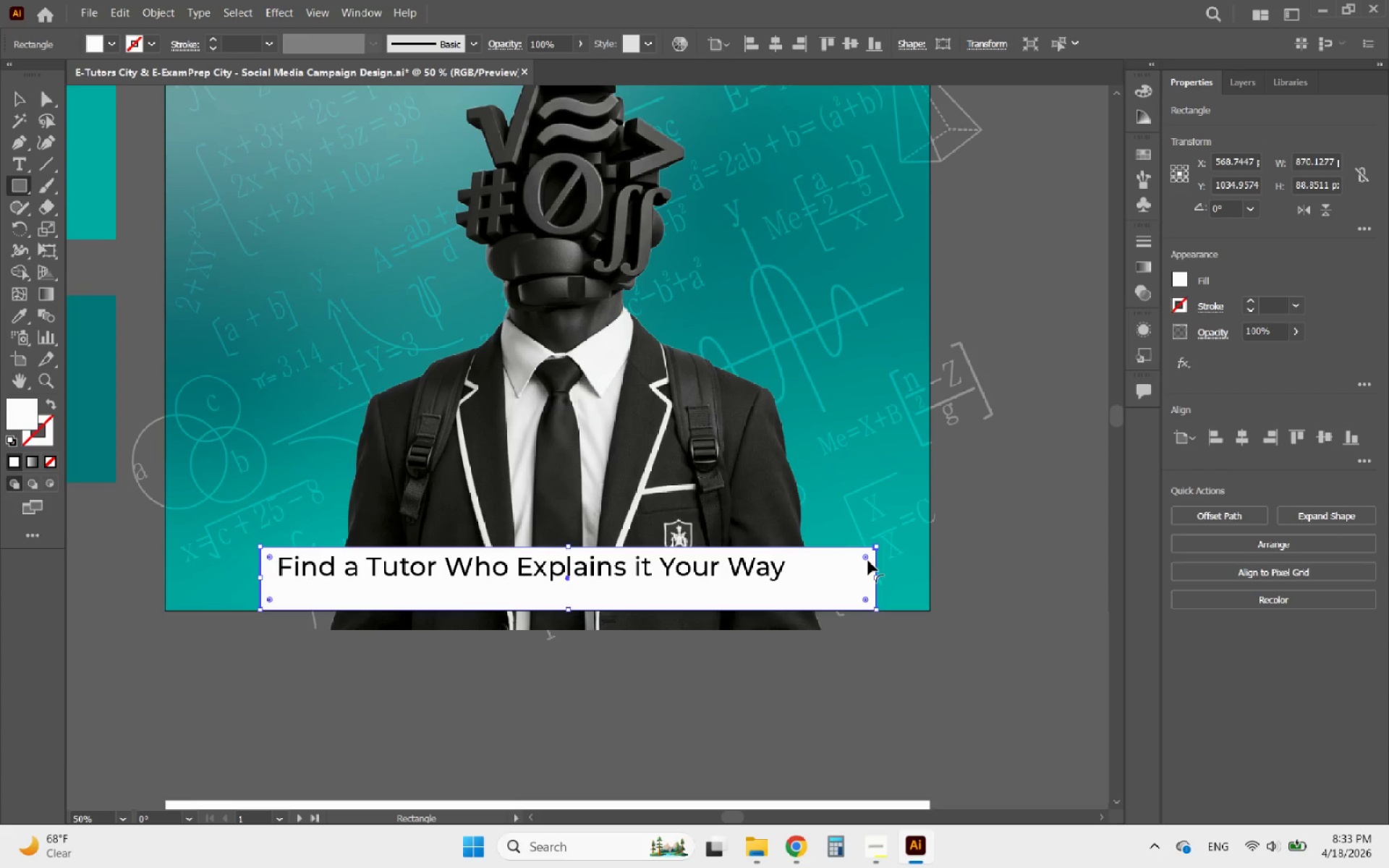 
left_click([865, 557])
 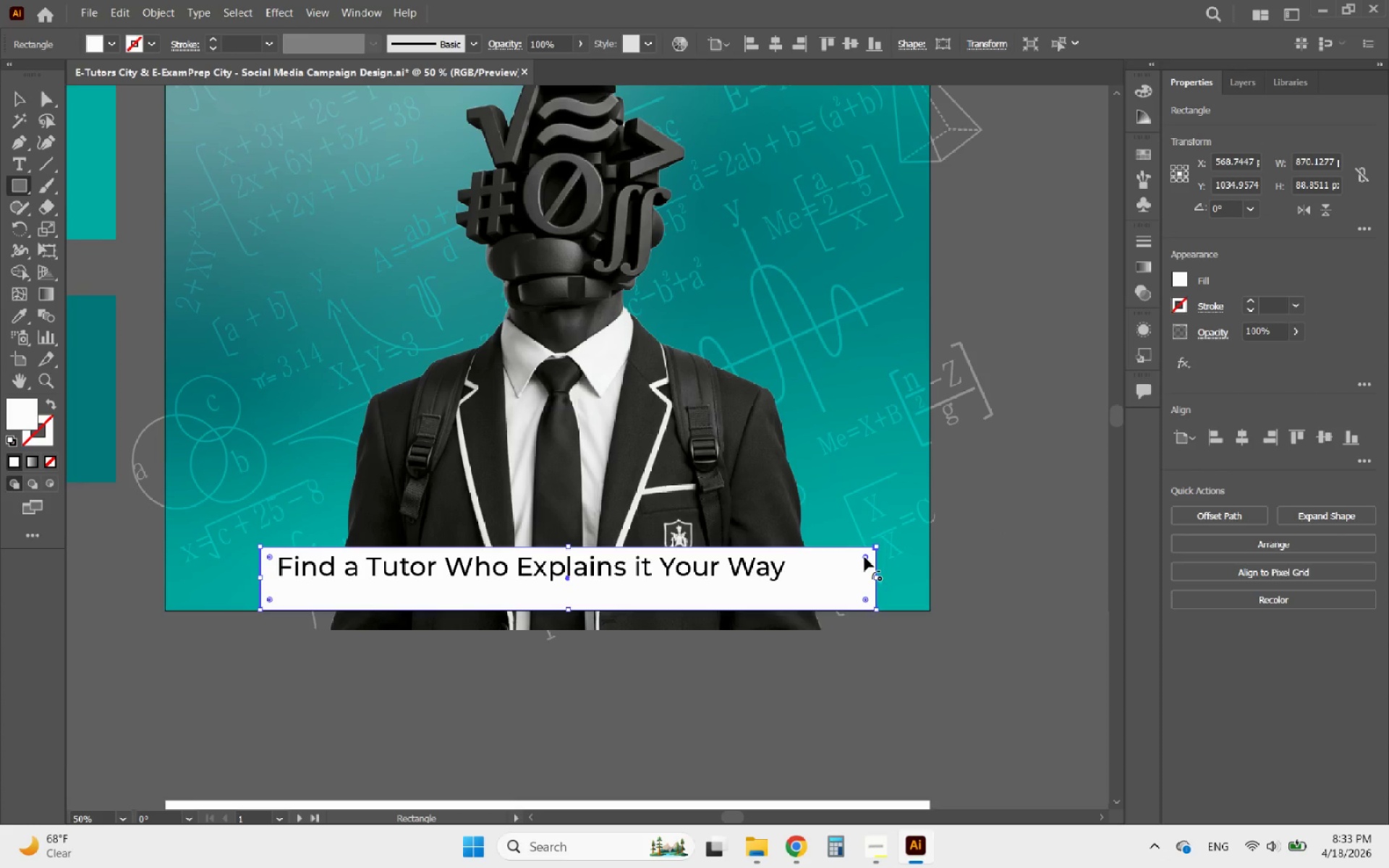 
left_click_drag(start_coordinate=[865, 557], to_coordinate=[867, 592])
 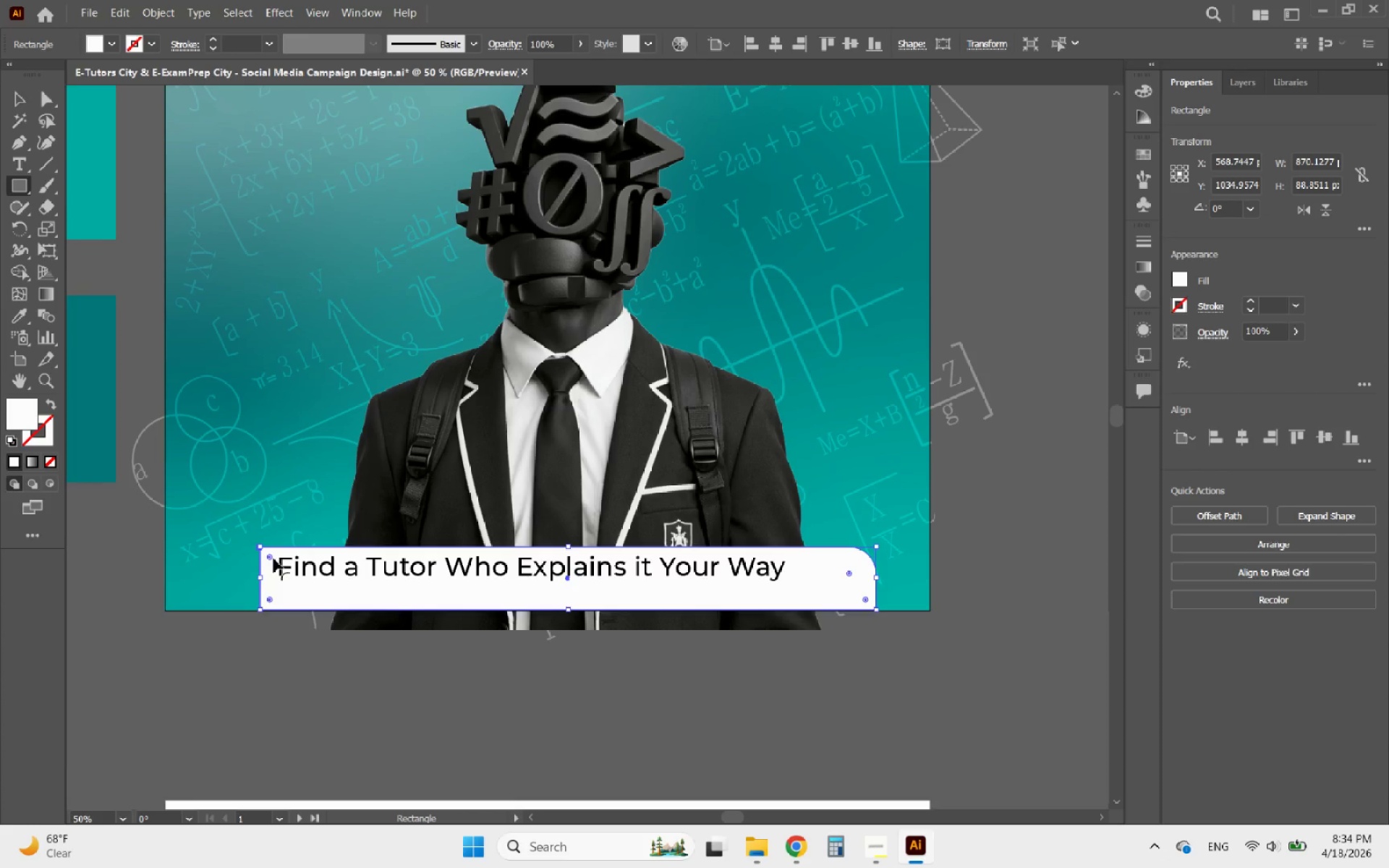 
left_click_drag(start_coordinate=[273, 558], to_coordinate=[294, 568])
 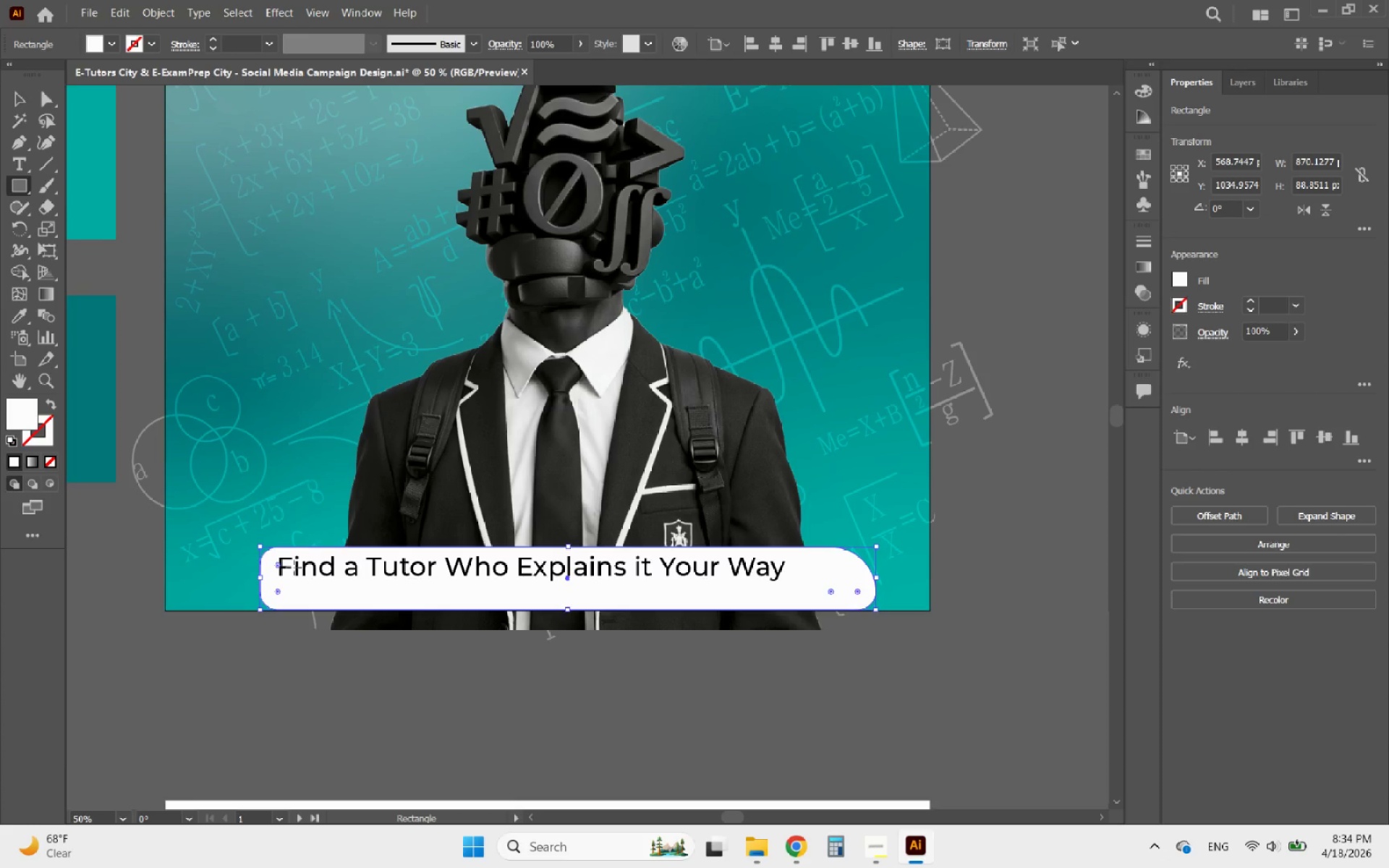 
key(Control+ControlLeft)
 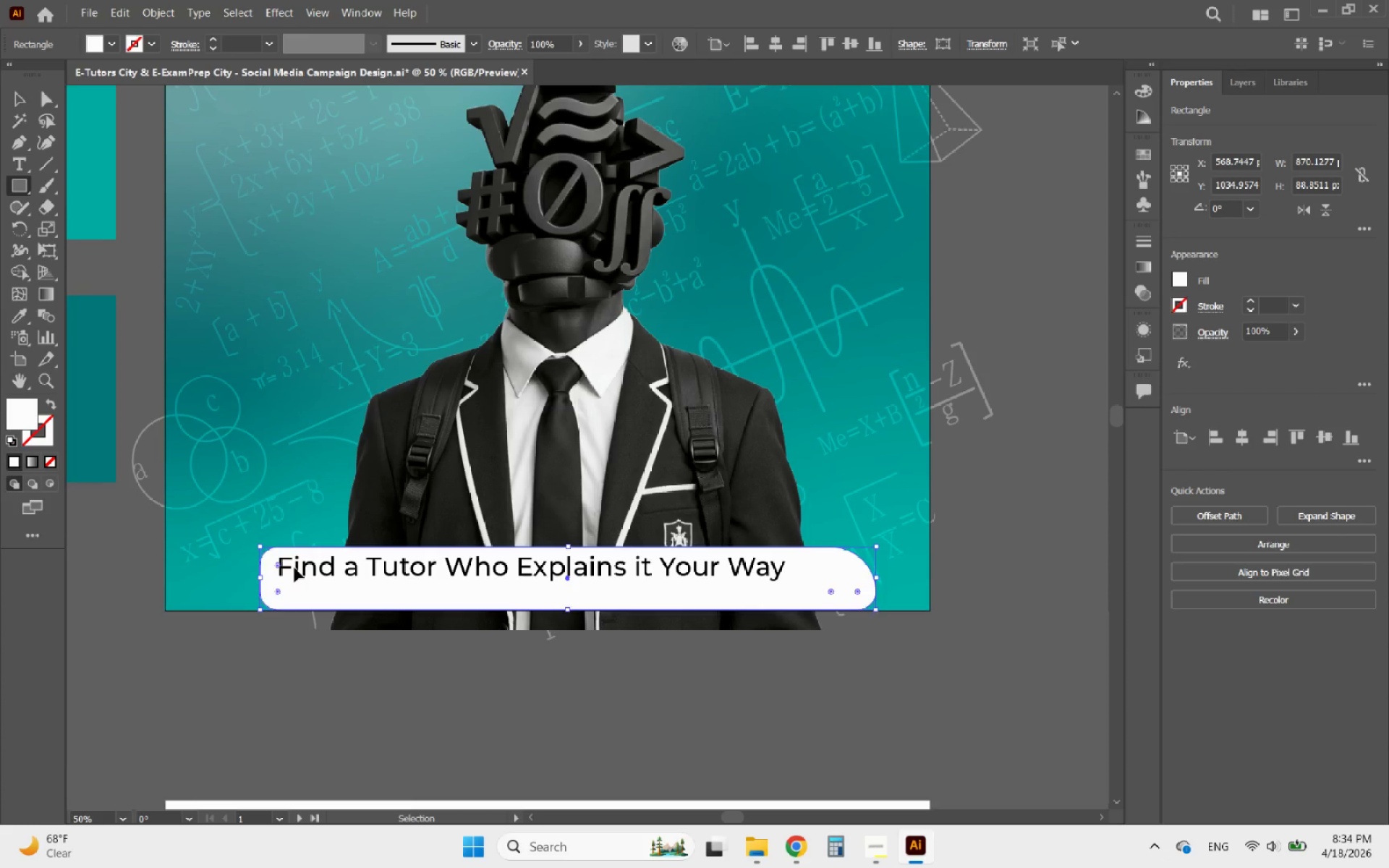 
key(Control+Z)
 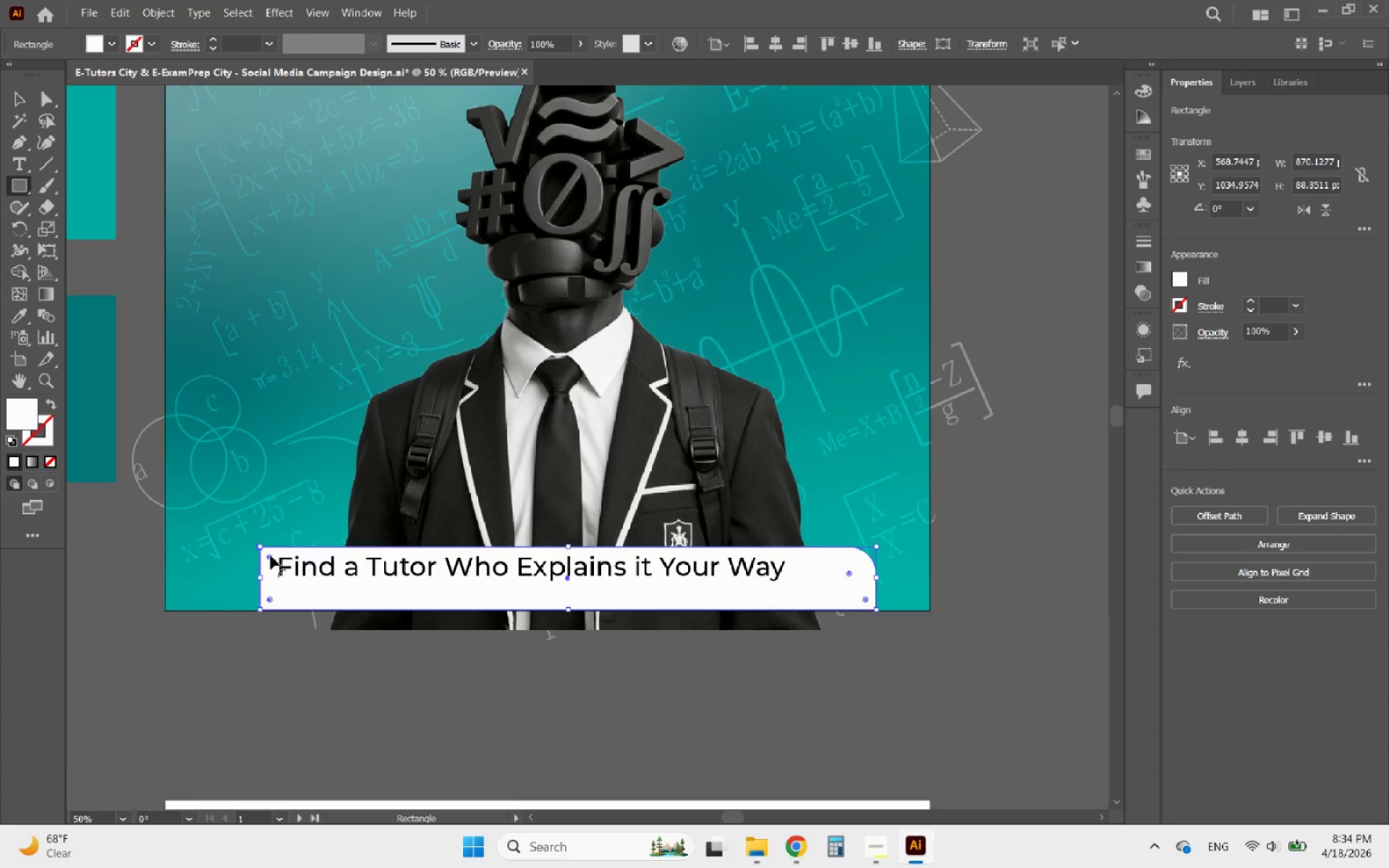 
left_click([271, 556])
 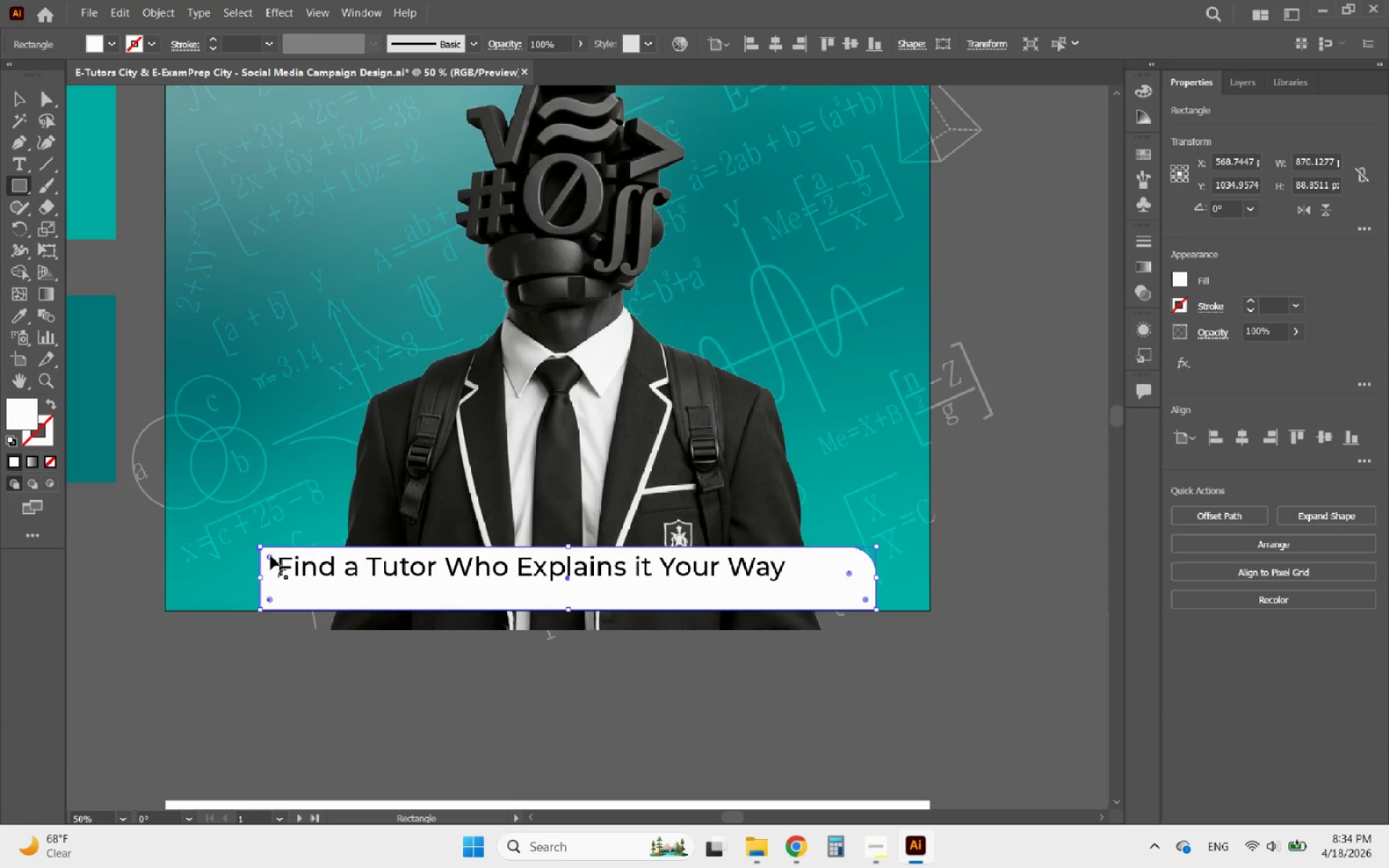 
left_click_drag(start_coordinate=[271, 556], to_coordinate=[292, 577])
 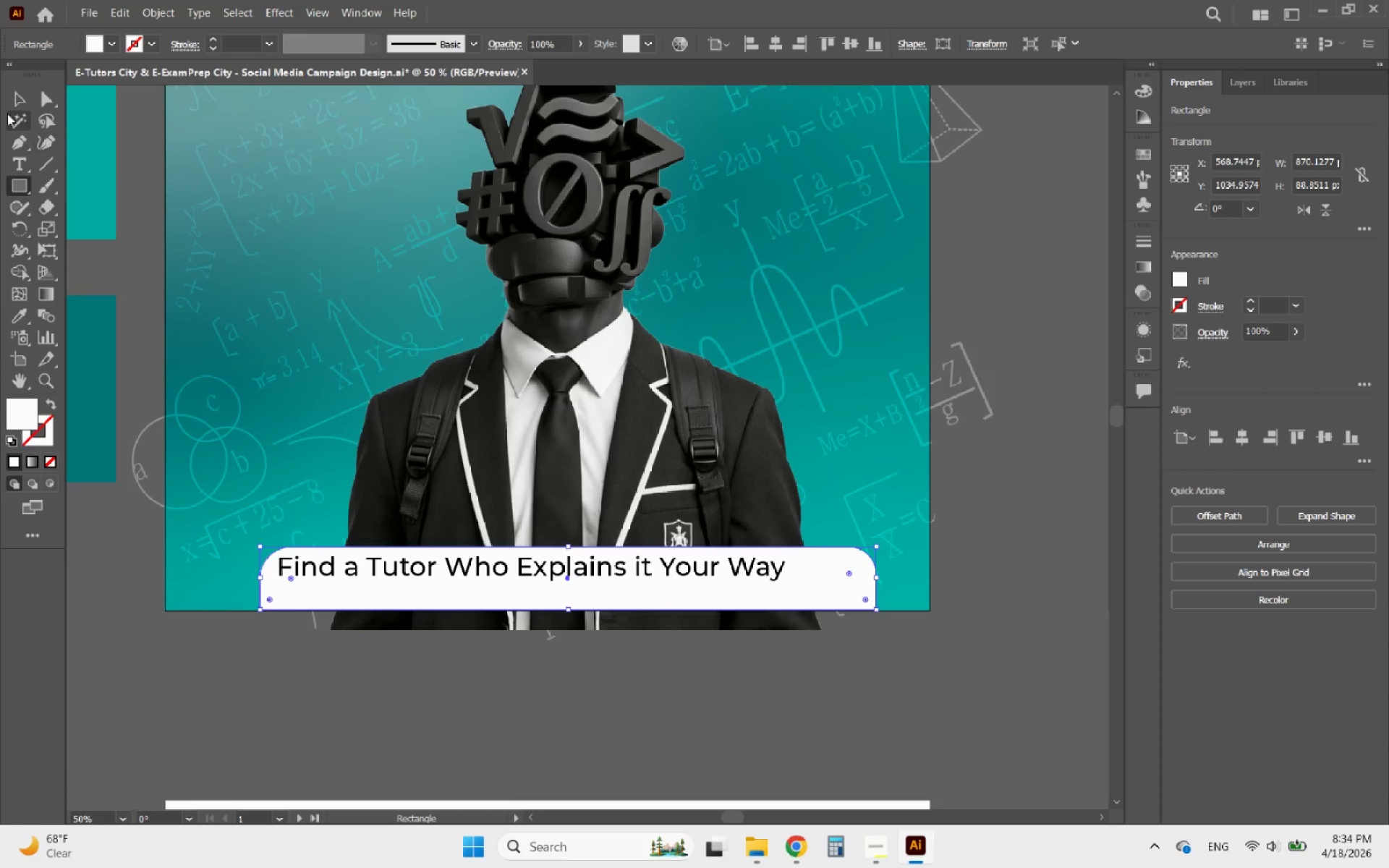 
left_click([17, 99])
 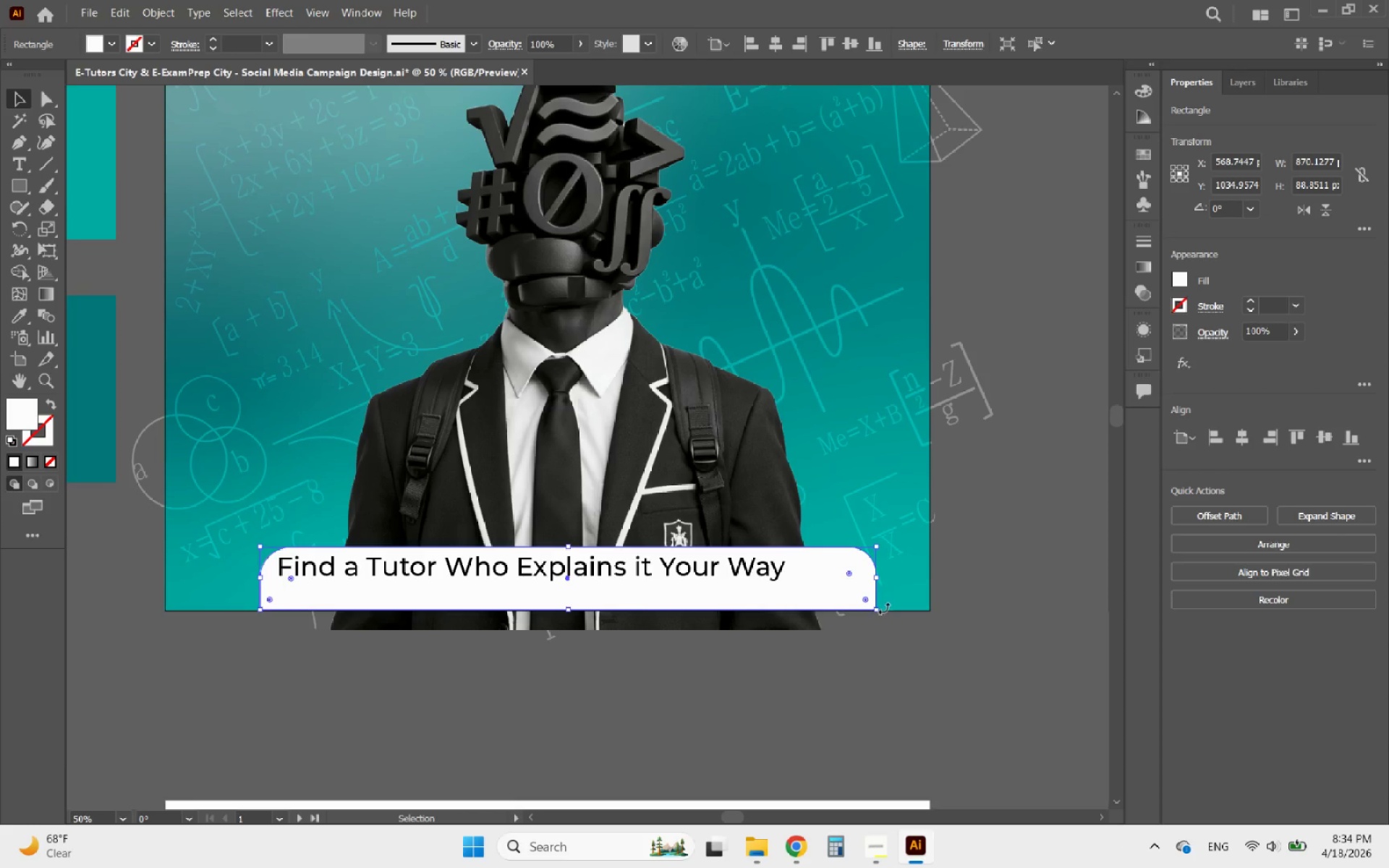 
left_click([836, 709])
 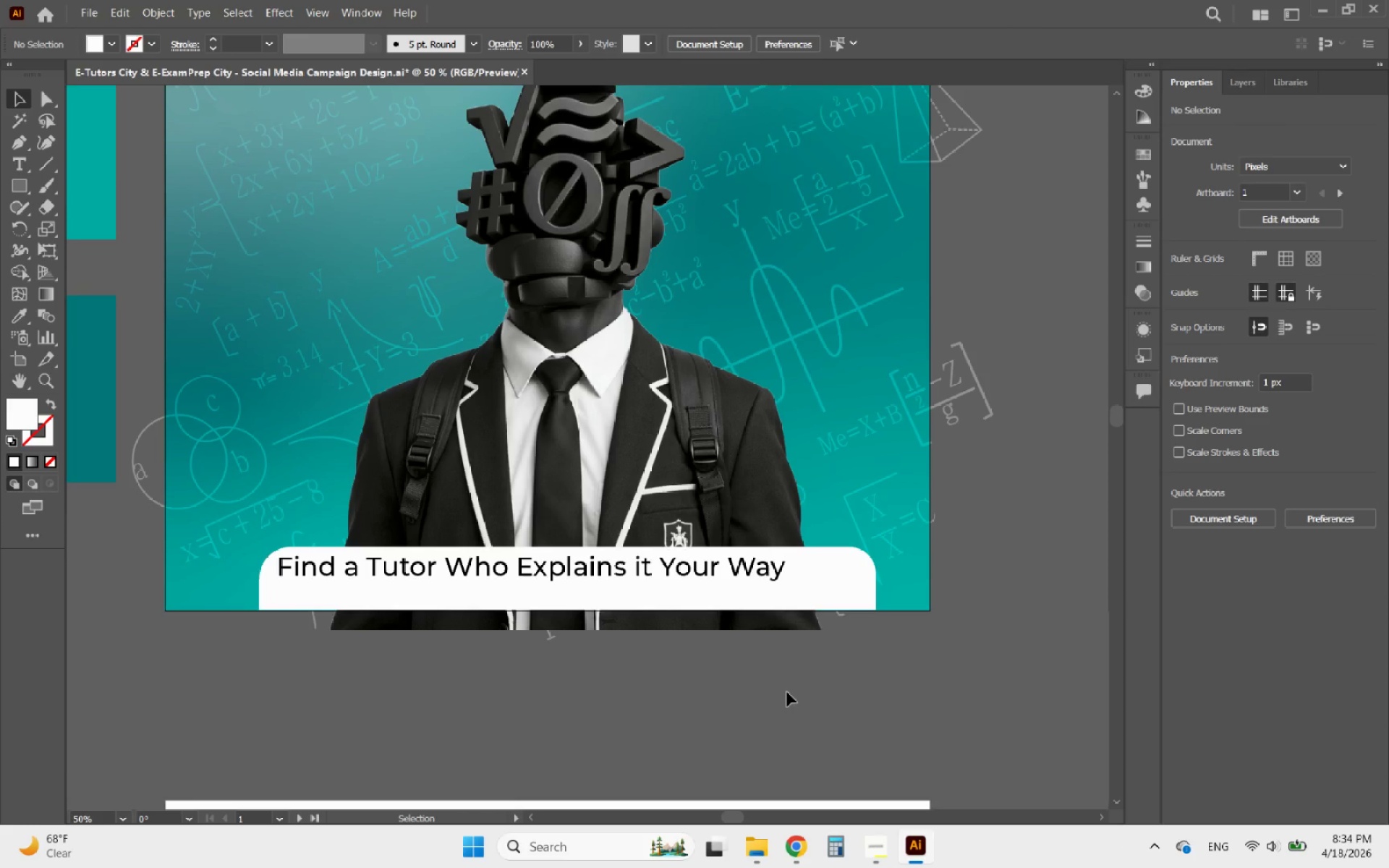 
hold_key(key=AltLeft, duration=2.2)
scroll: coordinate [797, 611], scroll_direction: down, amount: 2.0
 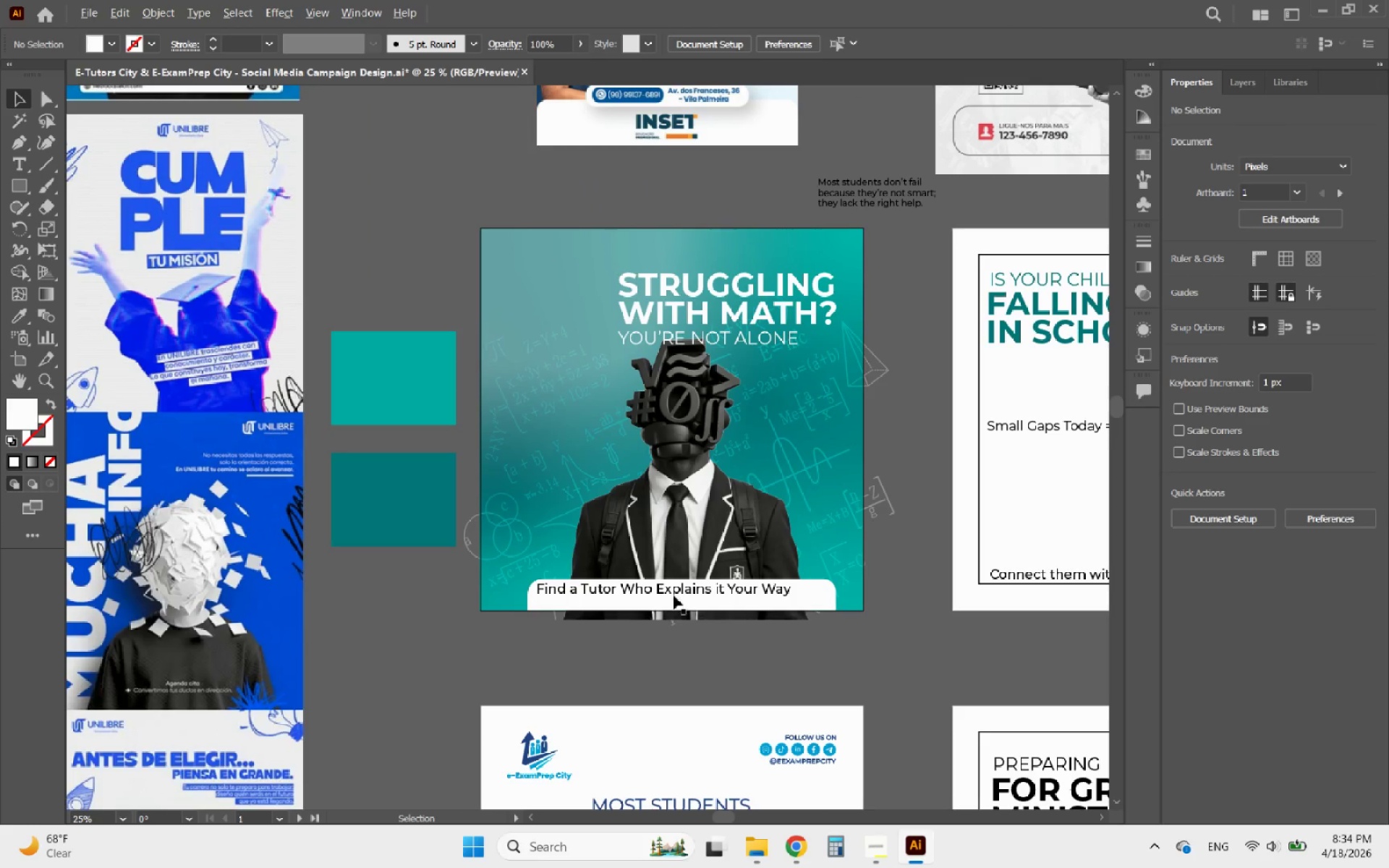 
scroll: coordinate [766, 595], scroll_direction: up, amount: 3.0
 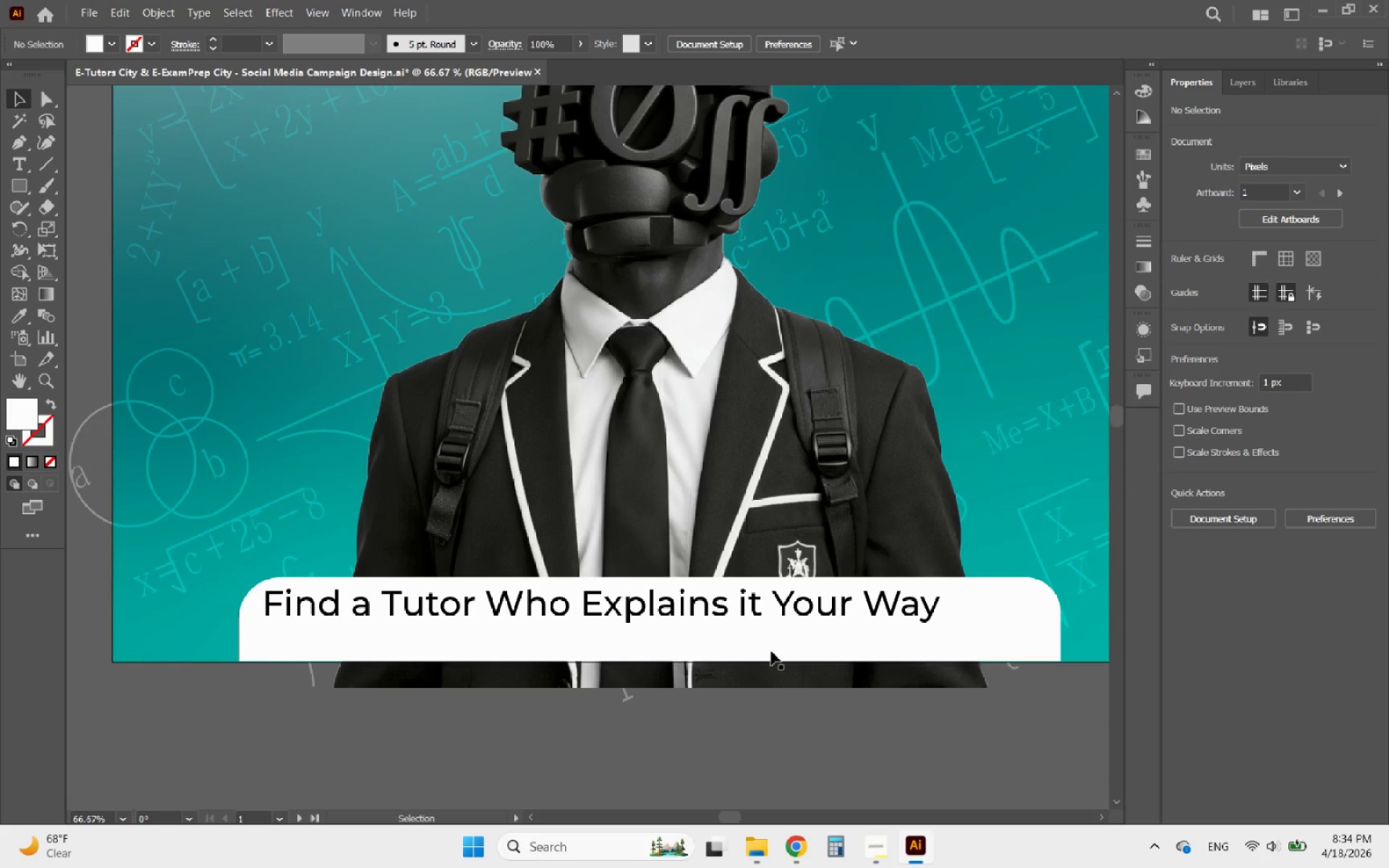 
left_click([770, 655])
 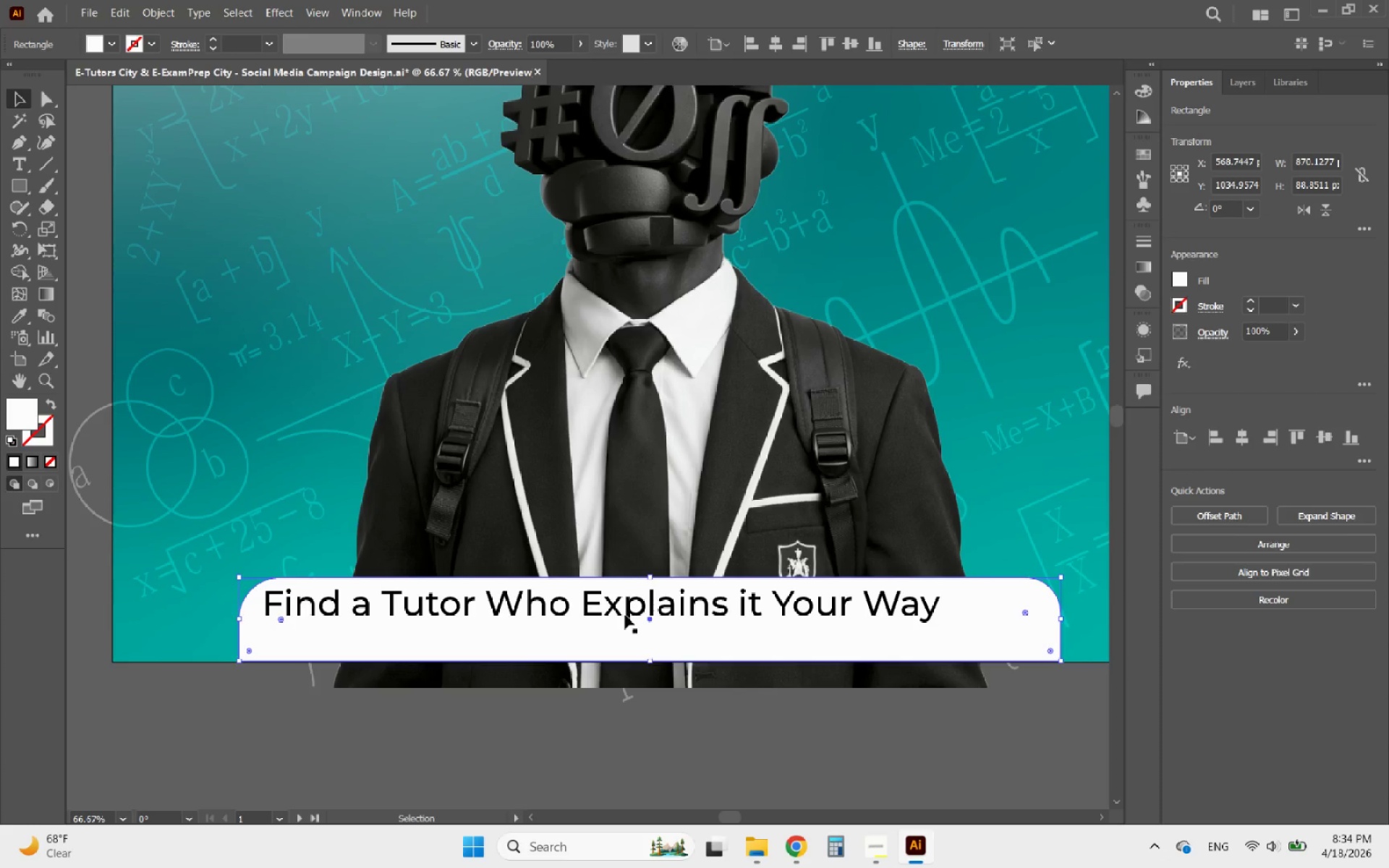 
left_click([611, 615])
 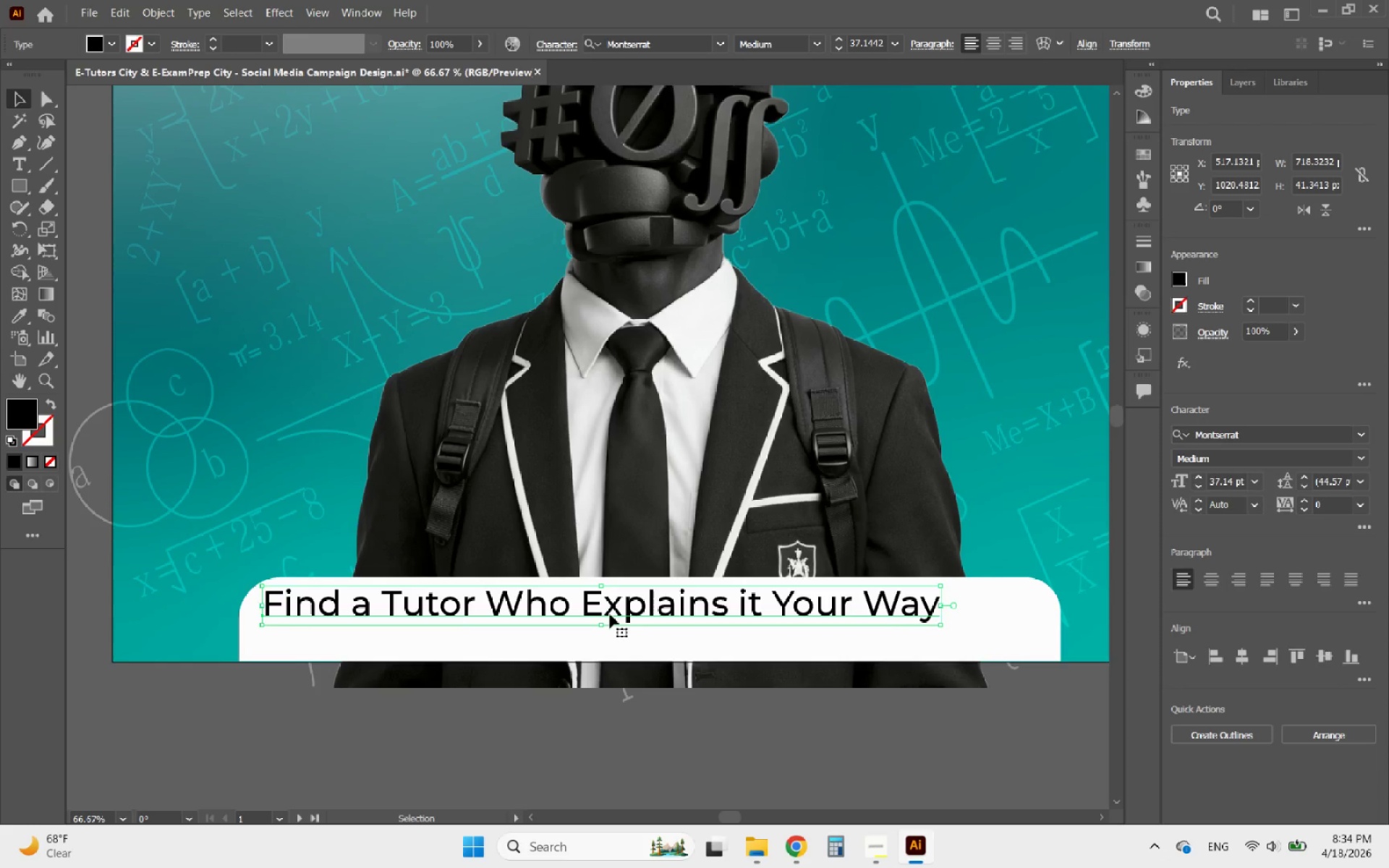 
left_click_drag(start_coordinate=[610, 614], to_coordinate=[641, 629])
 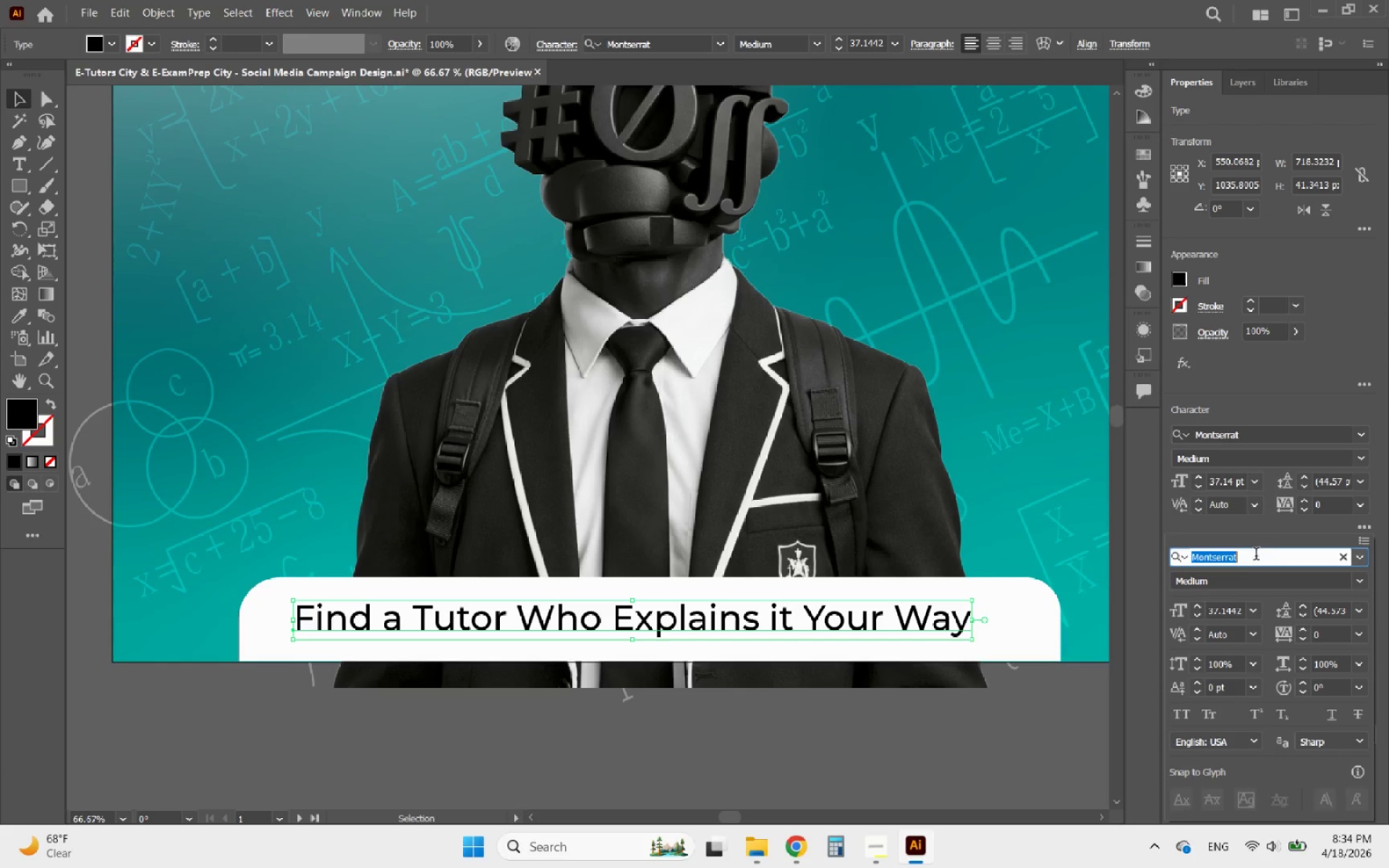 
left_click([1183, 713])
 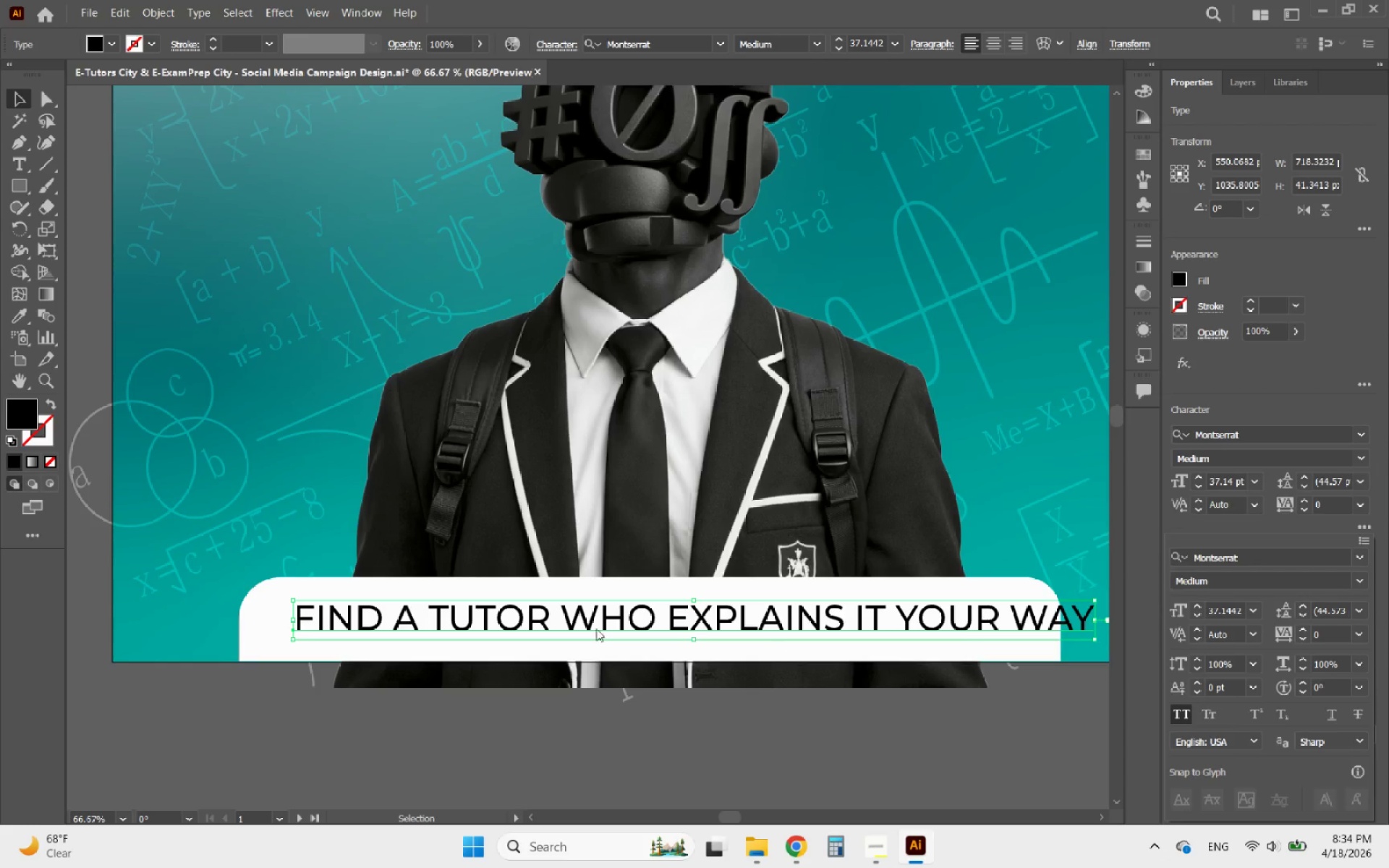 
hold_key(key=AltLeft, duration=0.53)
scroll: coordinate [568, 605], scroll_direction: down, amount: 3.0
 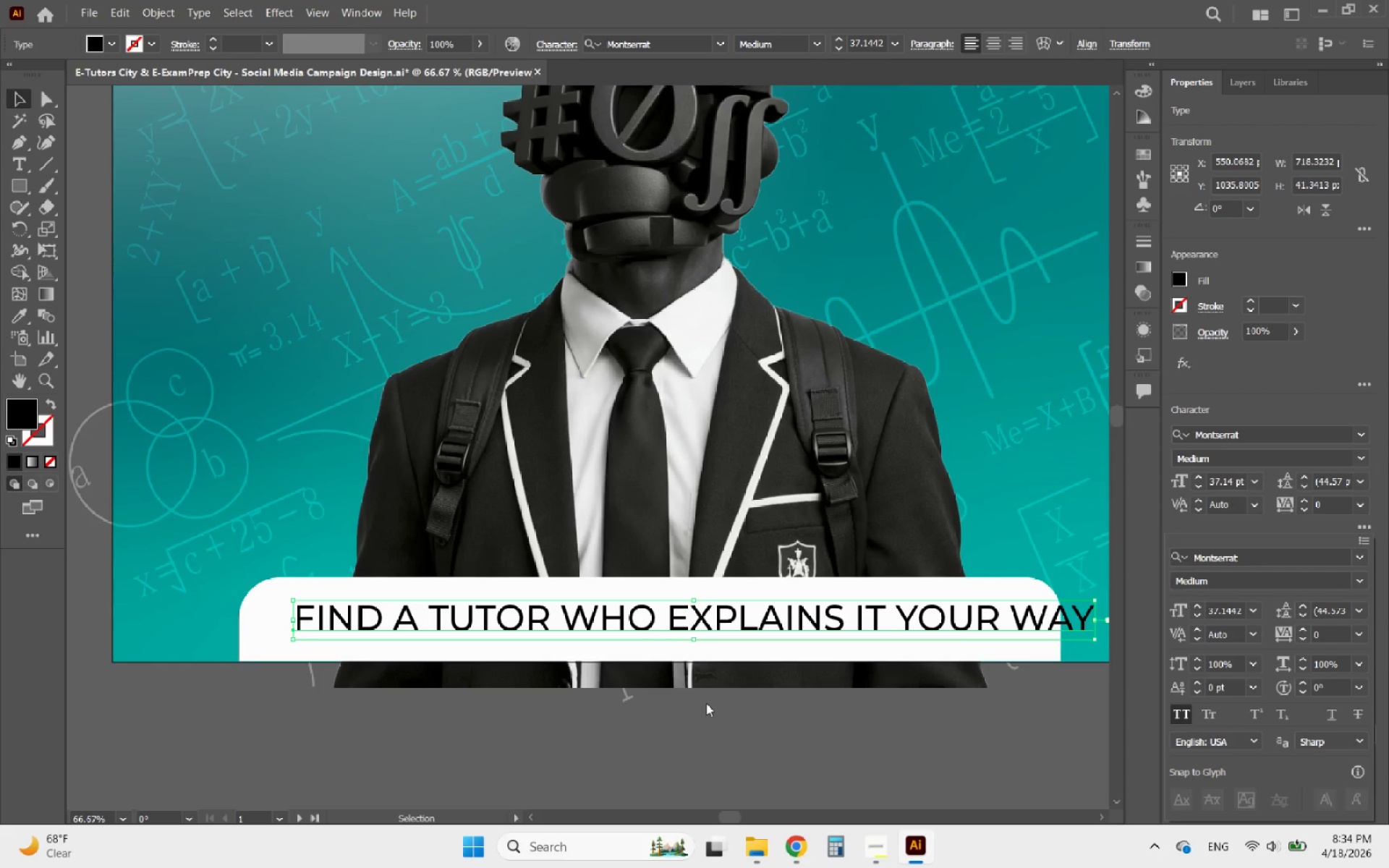 
left_click([727, 726])
 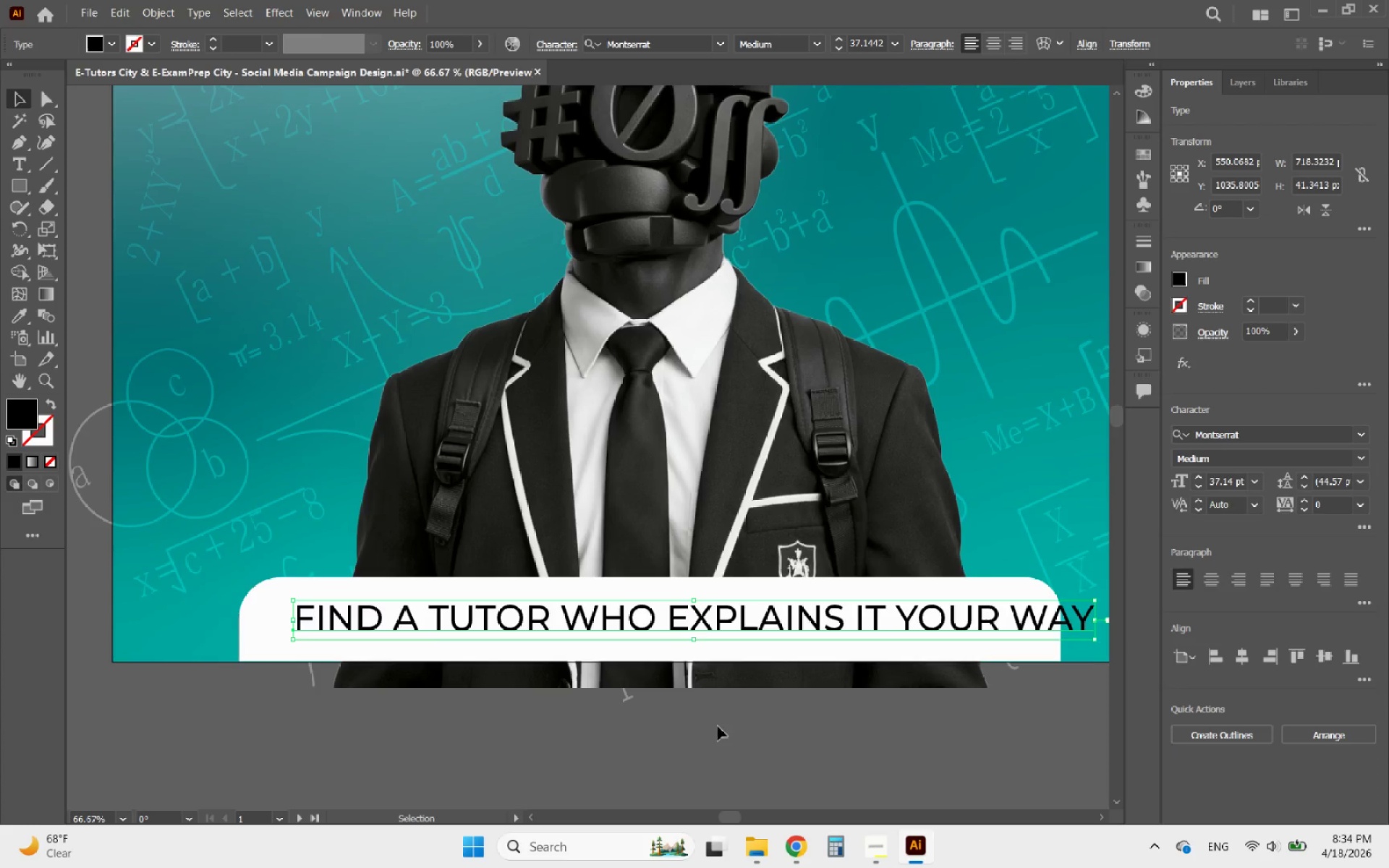 
hold_key(key=AltLeft, duration=1.21)
scroll: coordinate [665, 708], scroll_direction: down, amount: 2.0
 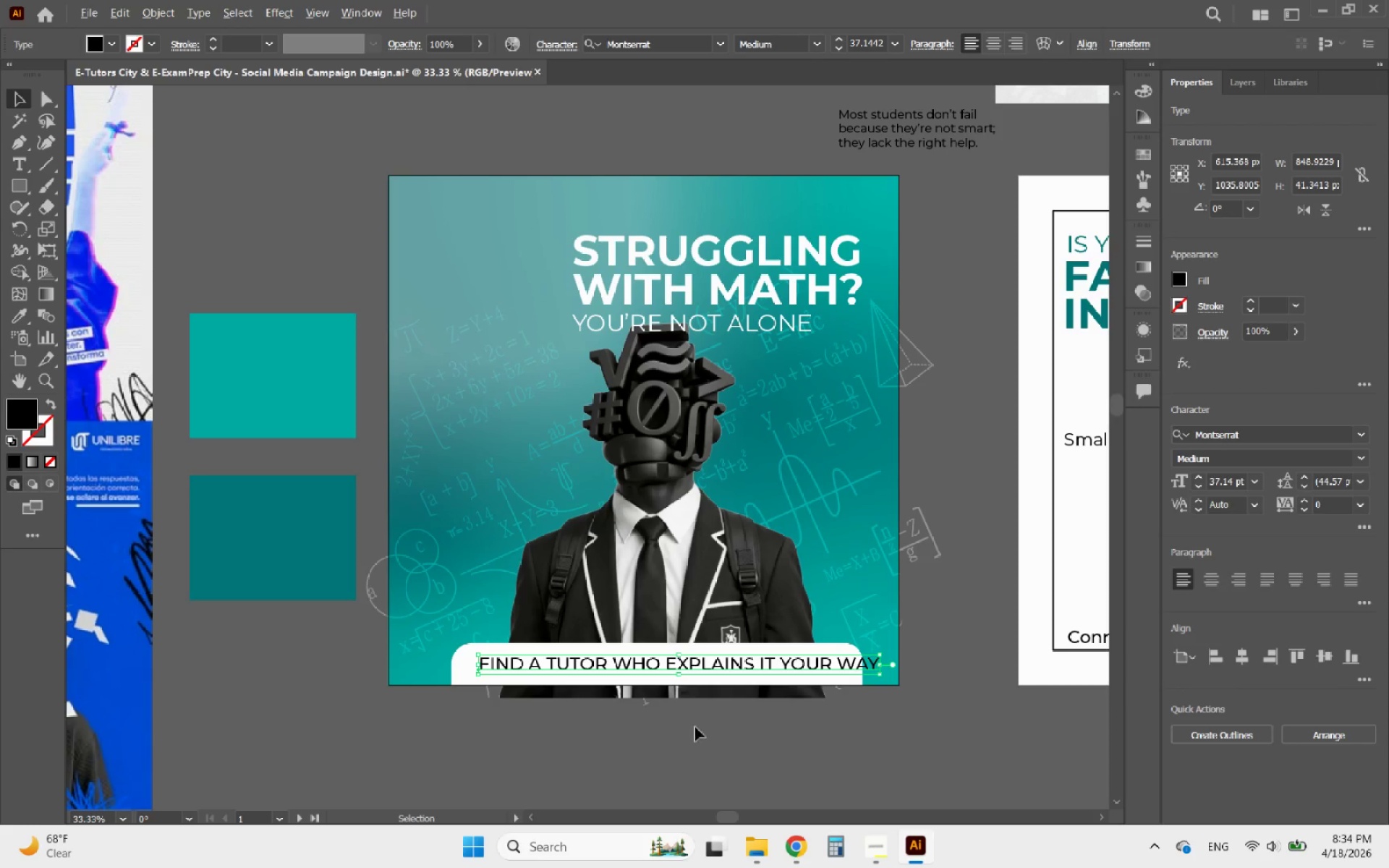 
scroll: coordinate [711, 728], scroll_direction: up, amount: 1.0
 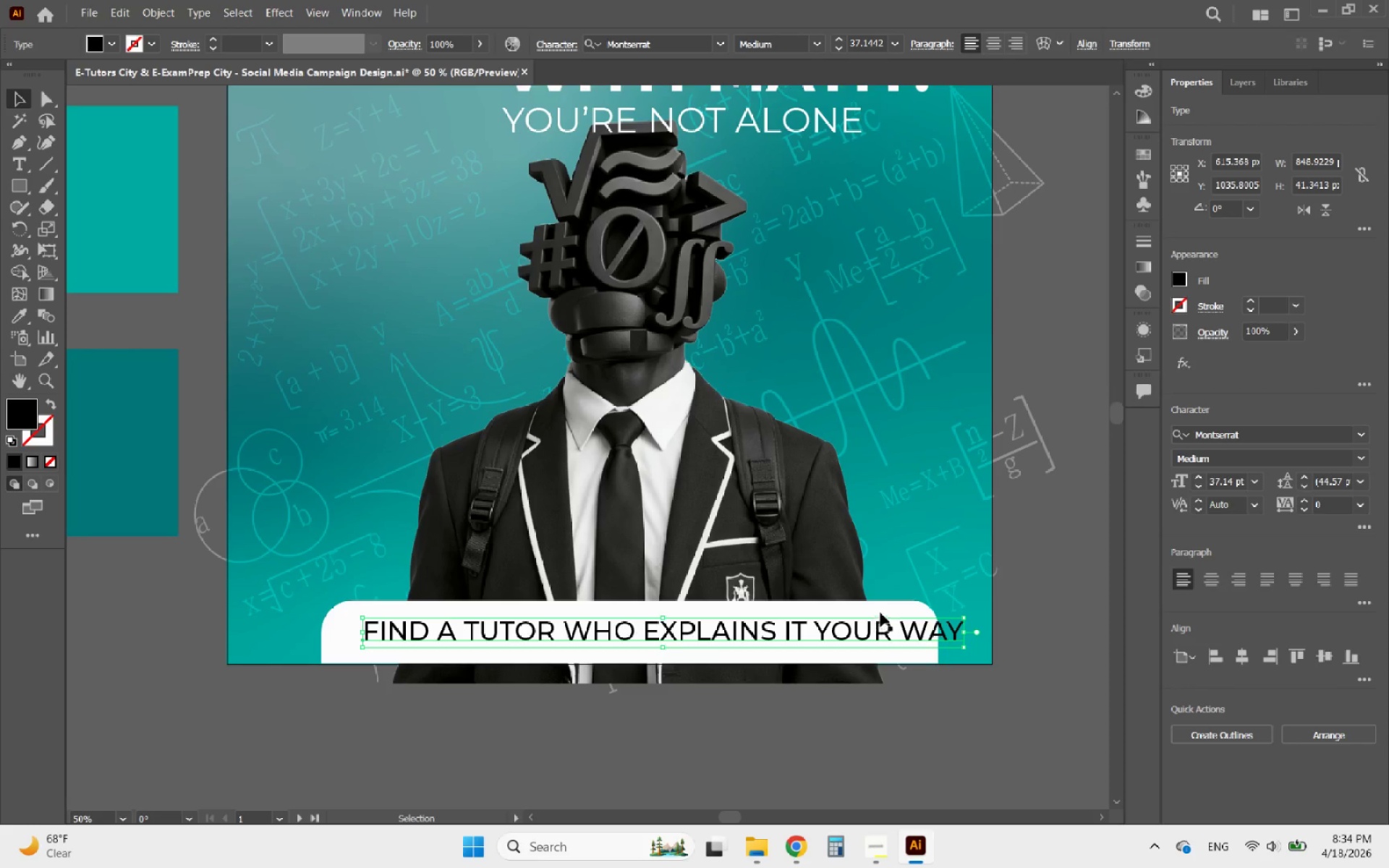 
left_click([891, 610])
 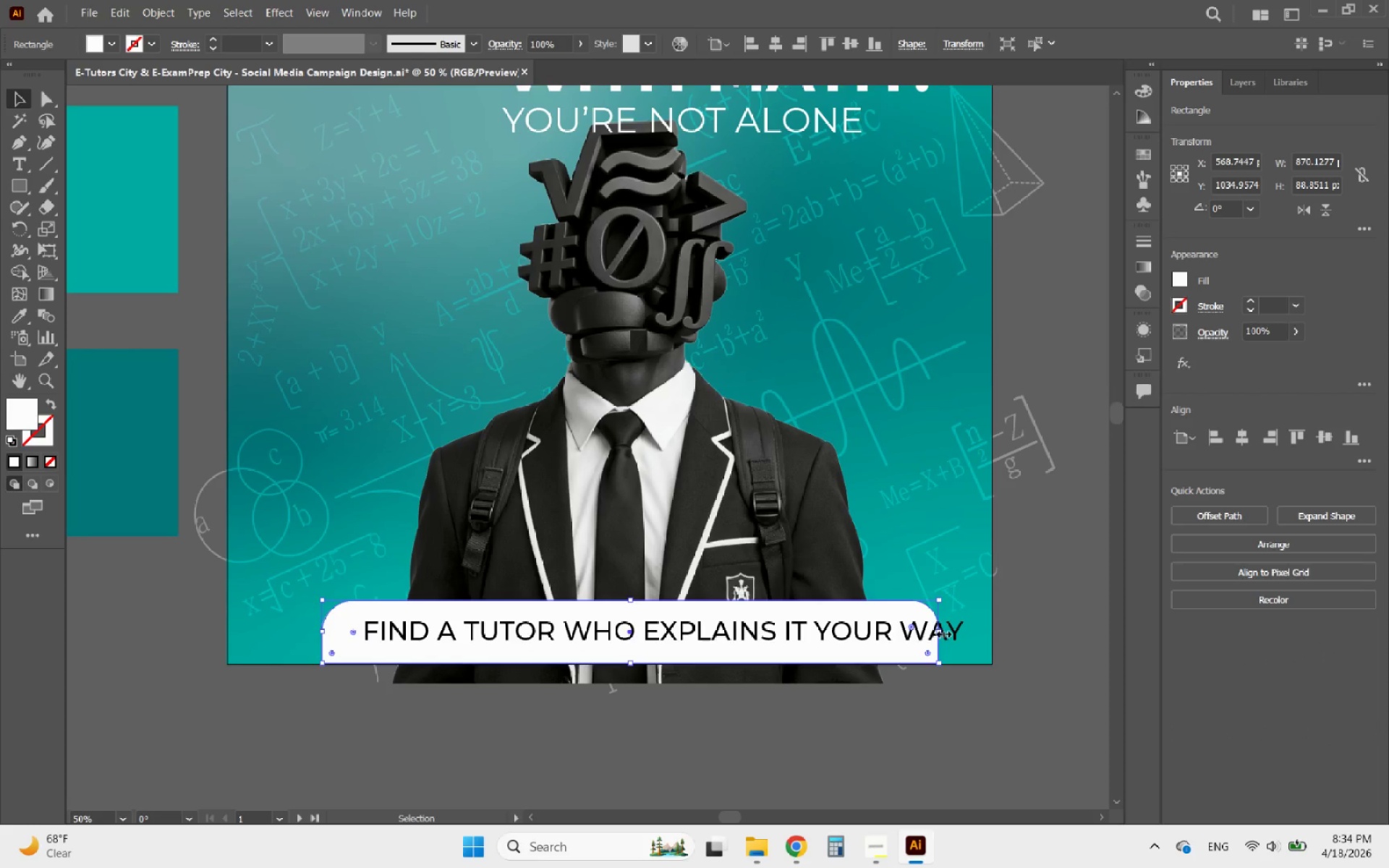 
left_click([927, 631])
 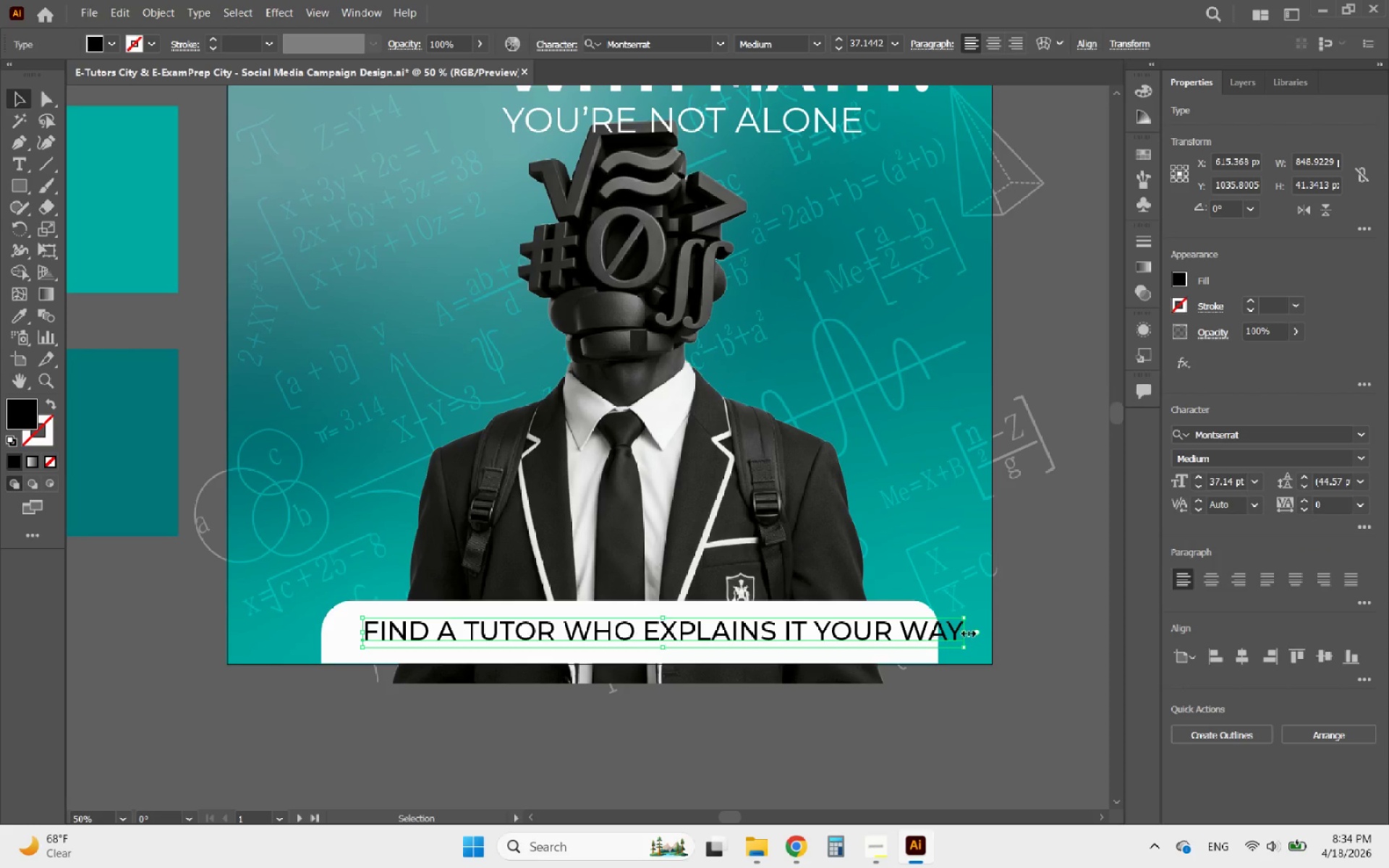 
hold_key(key=ShiftLeft, duration=2.26)
left_click_drag(start_coordinate=[967, 631], to_coordinate=[915, 642])
 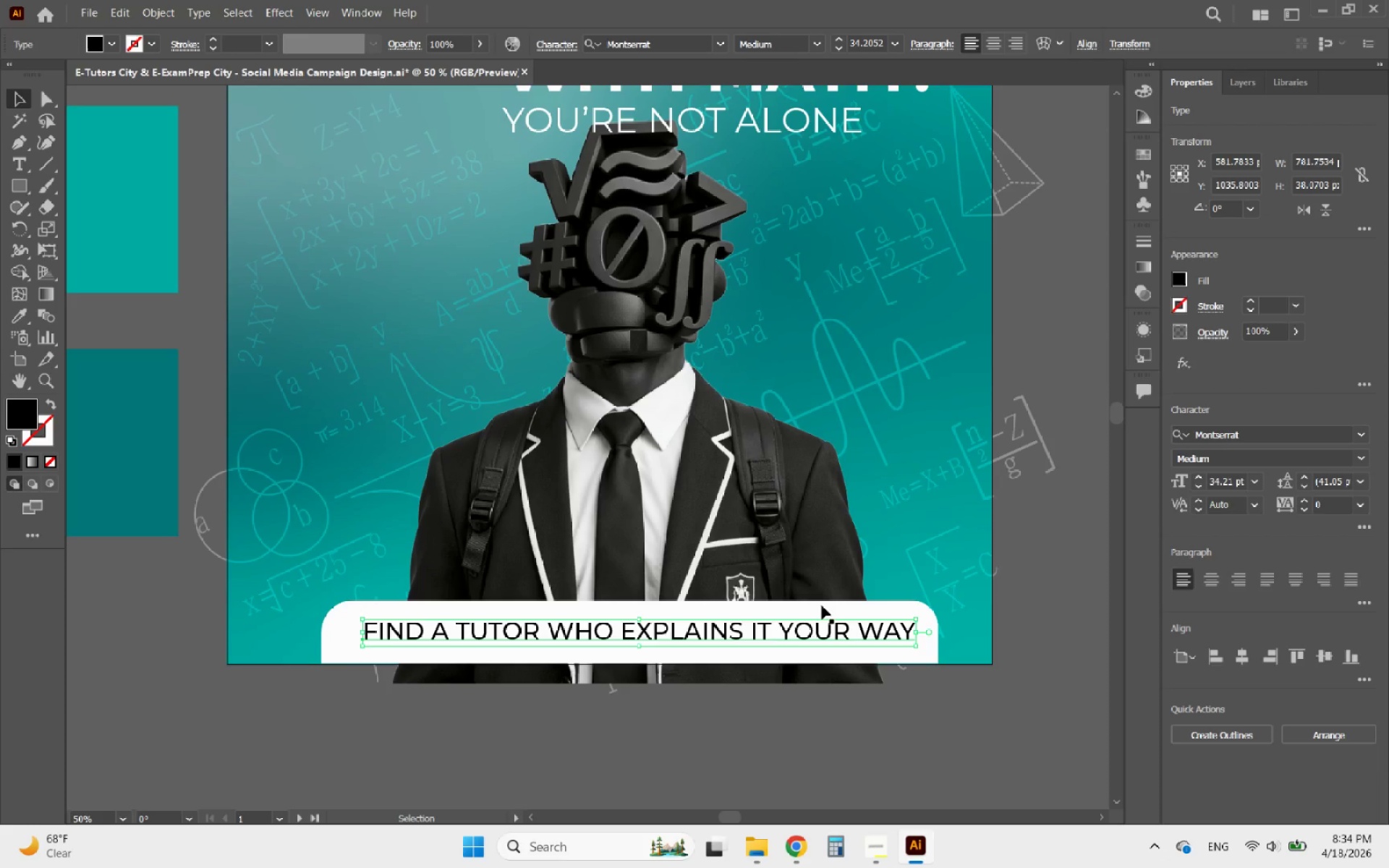 
hold_key(key=ShiftLeft, duration=0.35)
left_click([820, 605])
 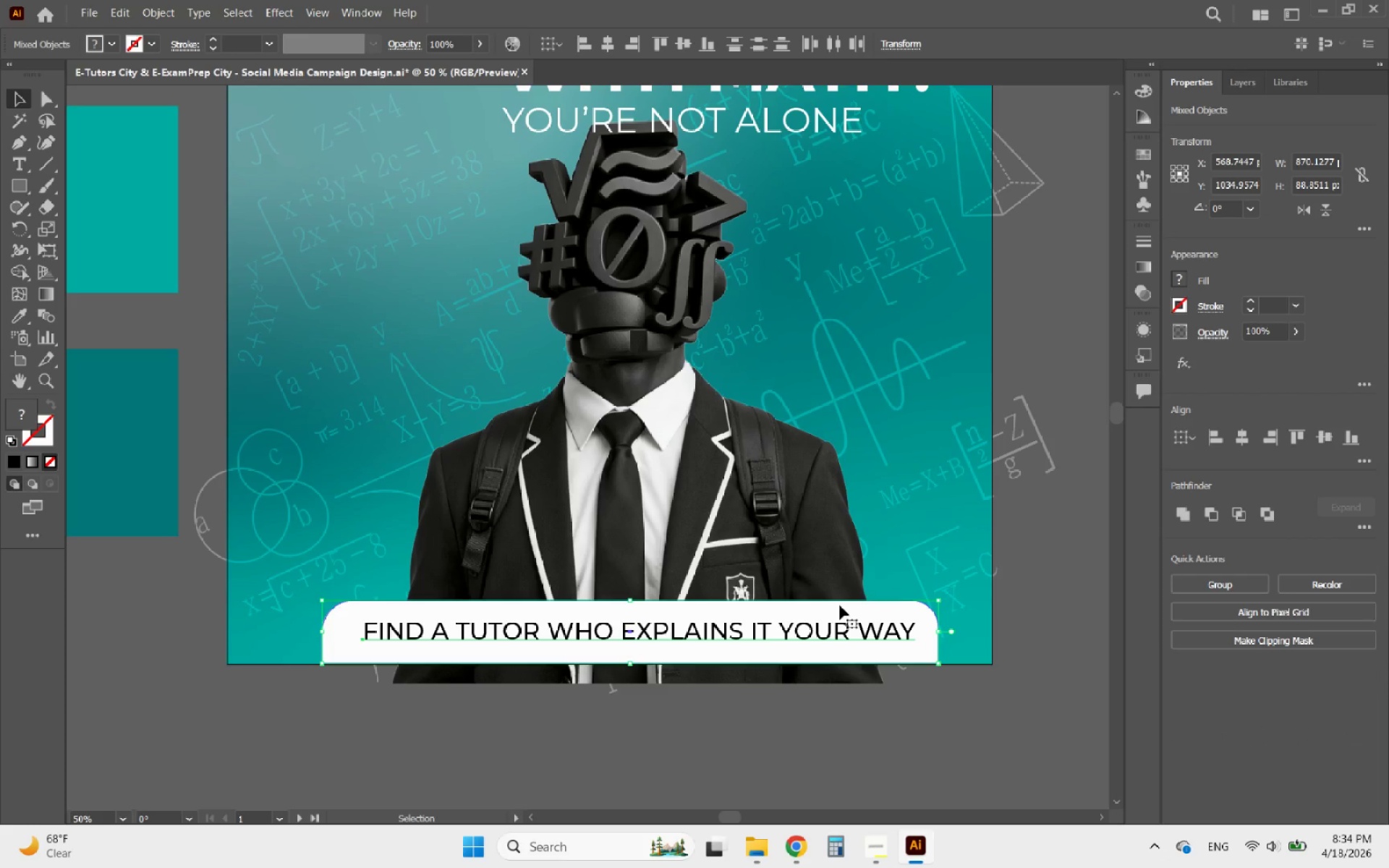 
left_click([841, 605])
 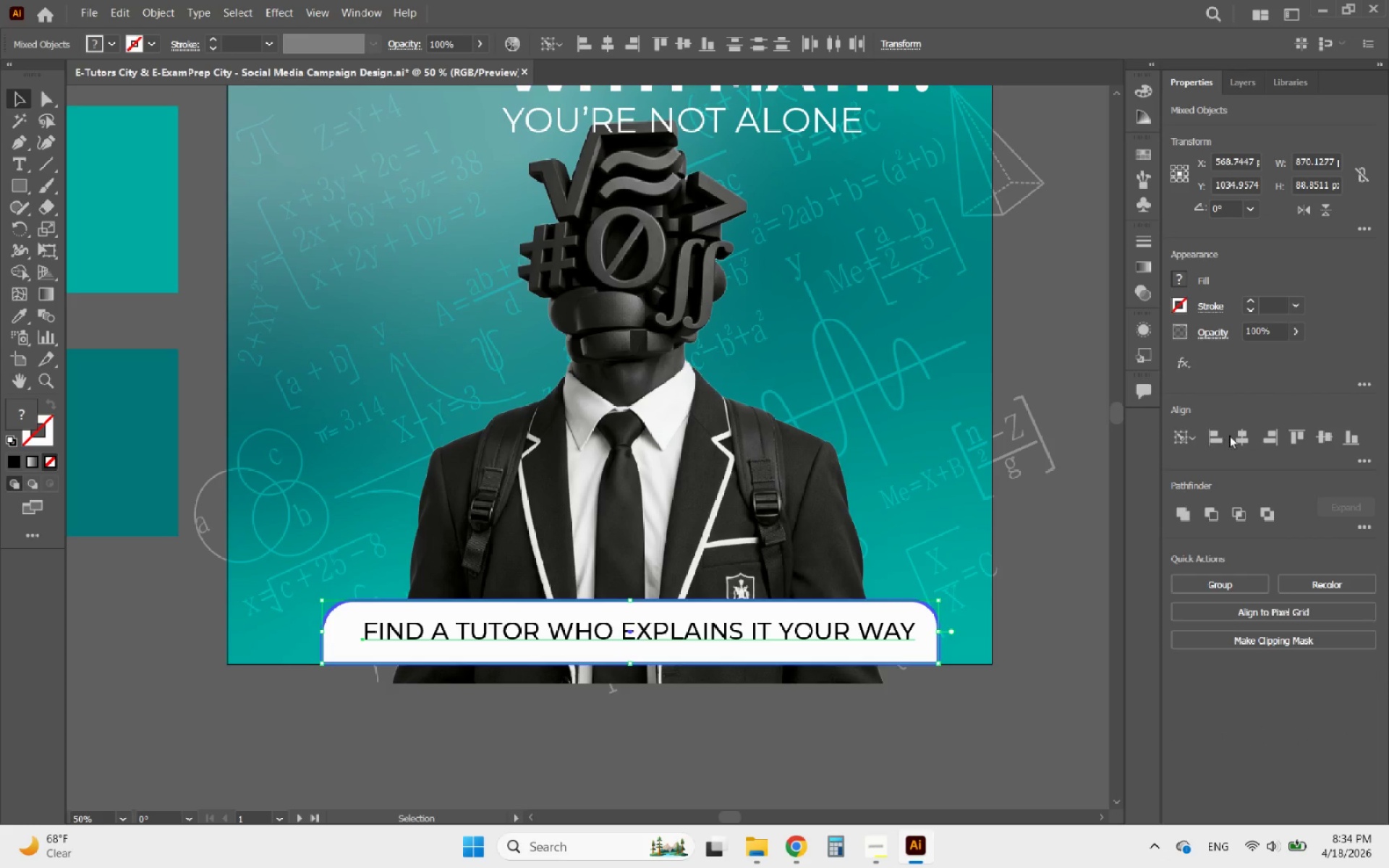 
left_click([1239, 434])
 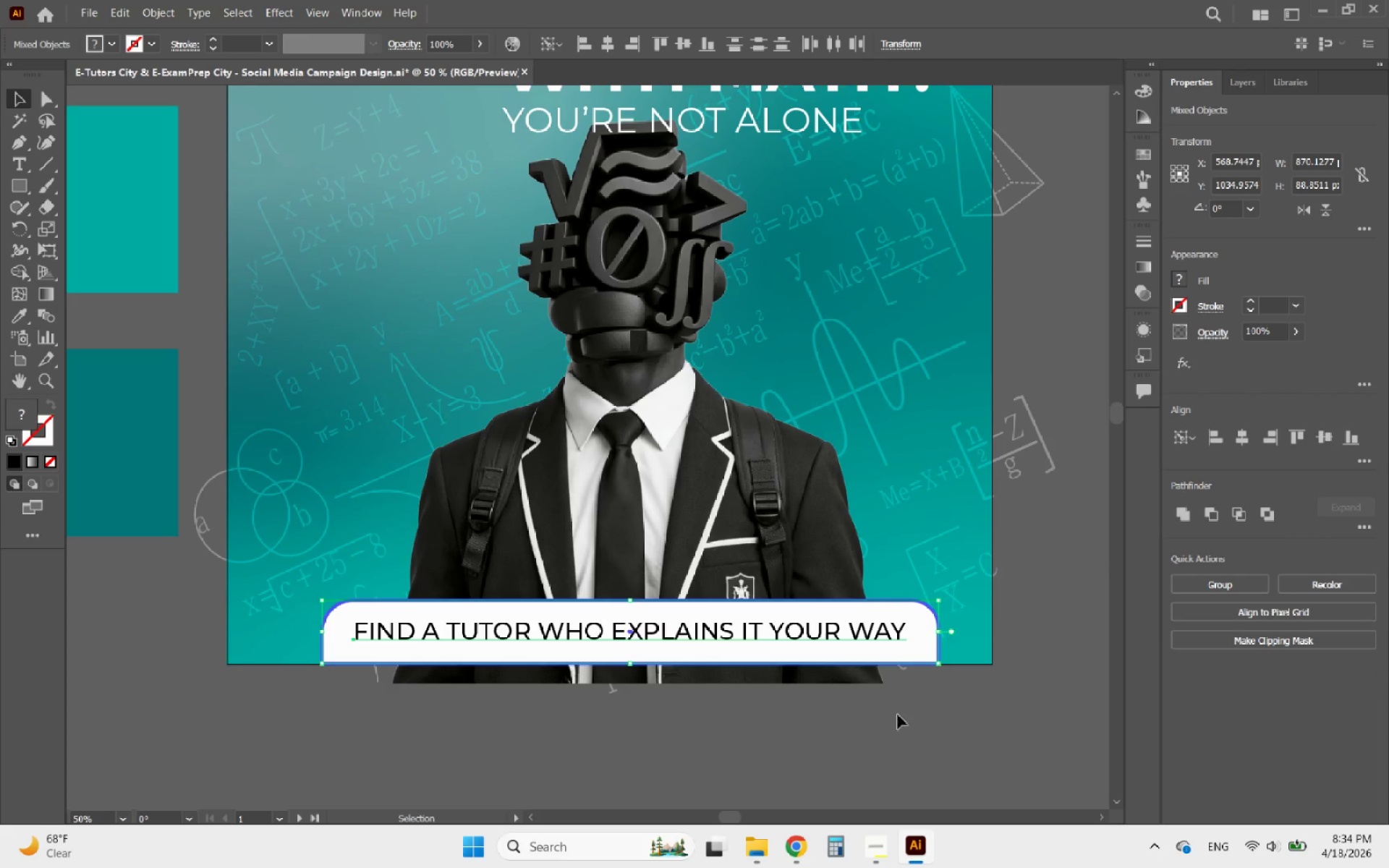 
left_click([893, 719])
 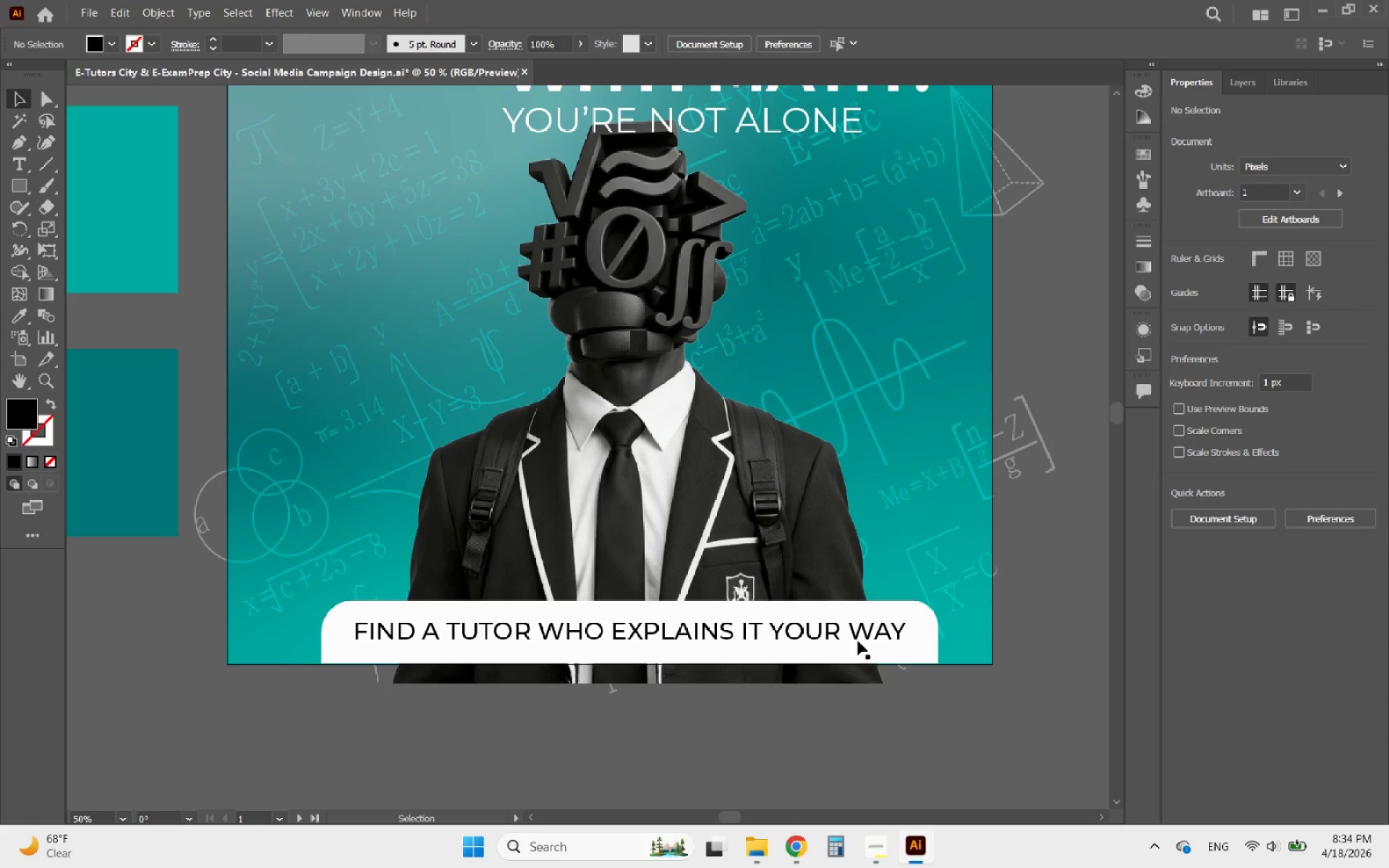 
left_click([858, 638])
 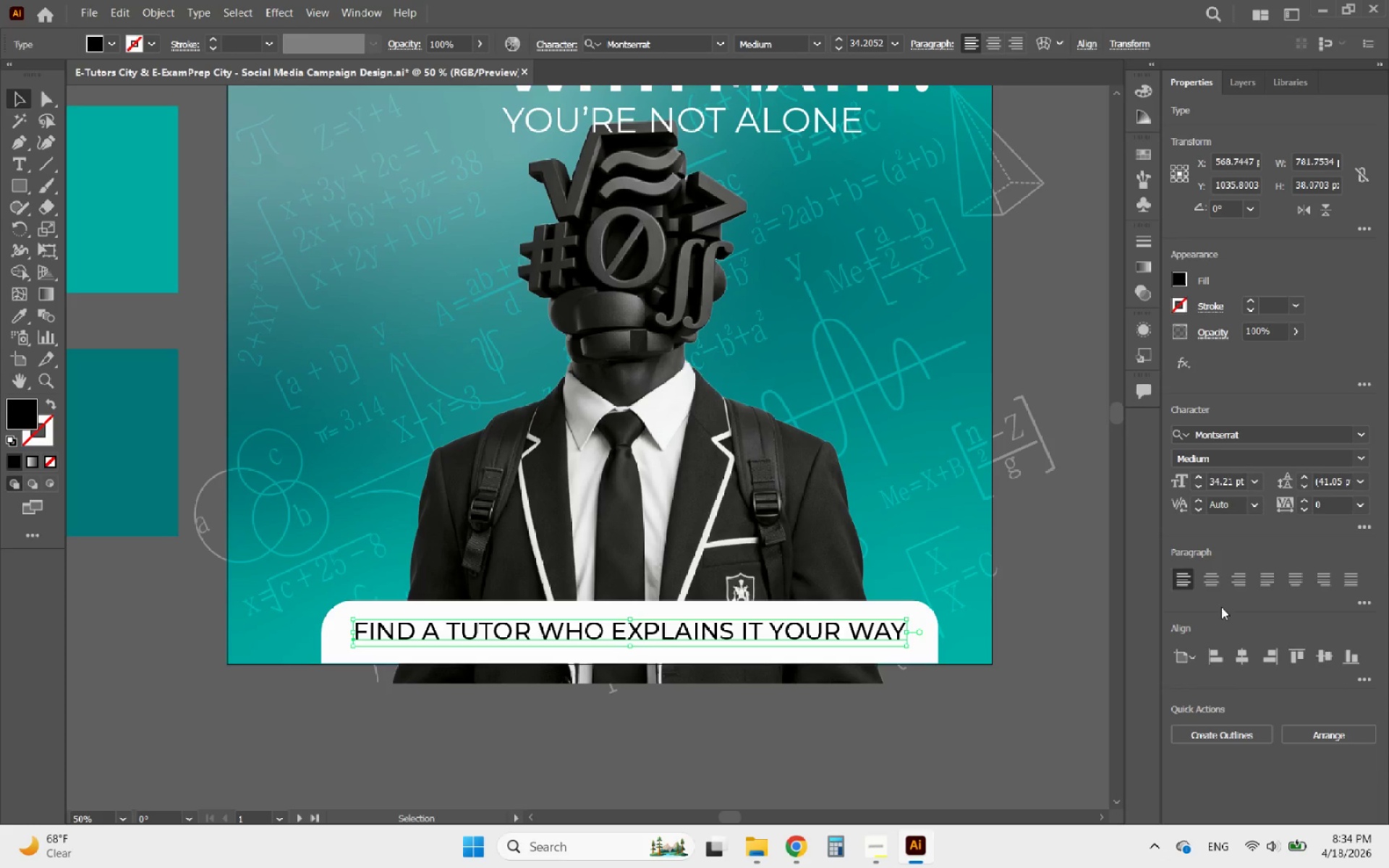 
left_click([1212, 584])
 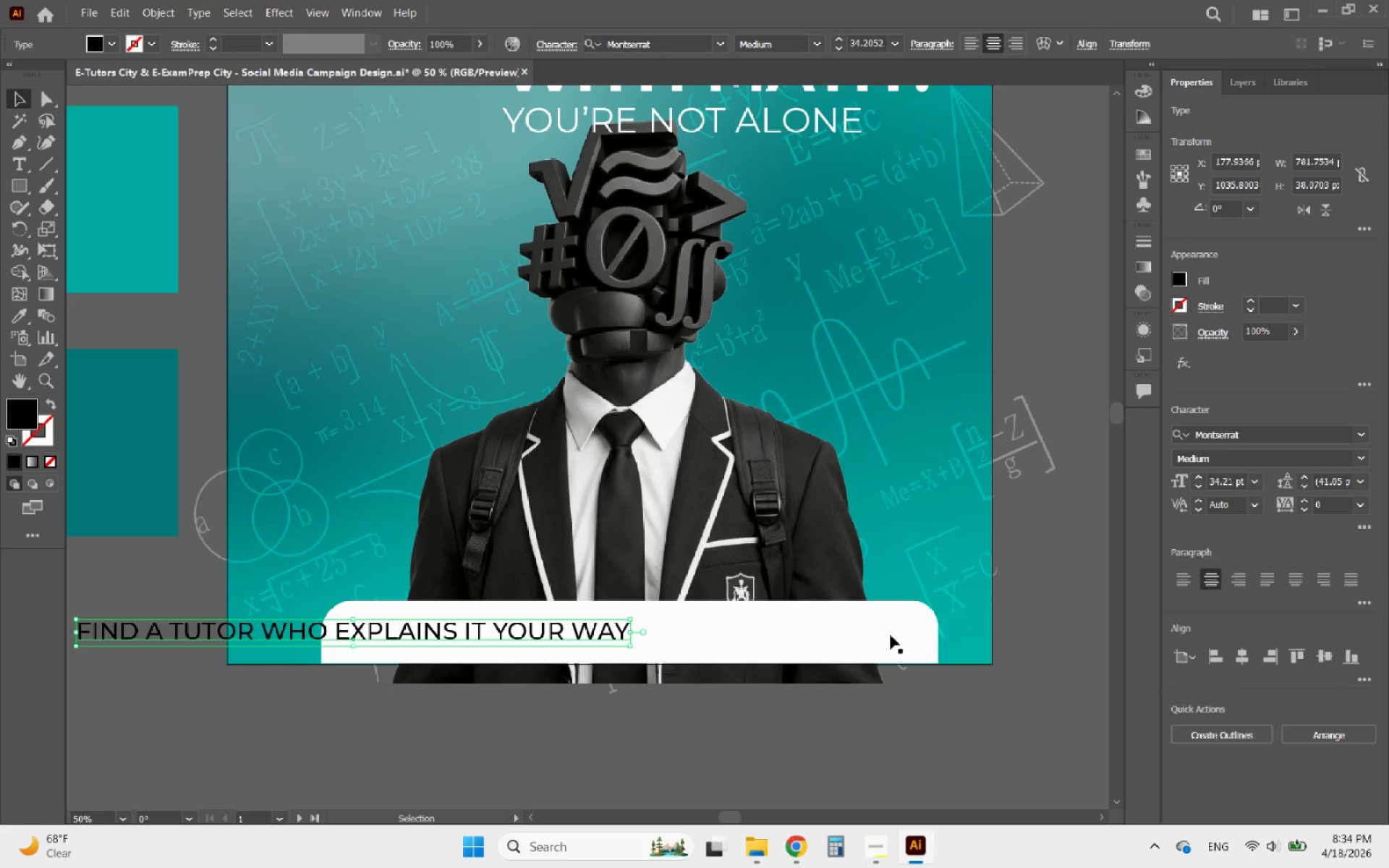 
hold_key(key=ShiftLeft, duration=0.55)
left_click([799, 633])
 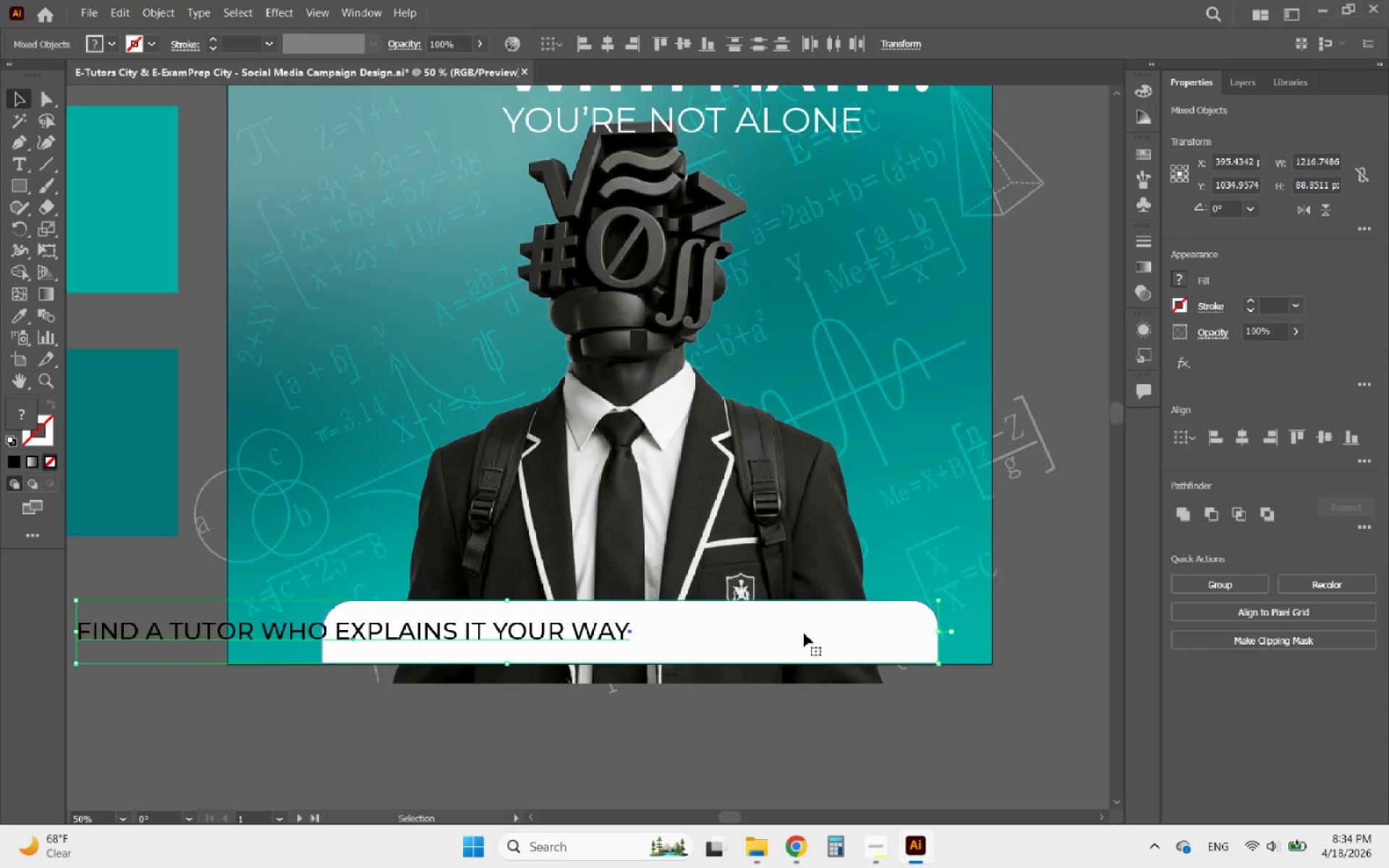 
left_click([814, 631])
 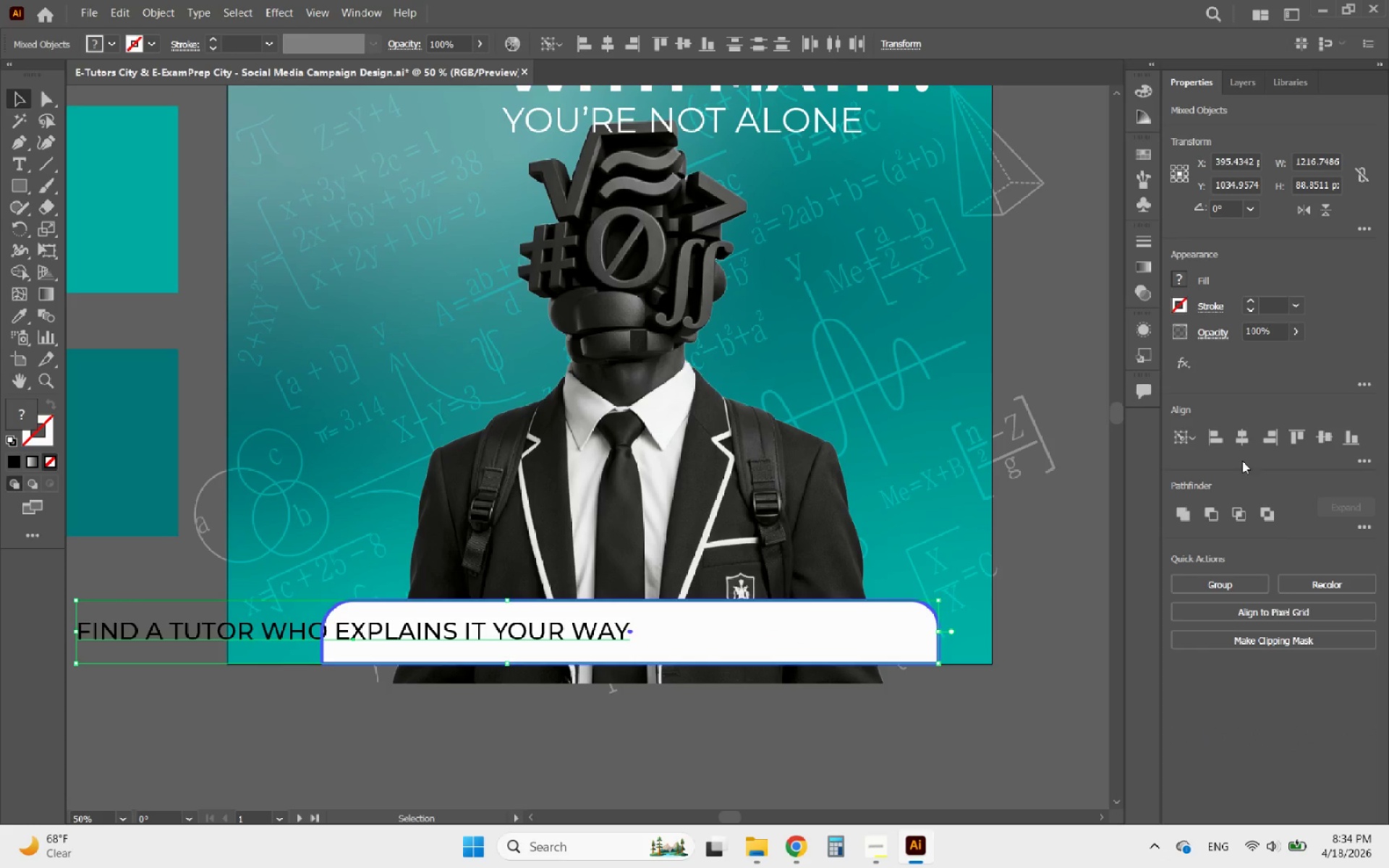 
left_click([1241, 442])
 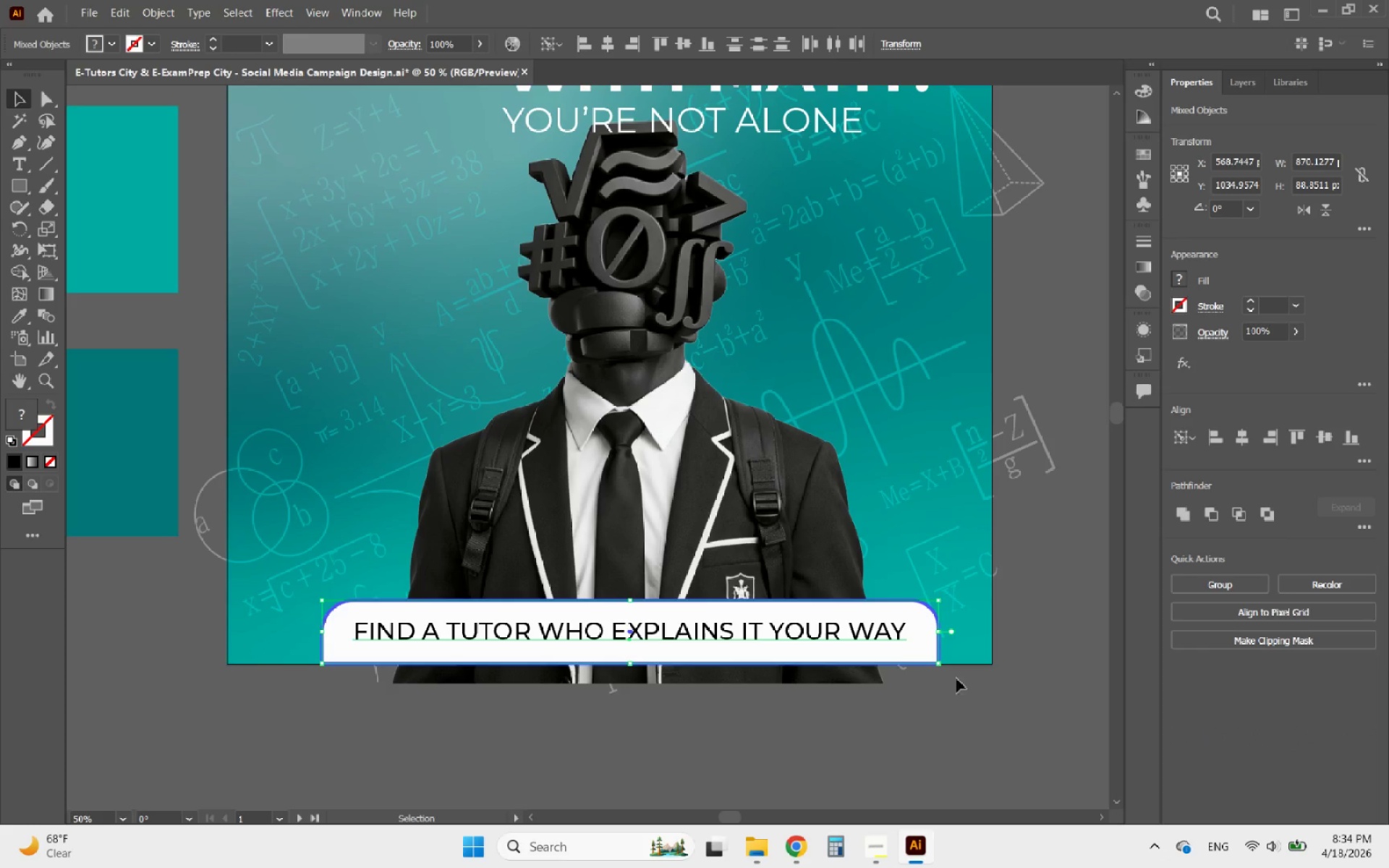 
left_click([942, 719])
 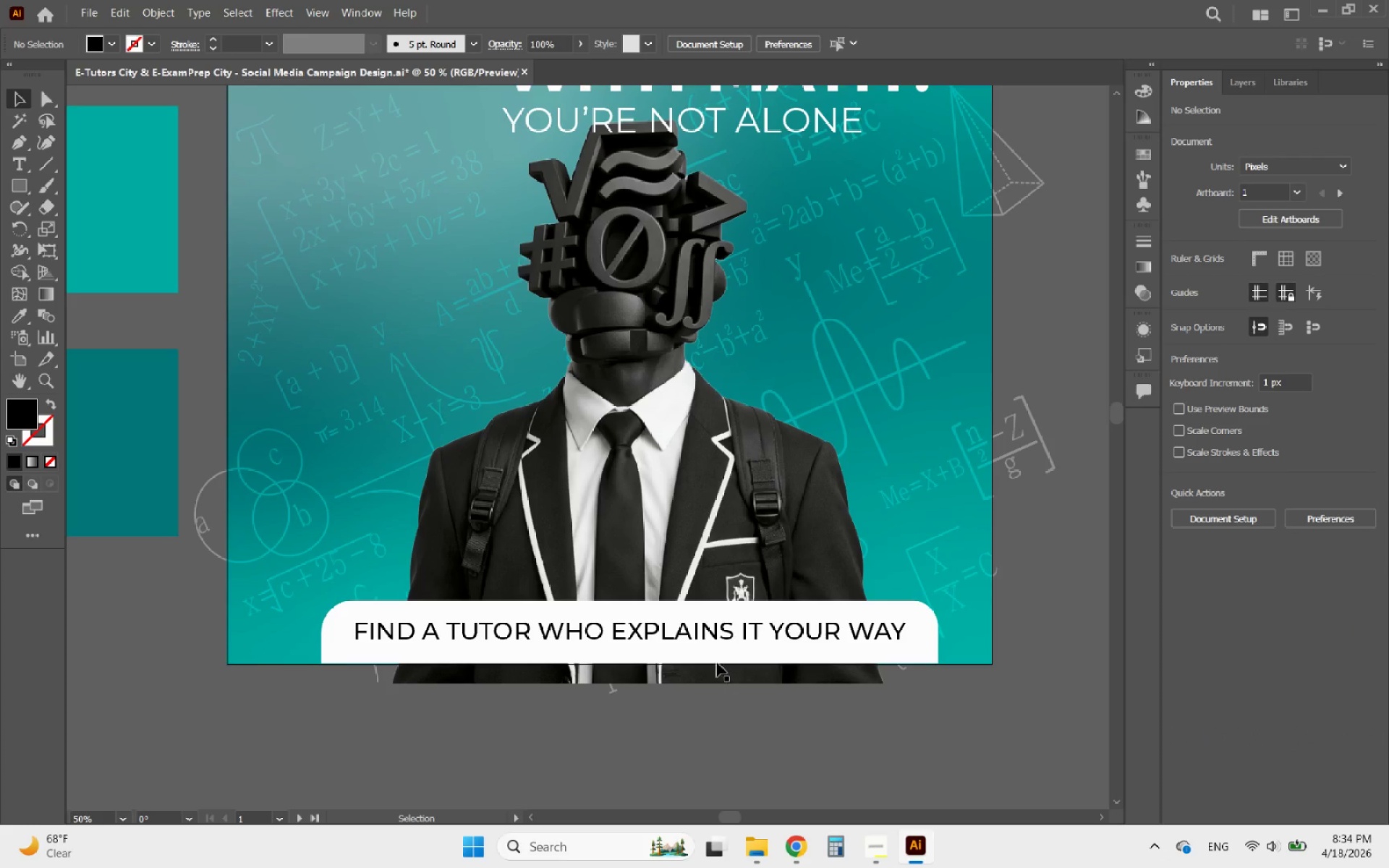 
left_click([712, 658])
 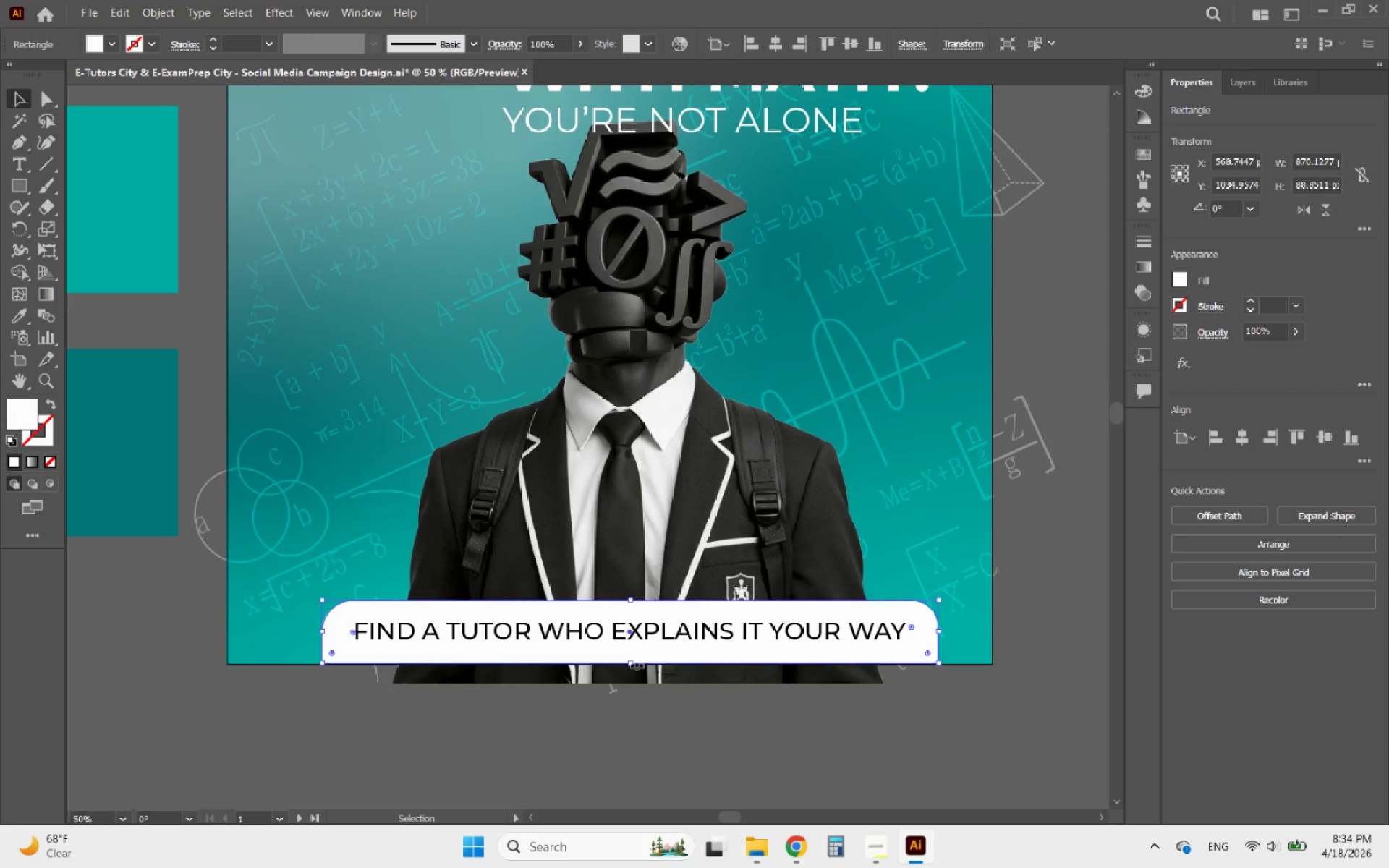 
left_click_drag(start_coordinate=[632, 665], to_coordinate=[622, 669])
 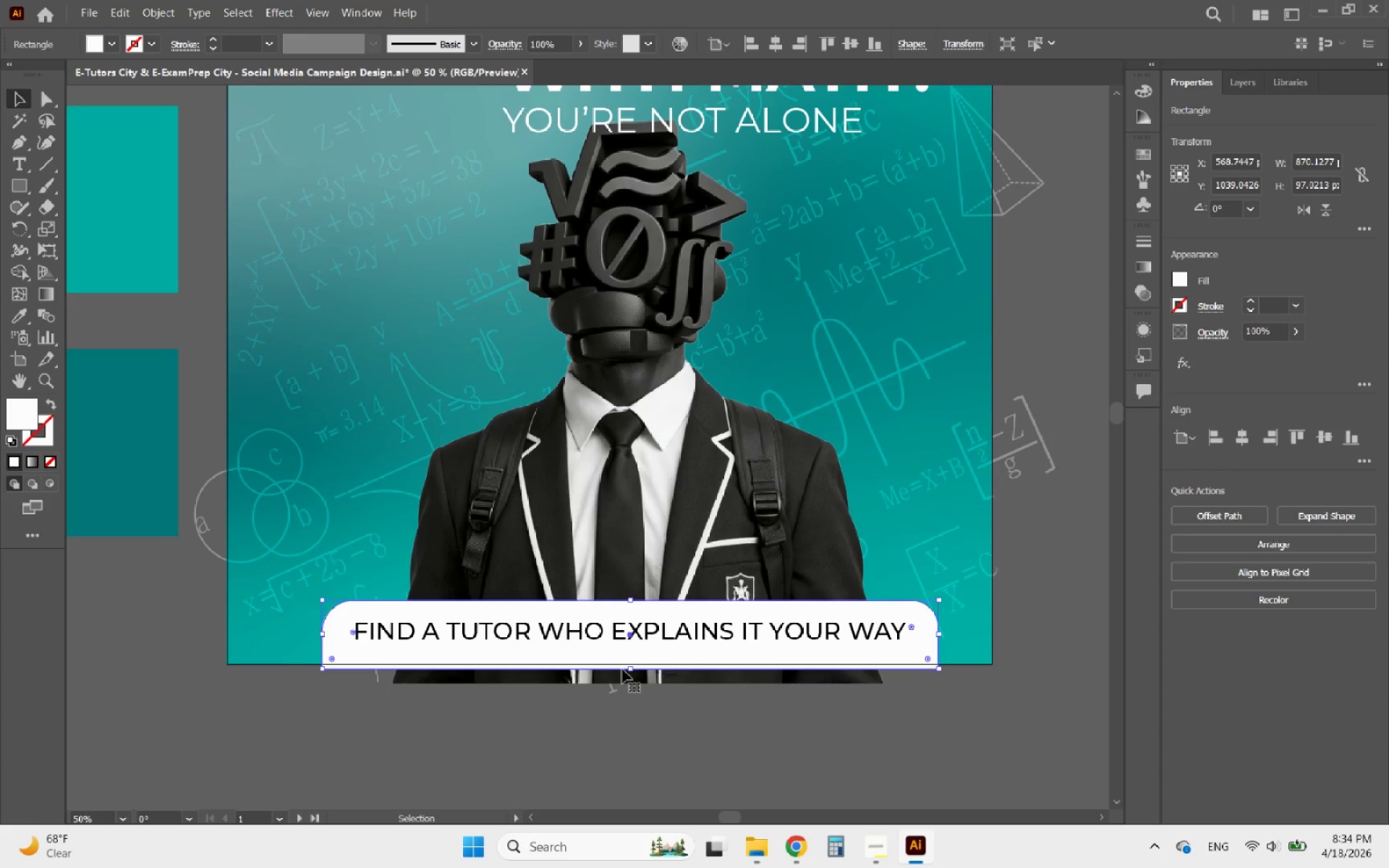 
hold_key(key=AltLeft, duration=3.17)
scroll: coordinate [281, 619], scroll_direction: up, amount: 2.0
 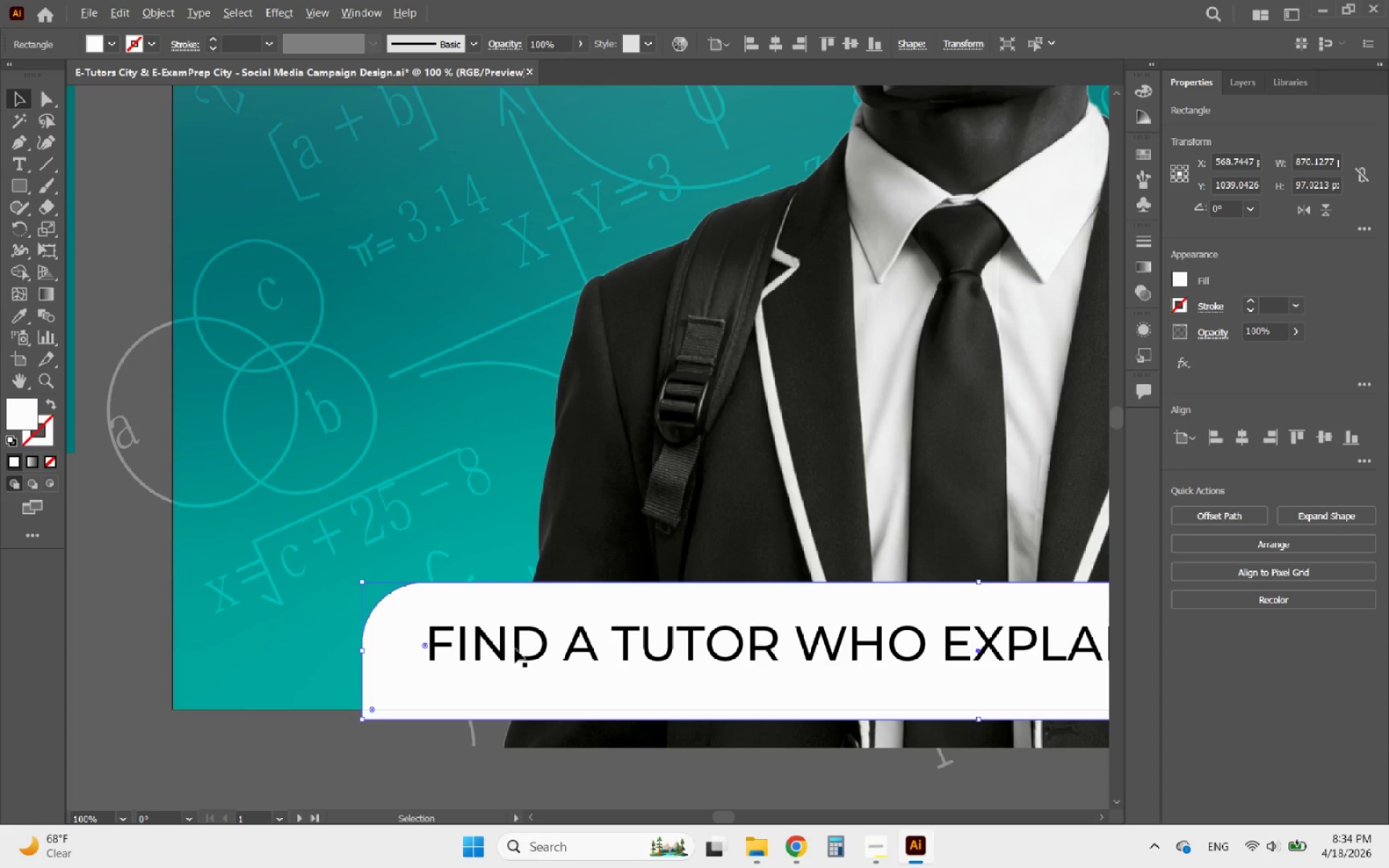 
scroll: coordinate [532, 650], scroll_direction: down, amount: 4.0
 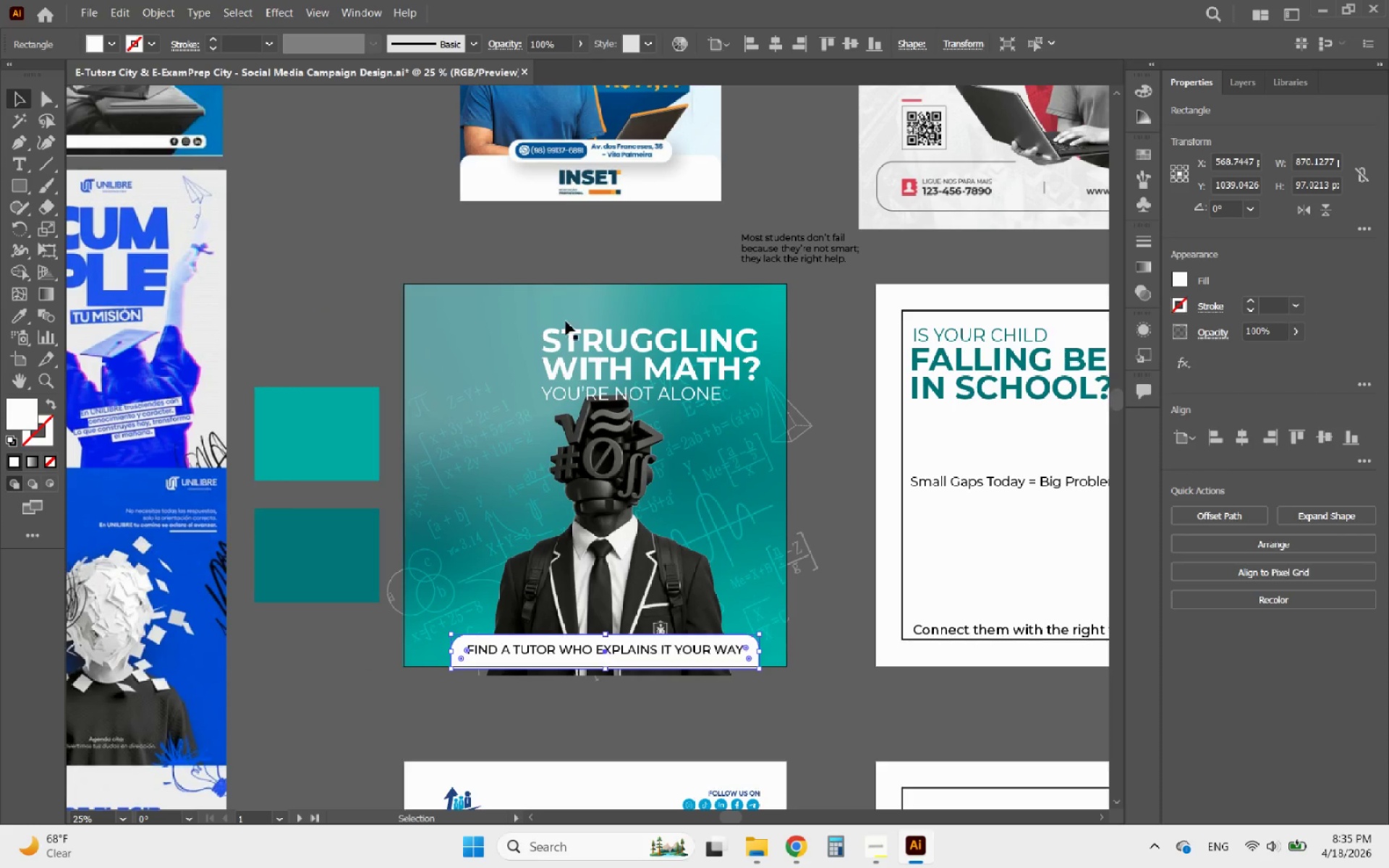 
hold_key(key=AltLeft, duration=1.88)
scroll: coordinate [592, 396], scroll_direction: up, amount: 2.0
 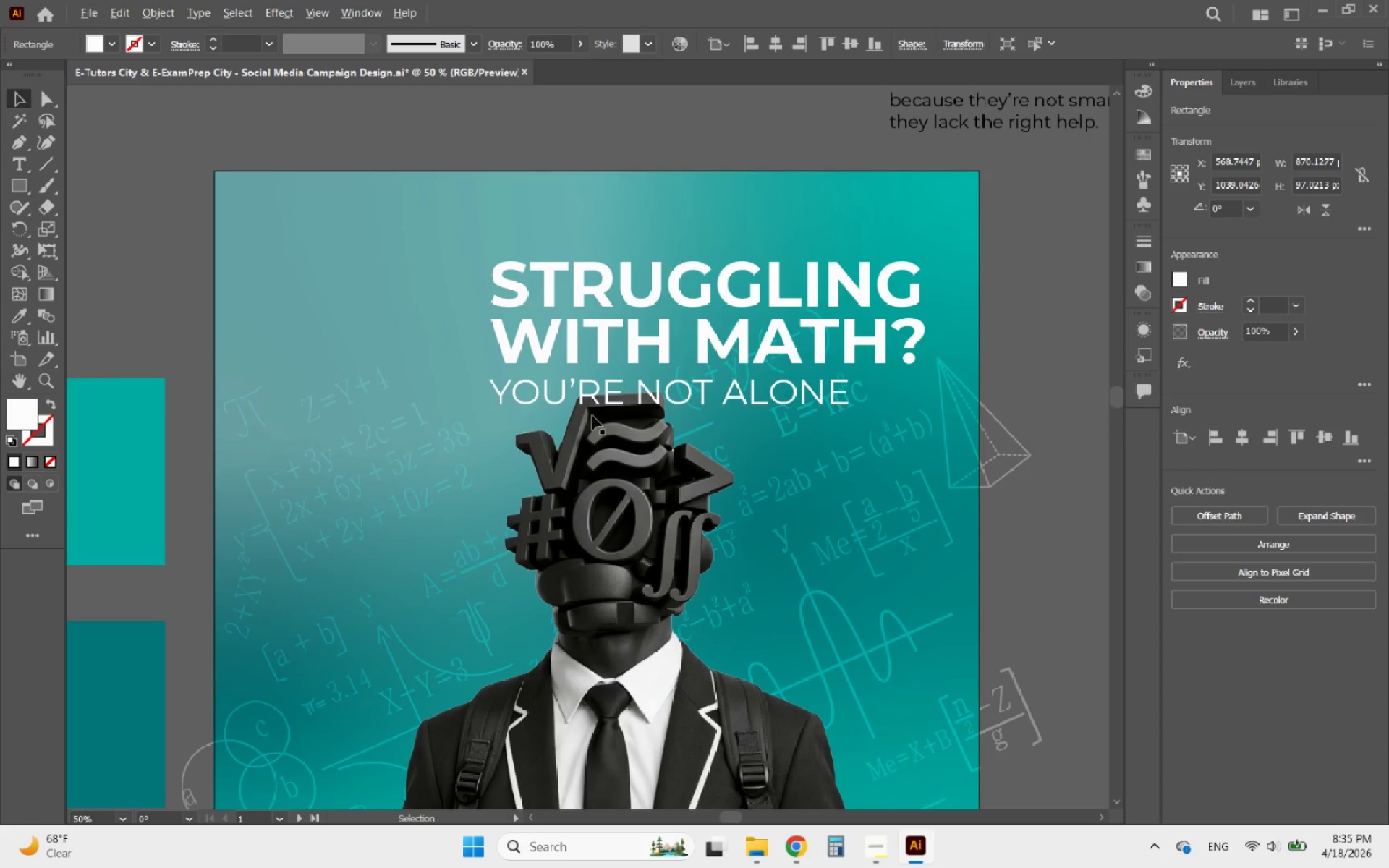 
scroll: coordinate [594, 459], scroll_direction: down, amount: 1.0
 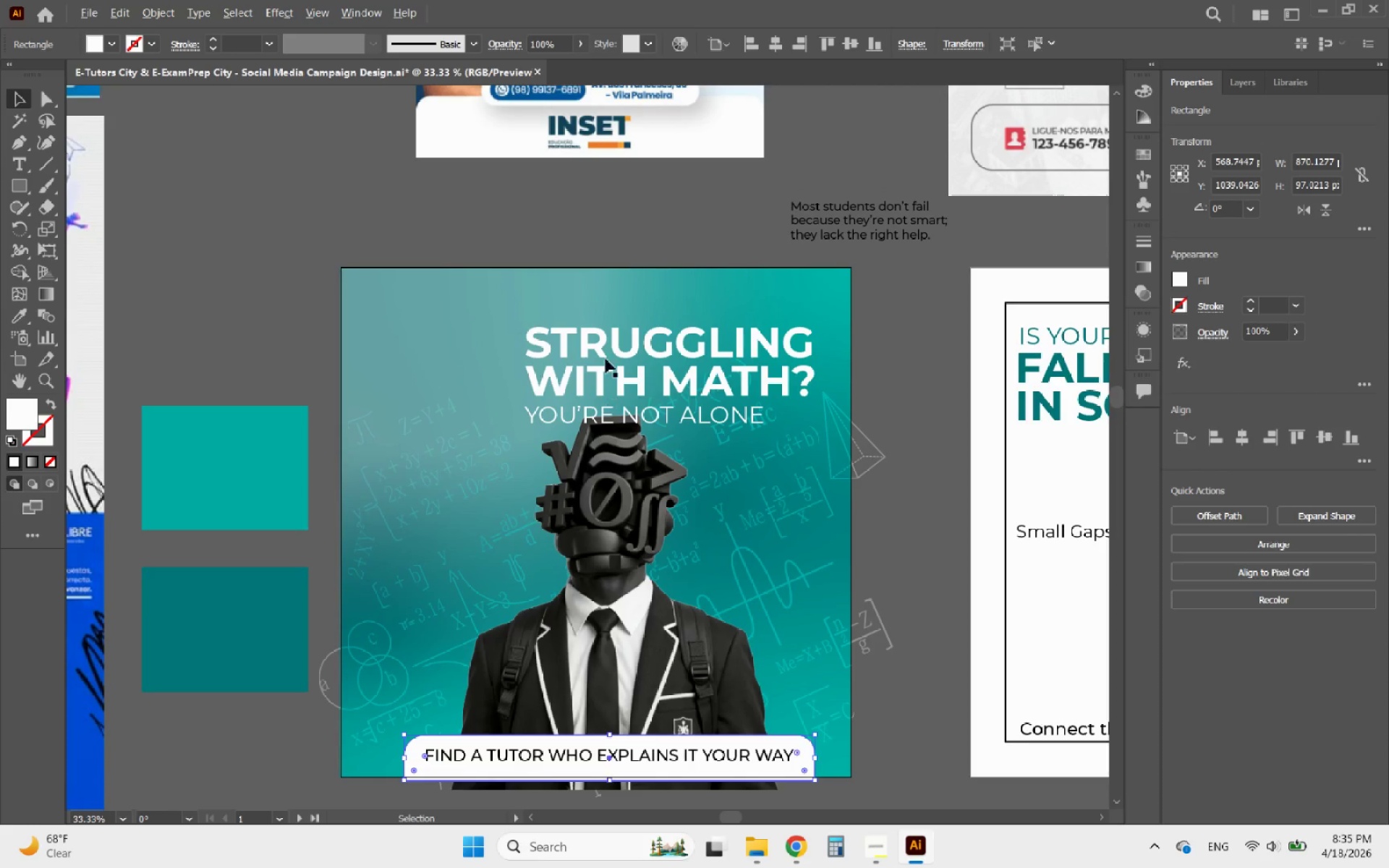 
left_click([592, 346])
 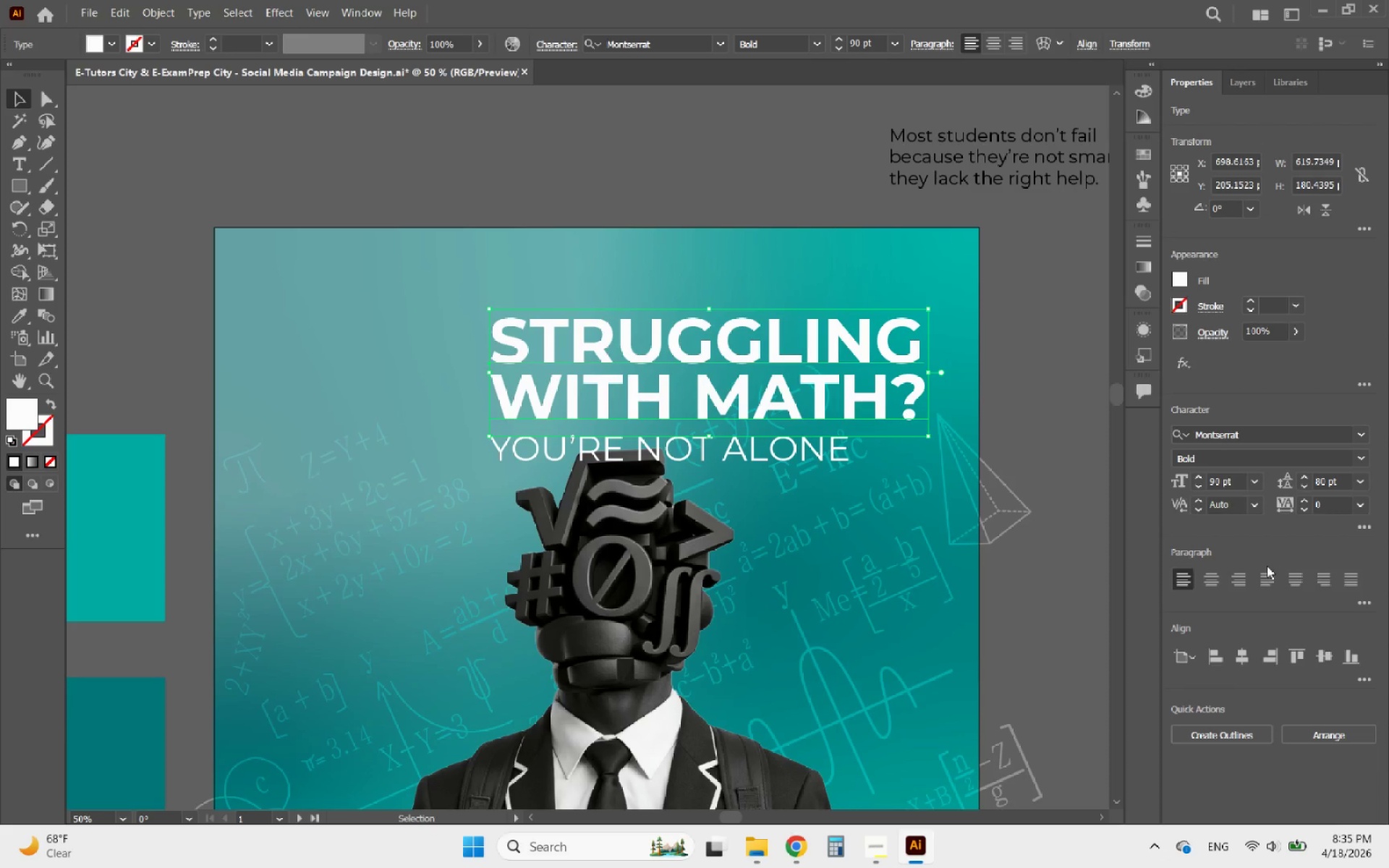 
scroll: coordinate [592, 346], scroll_direction: up, amount: 1.0
 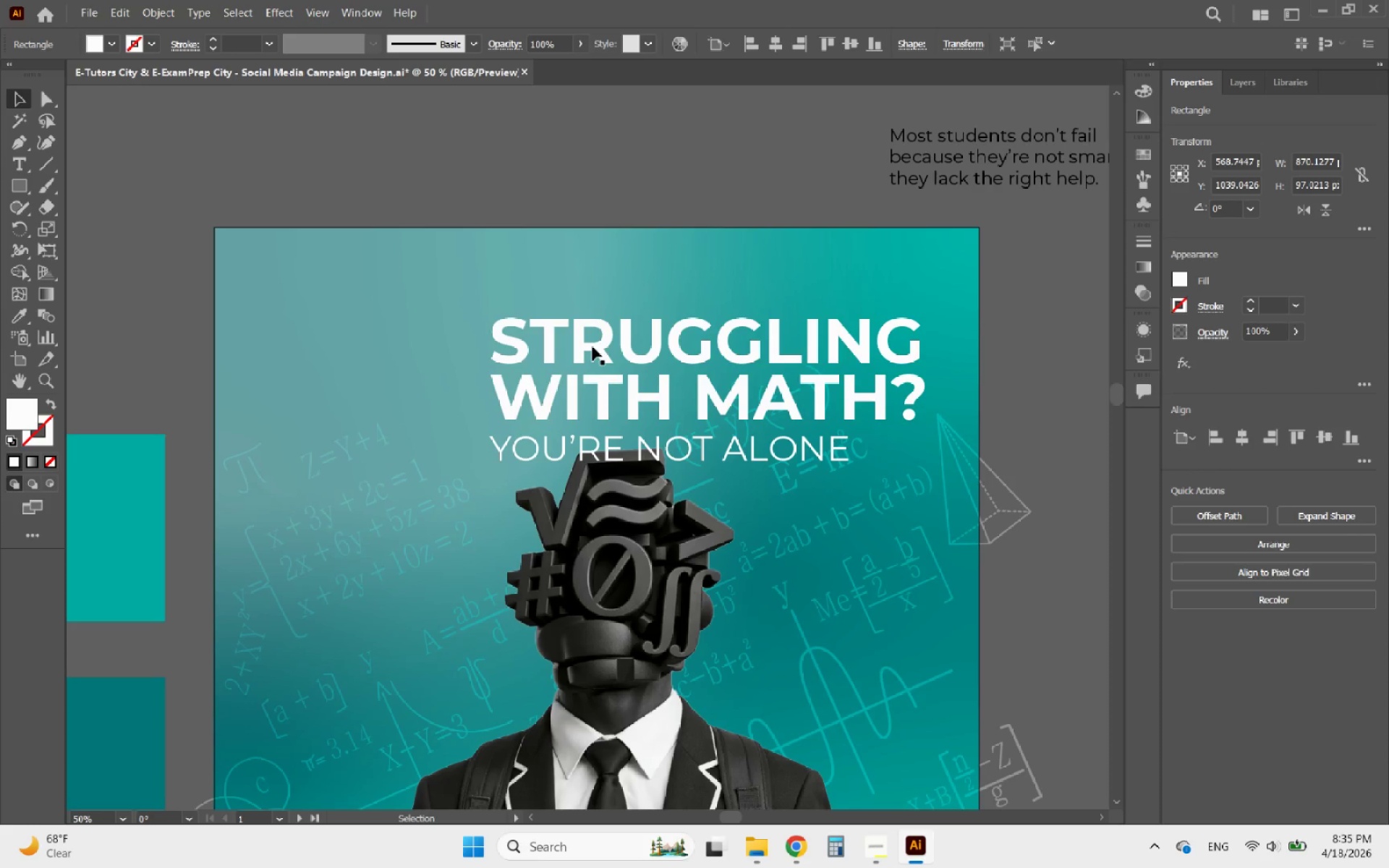 
left_click([1209, 581])
 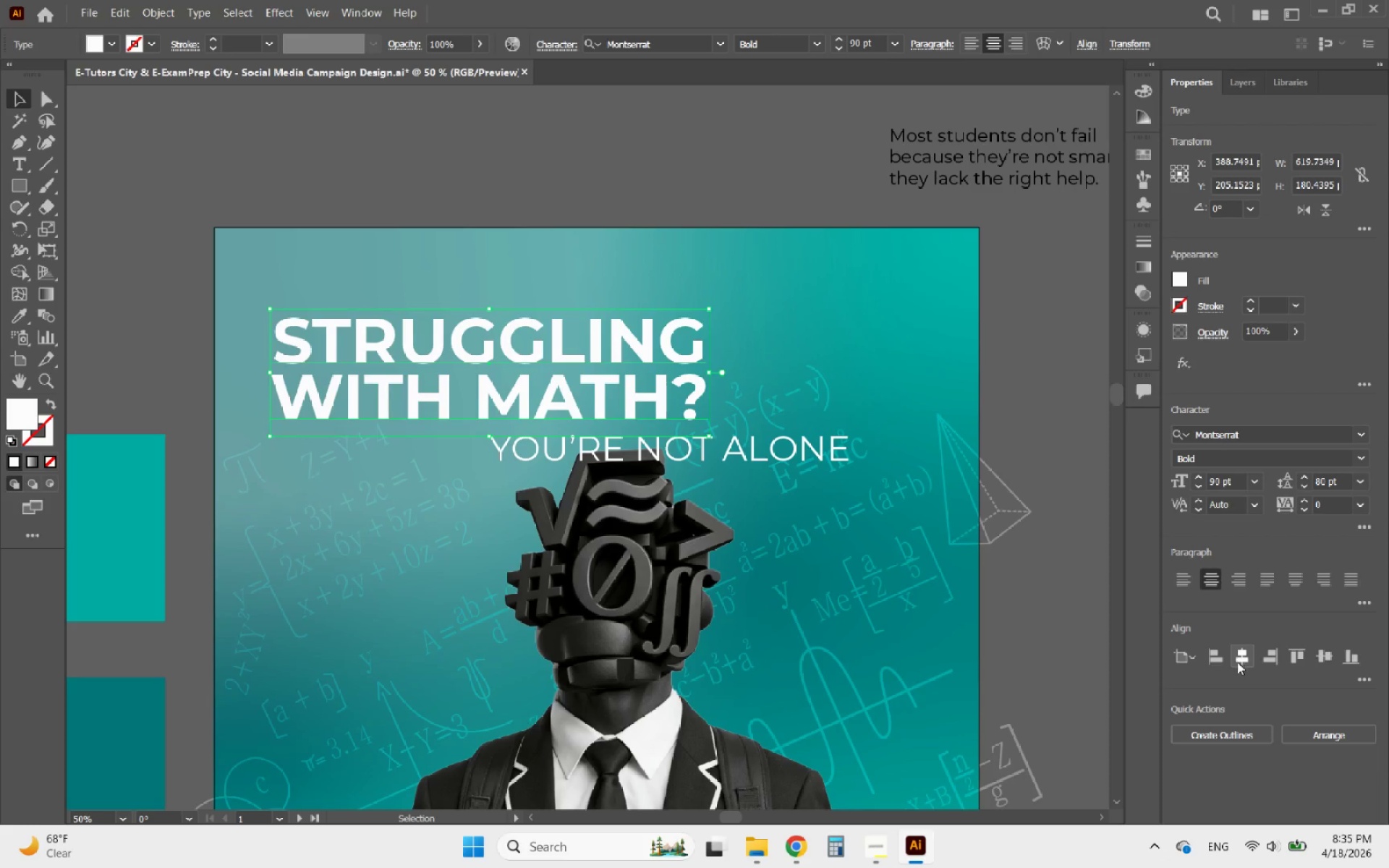 
left_click([1241, 662])
 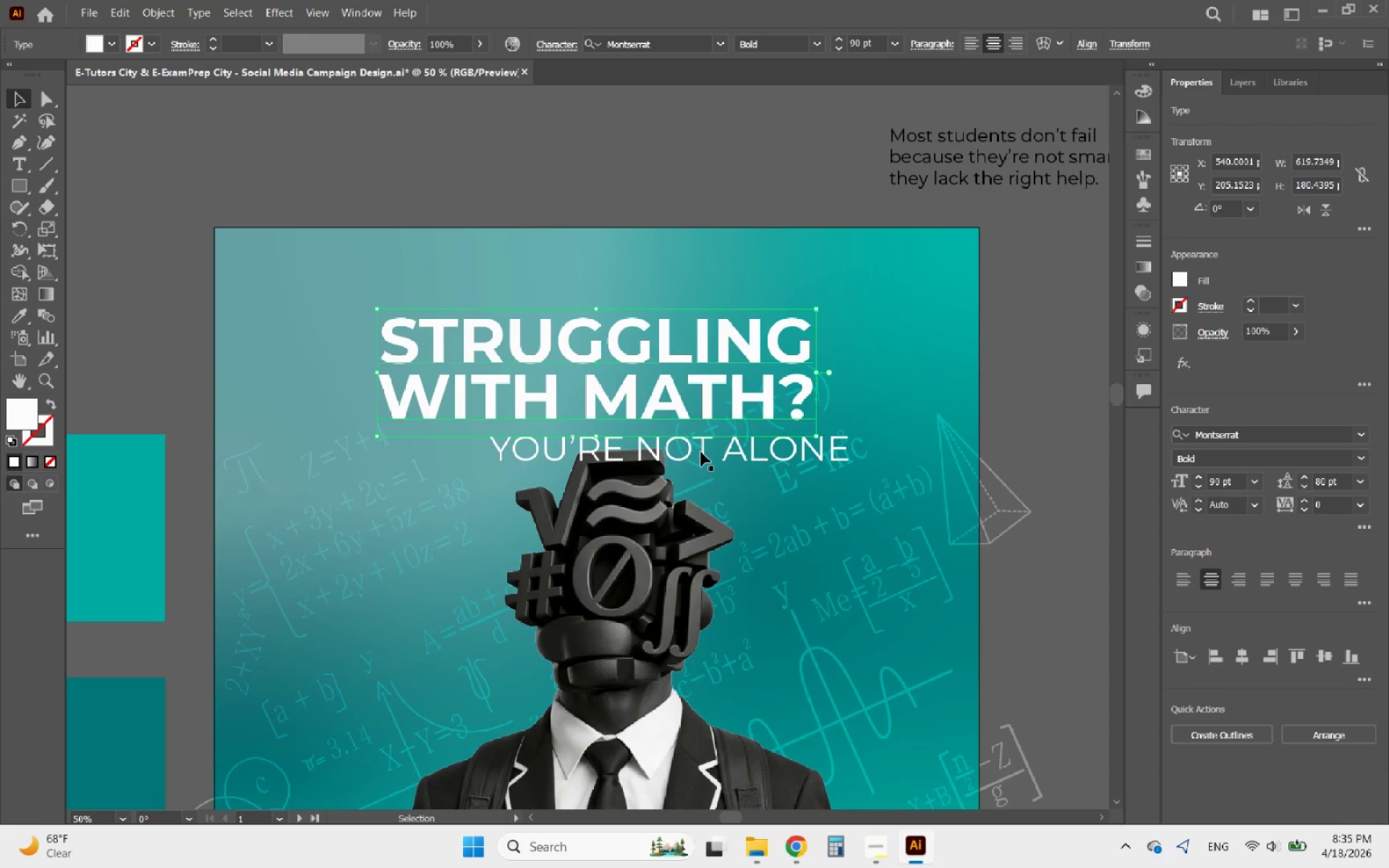 
left_click([701, 456])
 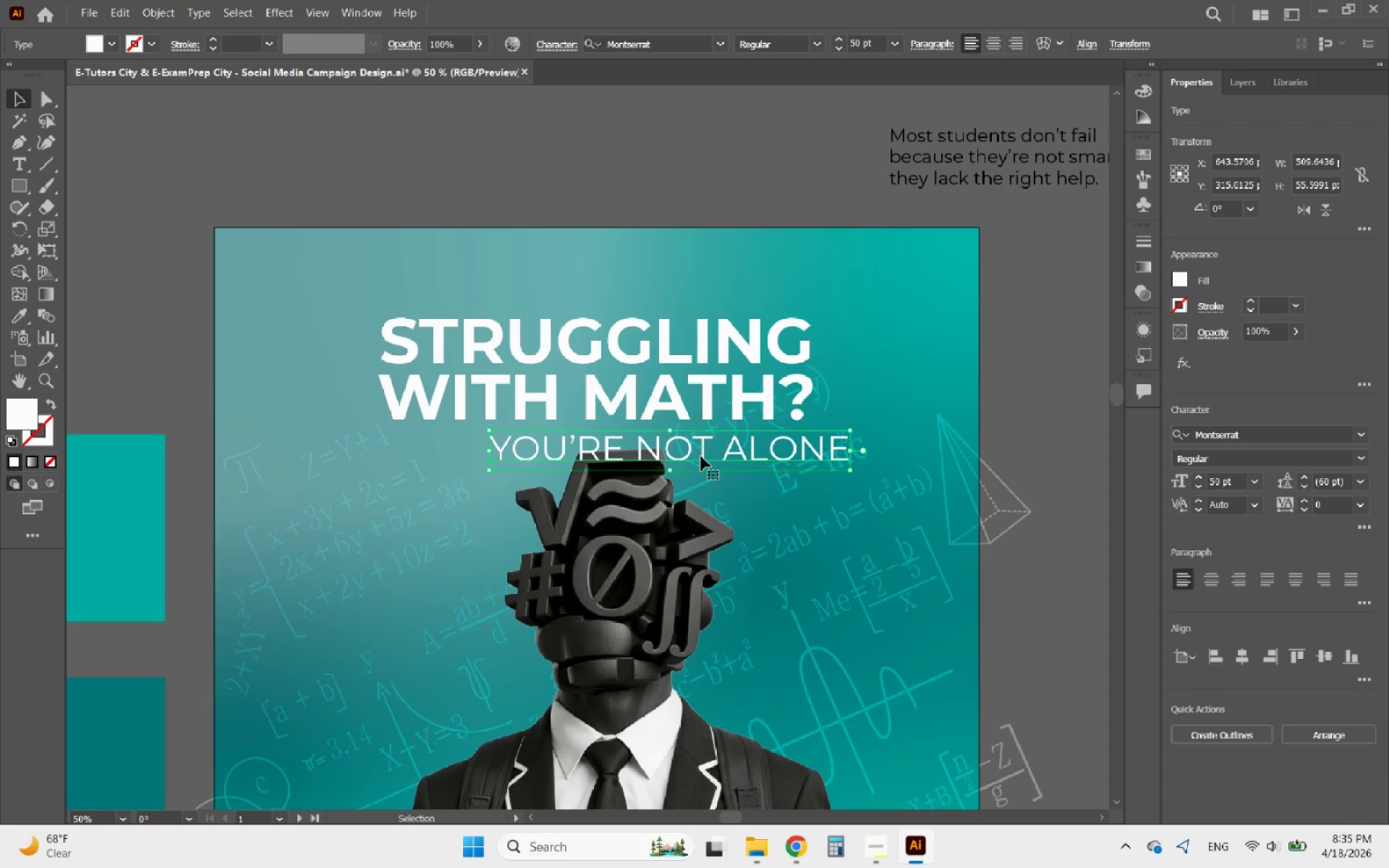 
left_click_drag(start_coordinate=[701, 456], to_coordinate=[629, 450])
 